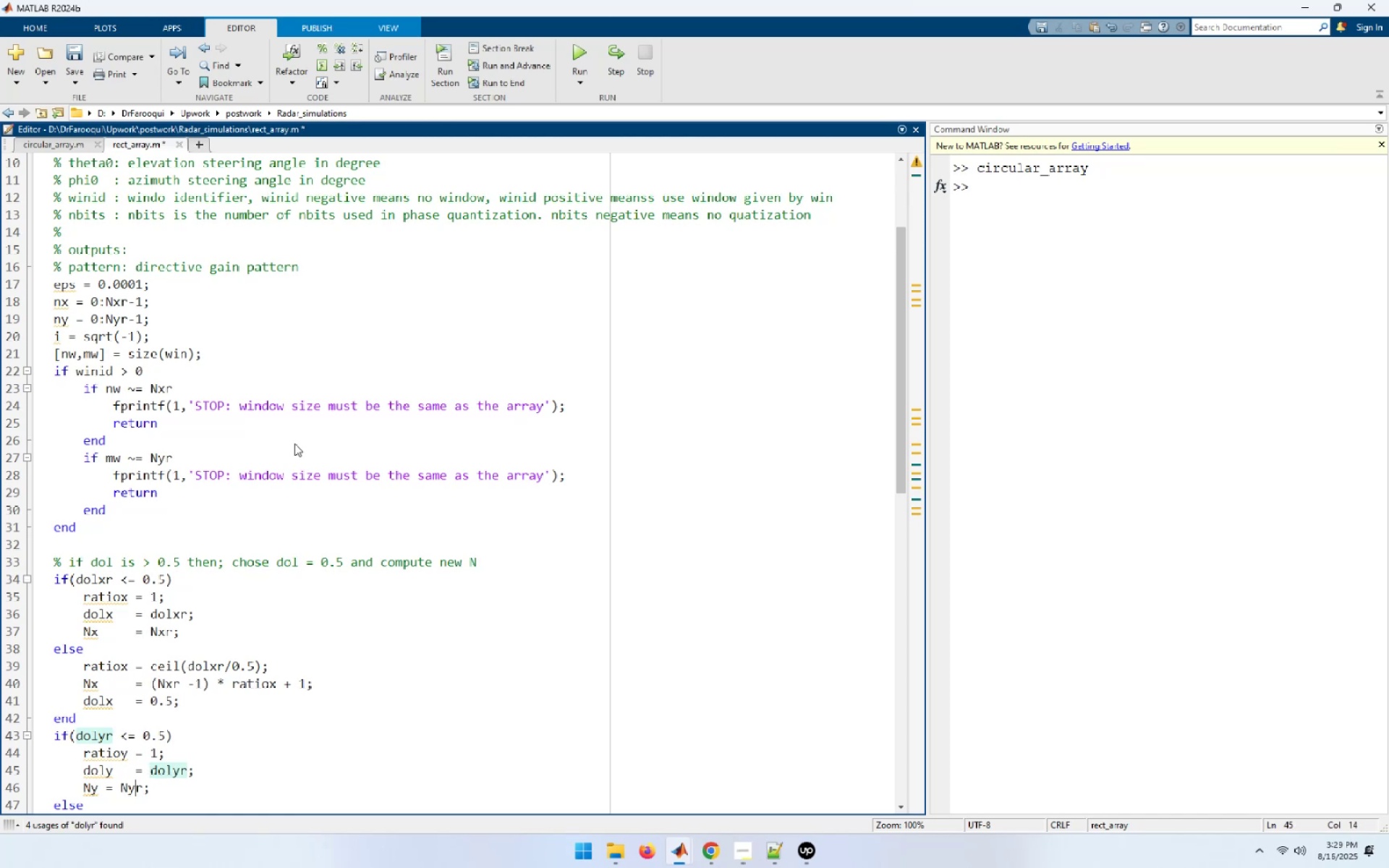 
key(ArrowLeft)
 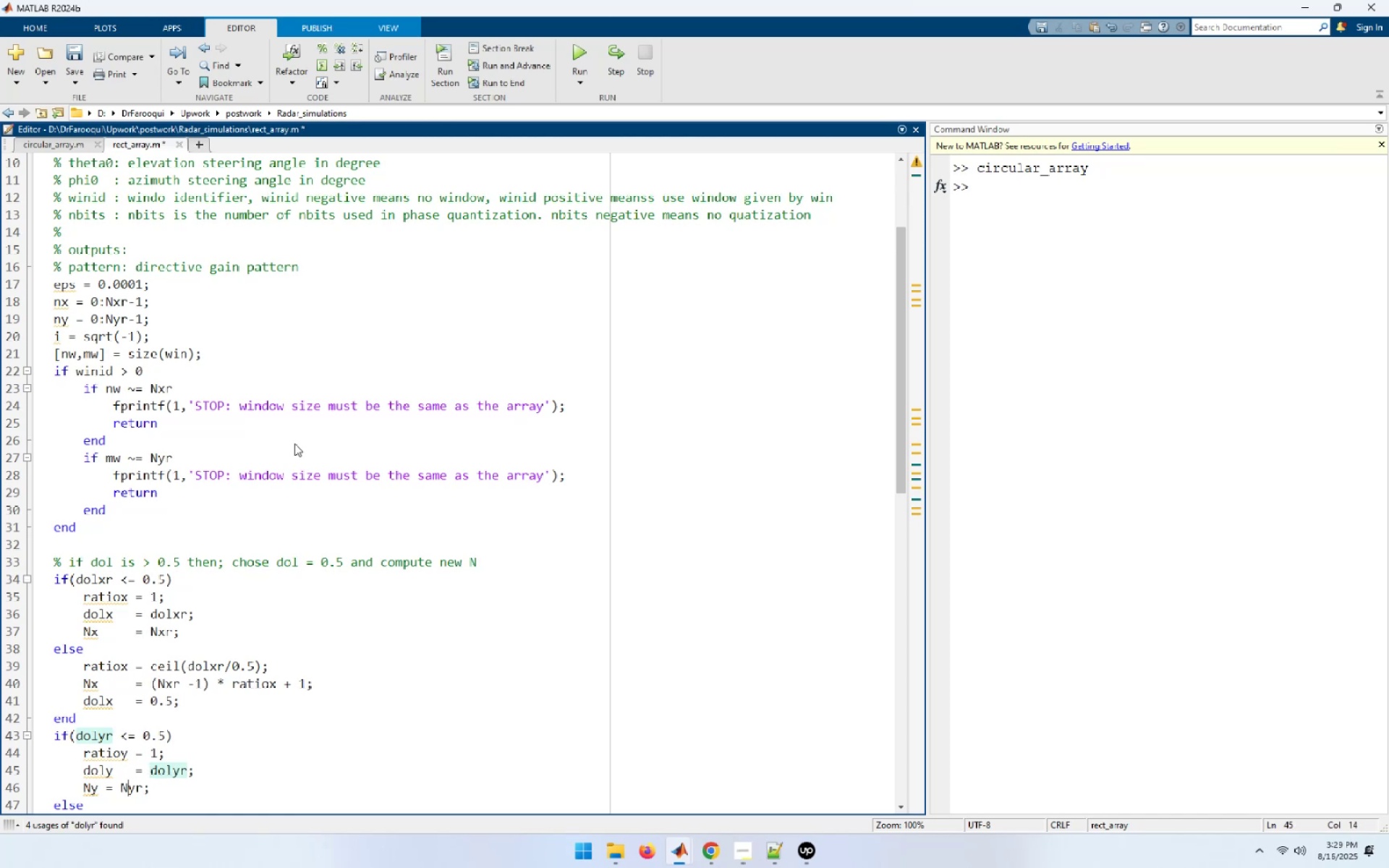 
key(ArrowLeft)
 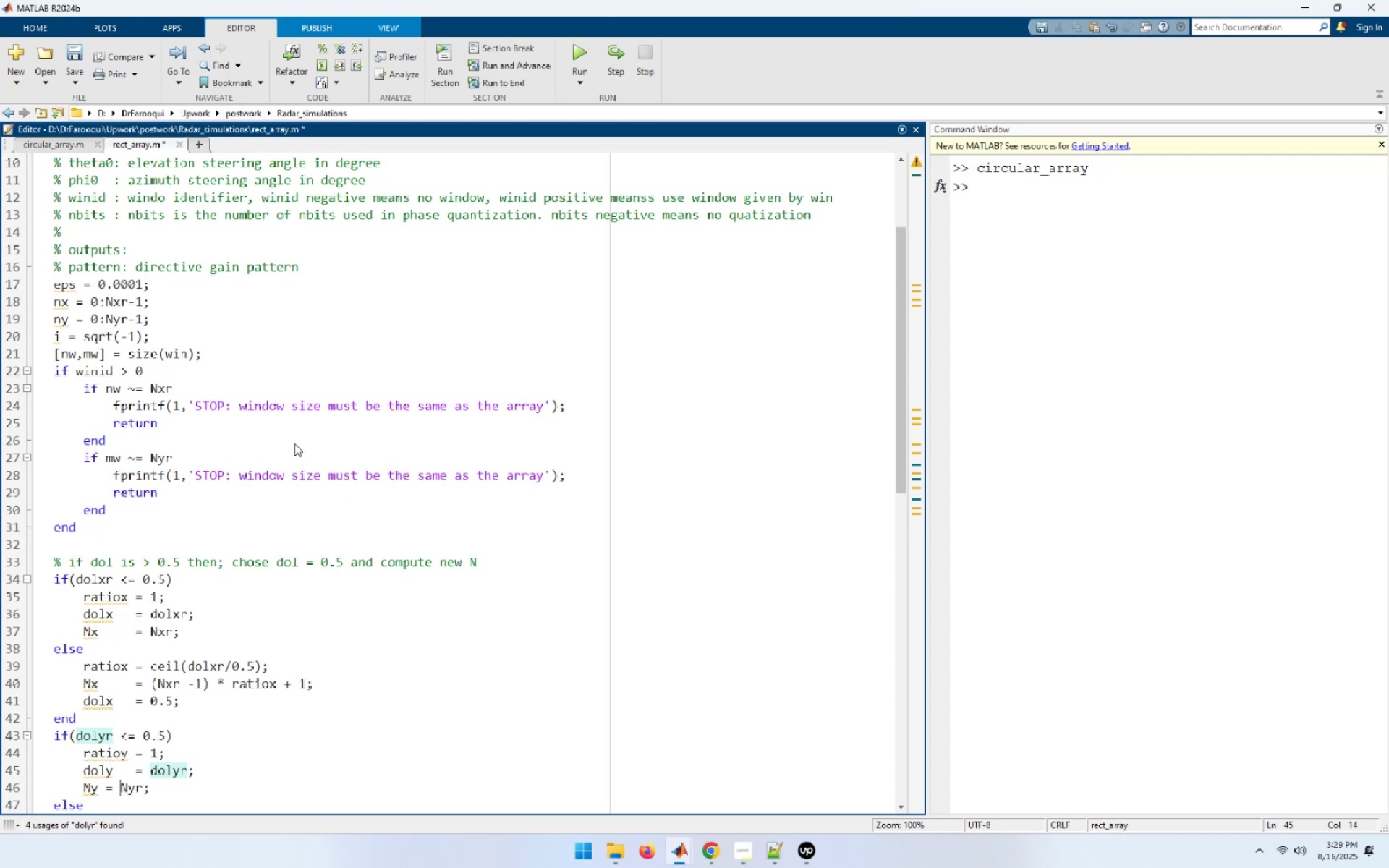 
key(ArrowLeft)
 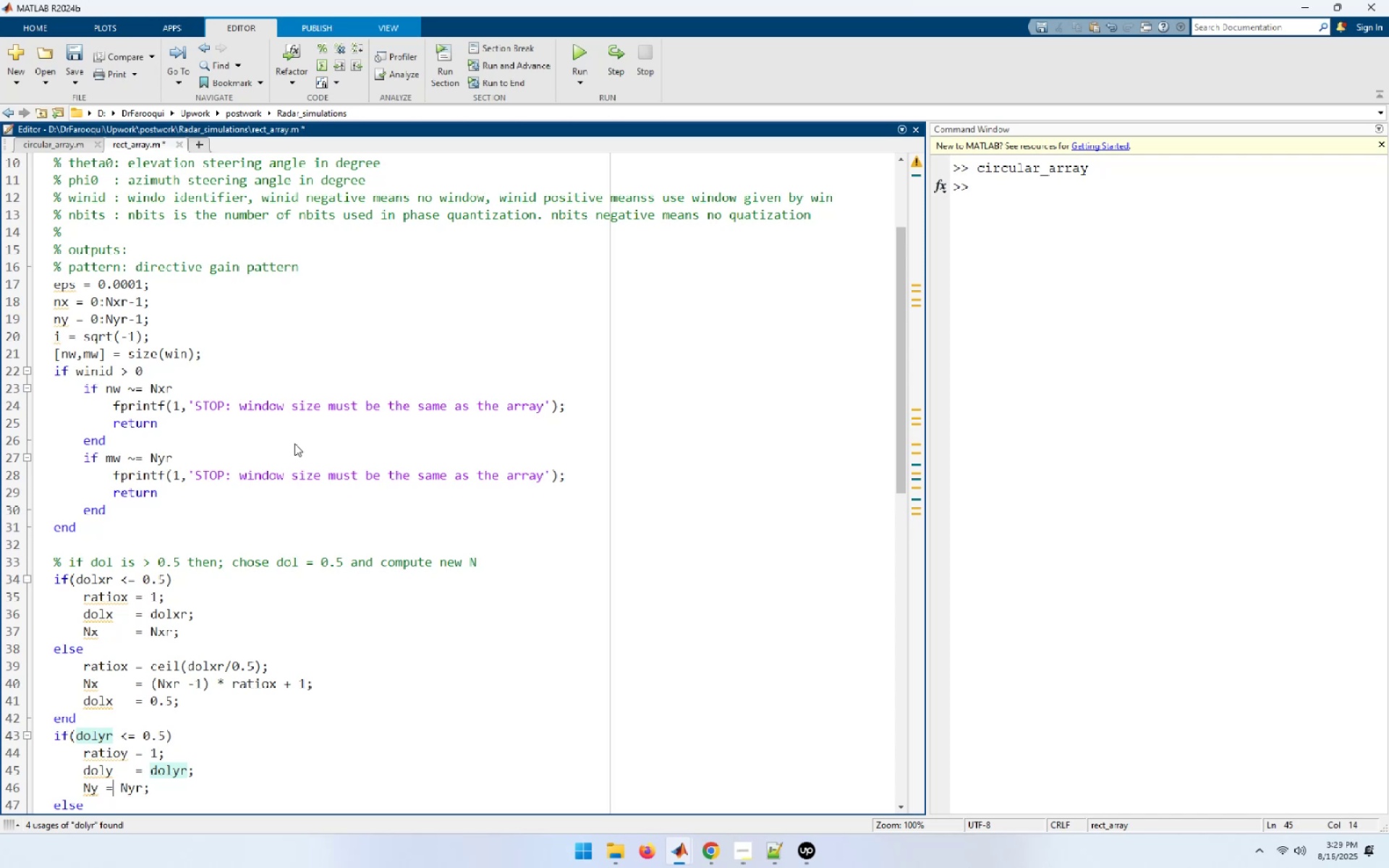 
key(ArrowLeft)
 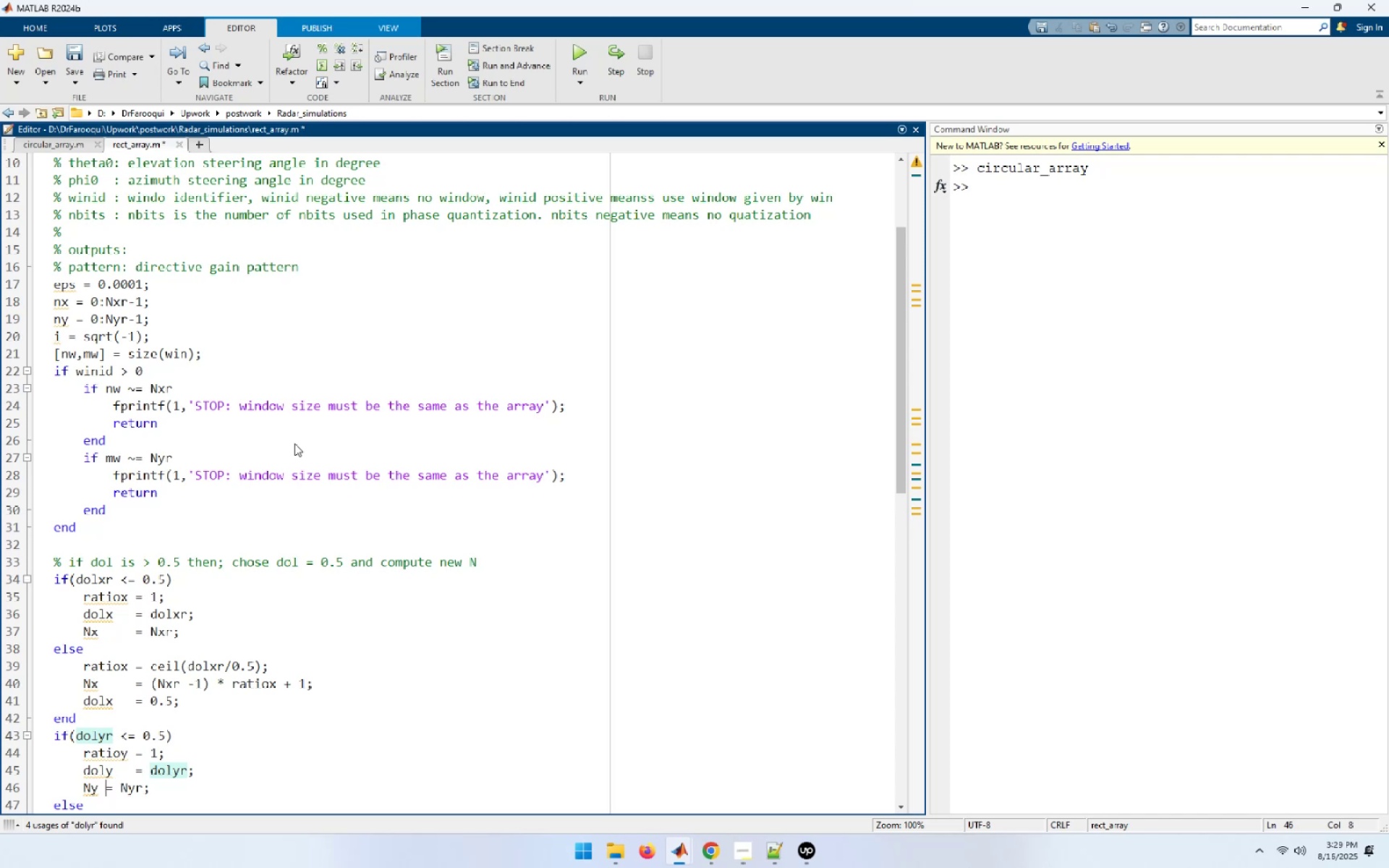 
key(Space)
 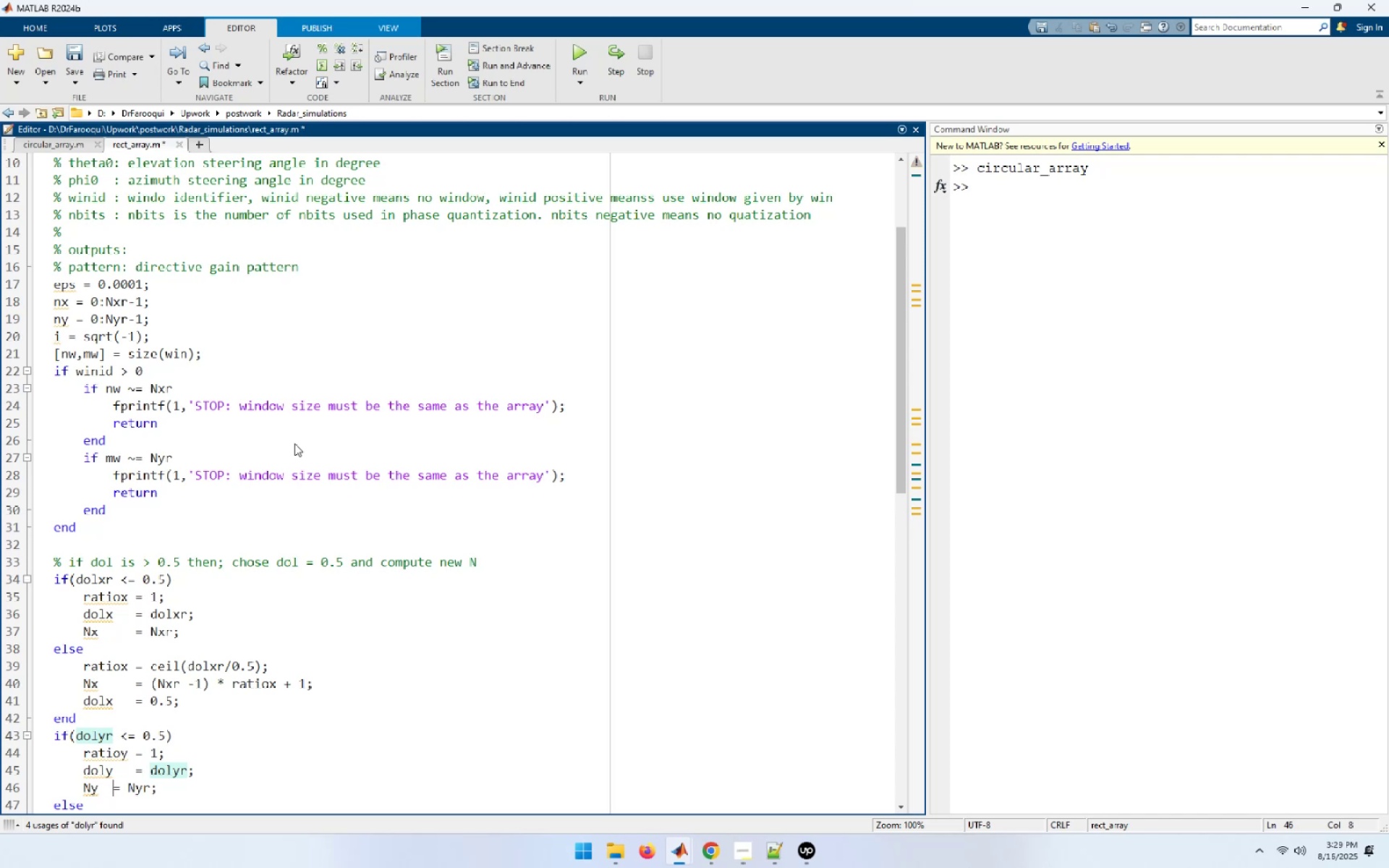 
key(Space)
 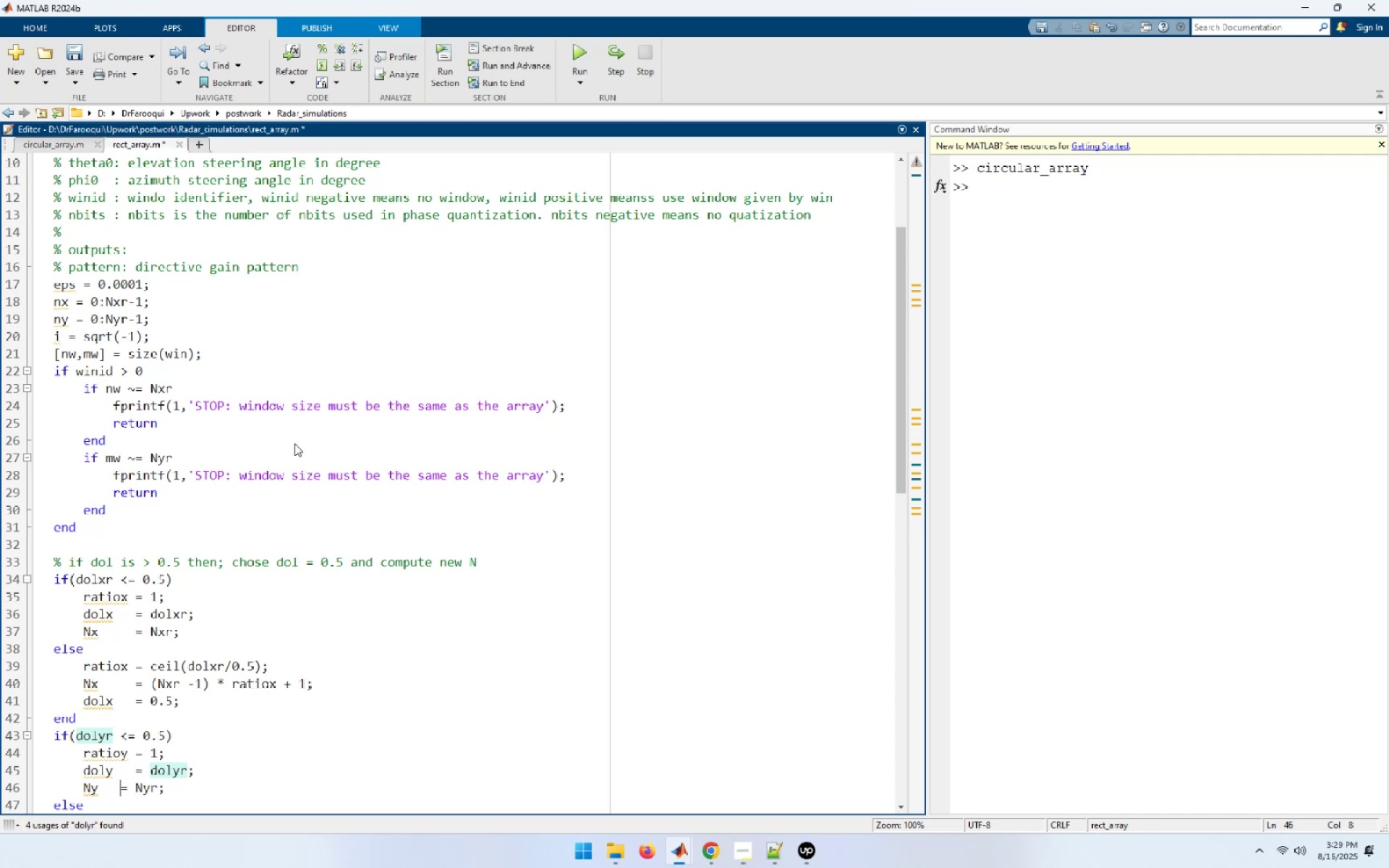 
key(Space)
 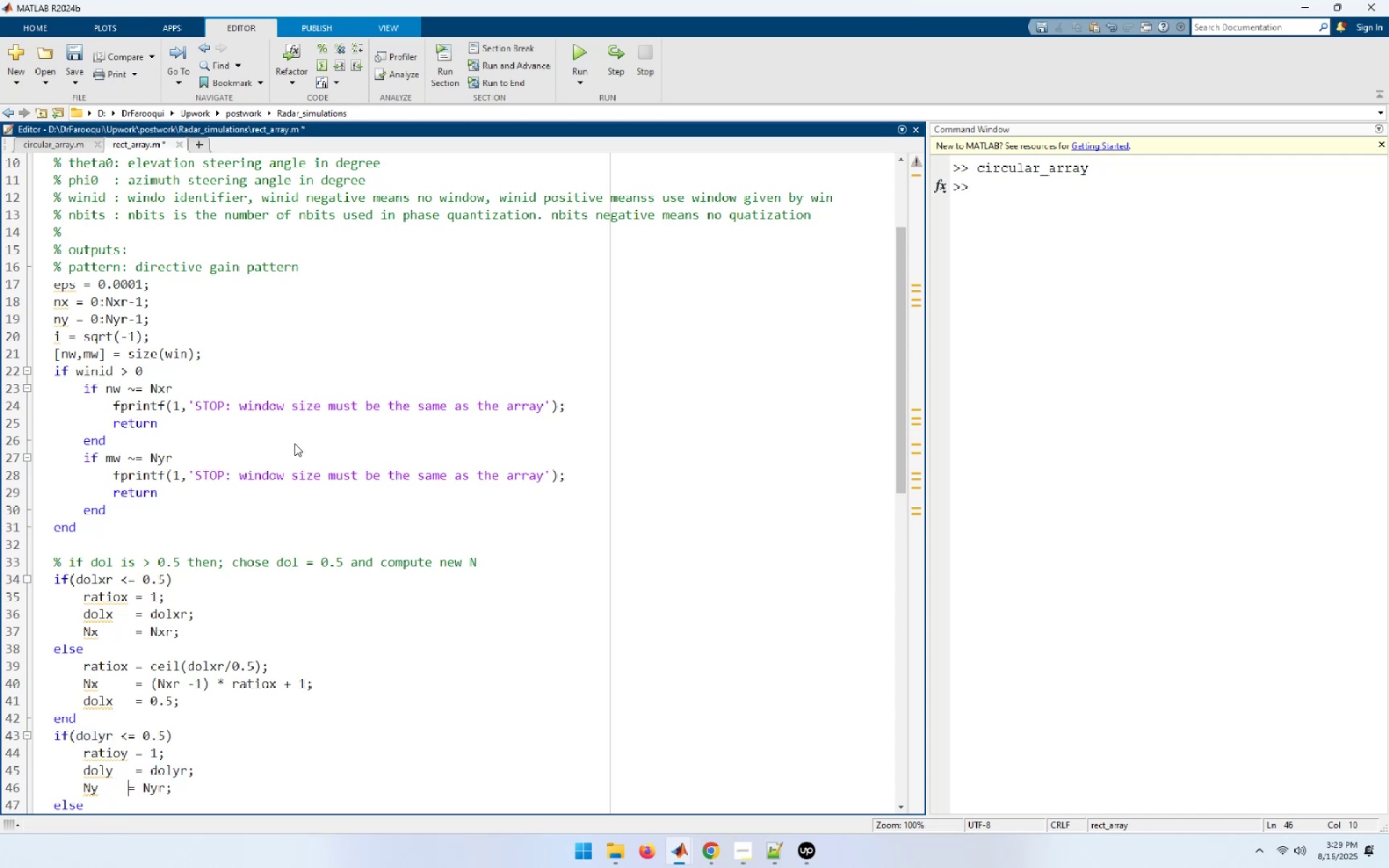 
key(Space)
 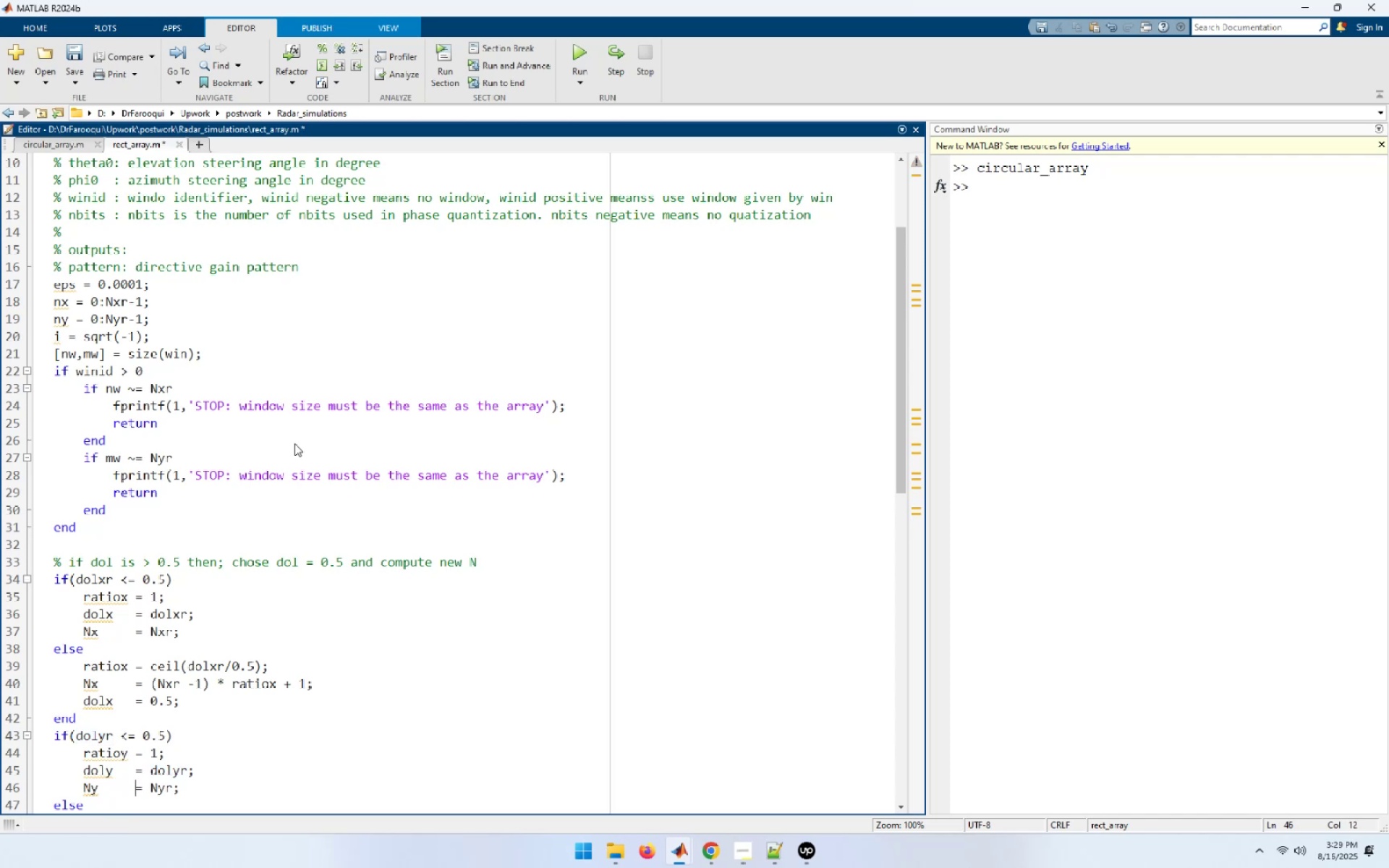 
key(ArrowUp)
 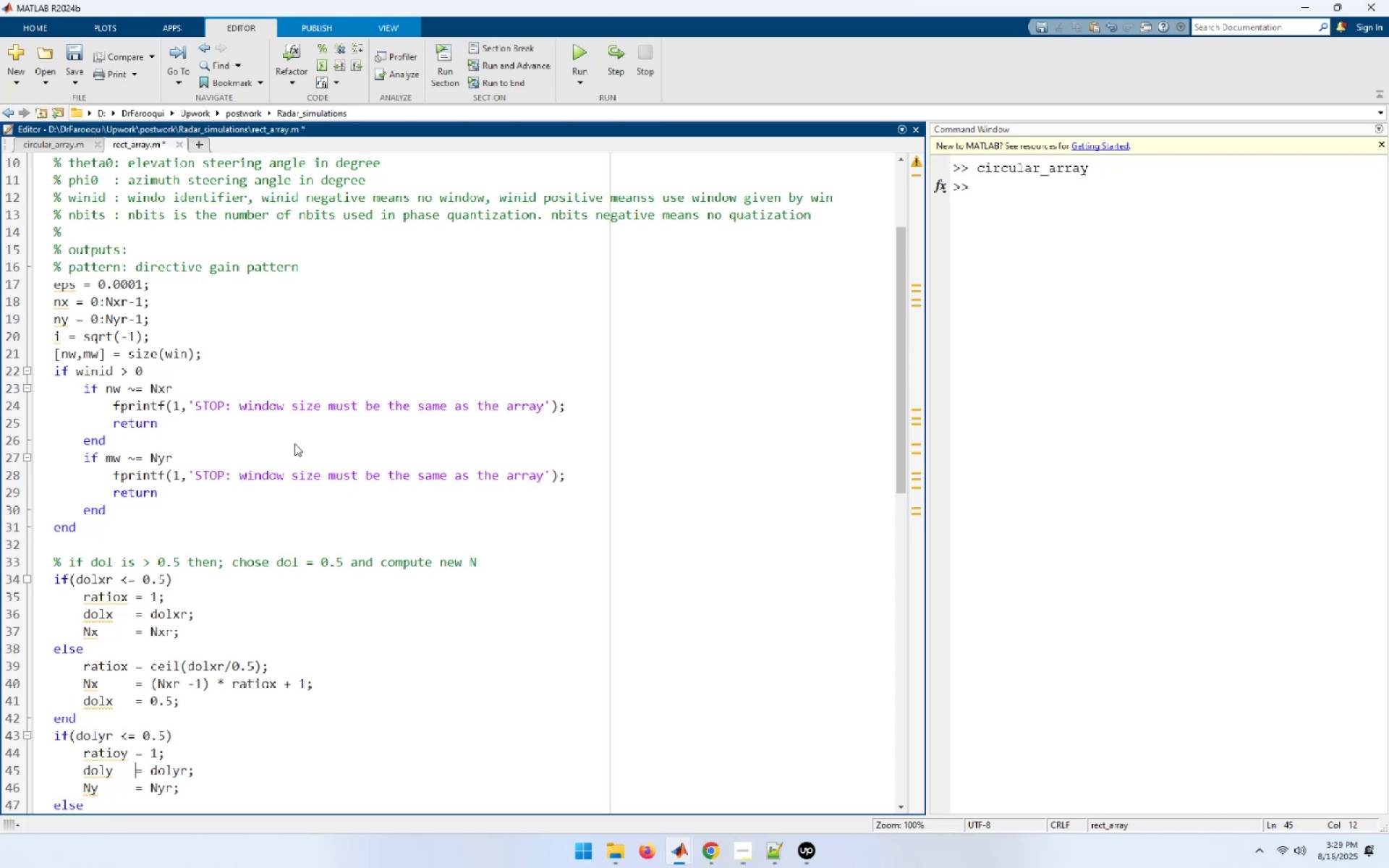 
key(ArrowDown)
 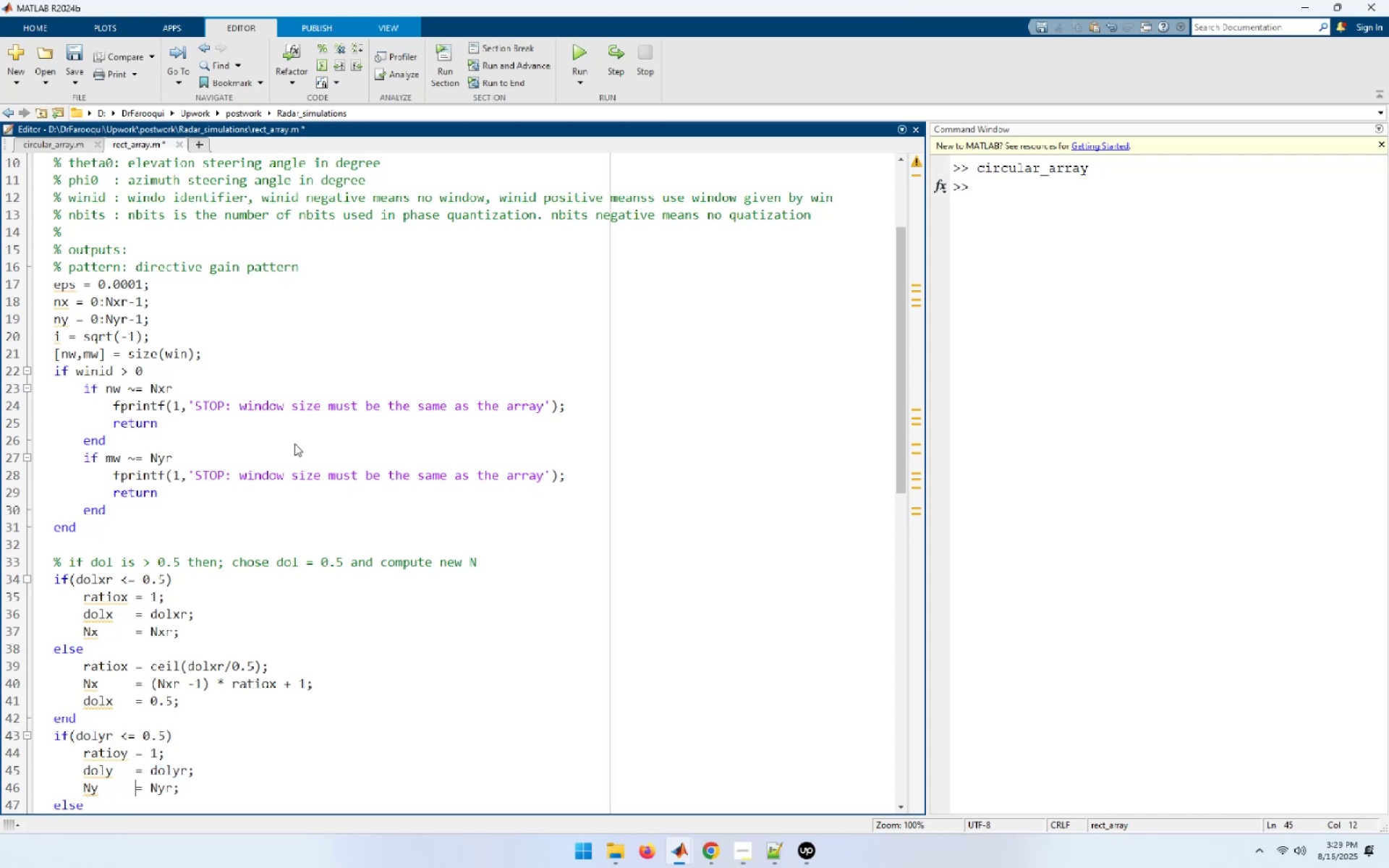 
key(ArrowDown)
 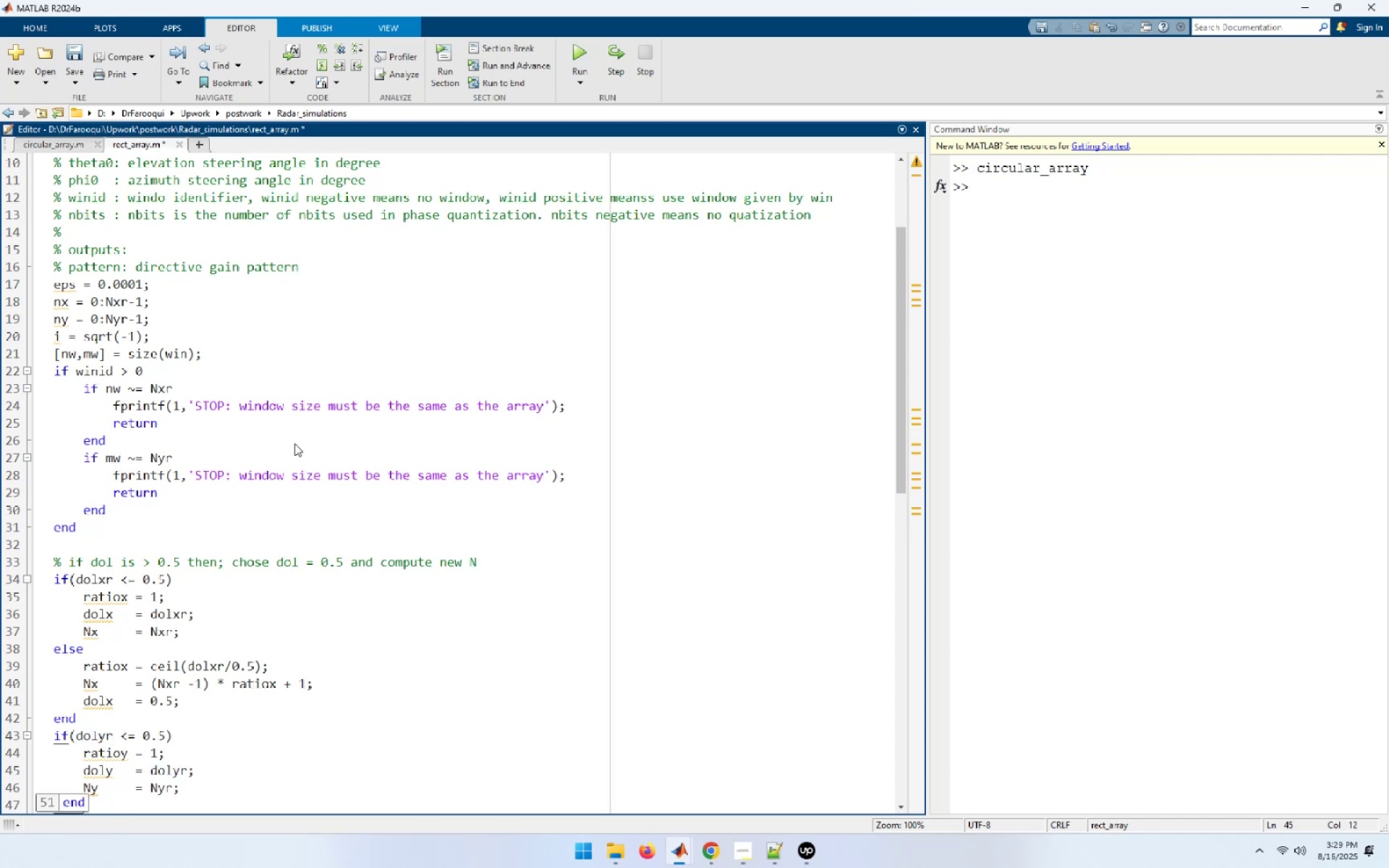 
key(ArrowDown)
 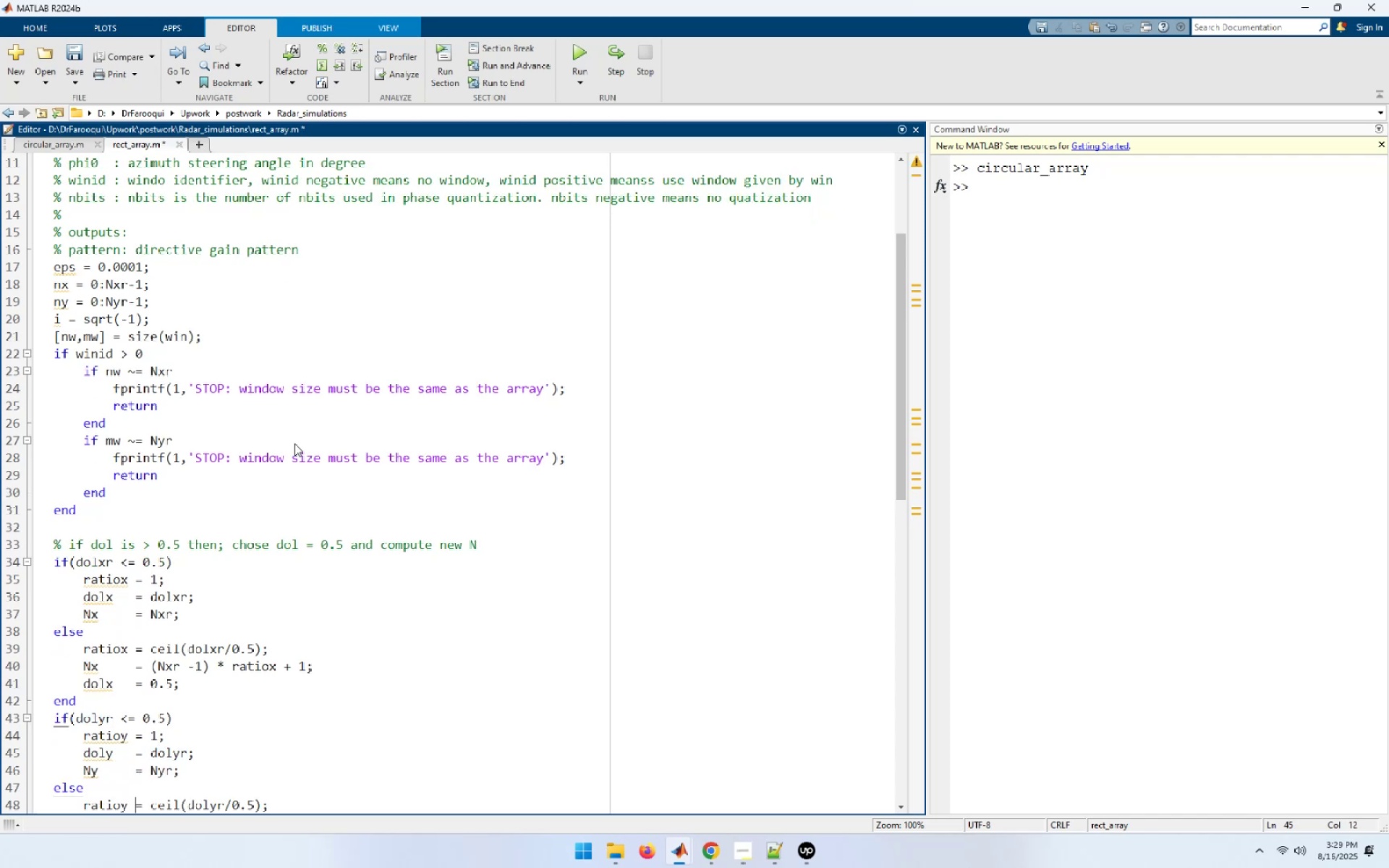 
key(ArrowDown)
 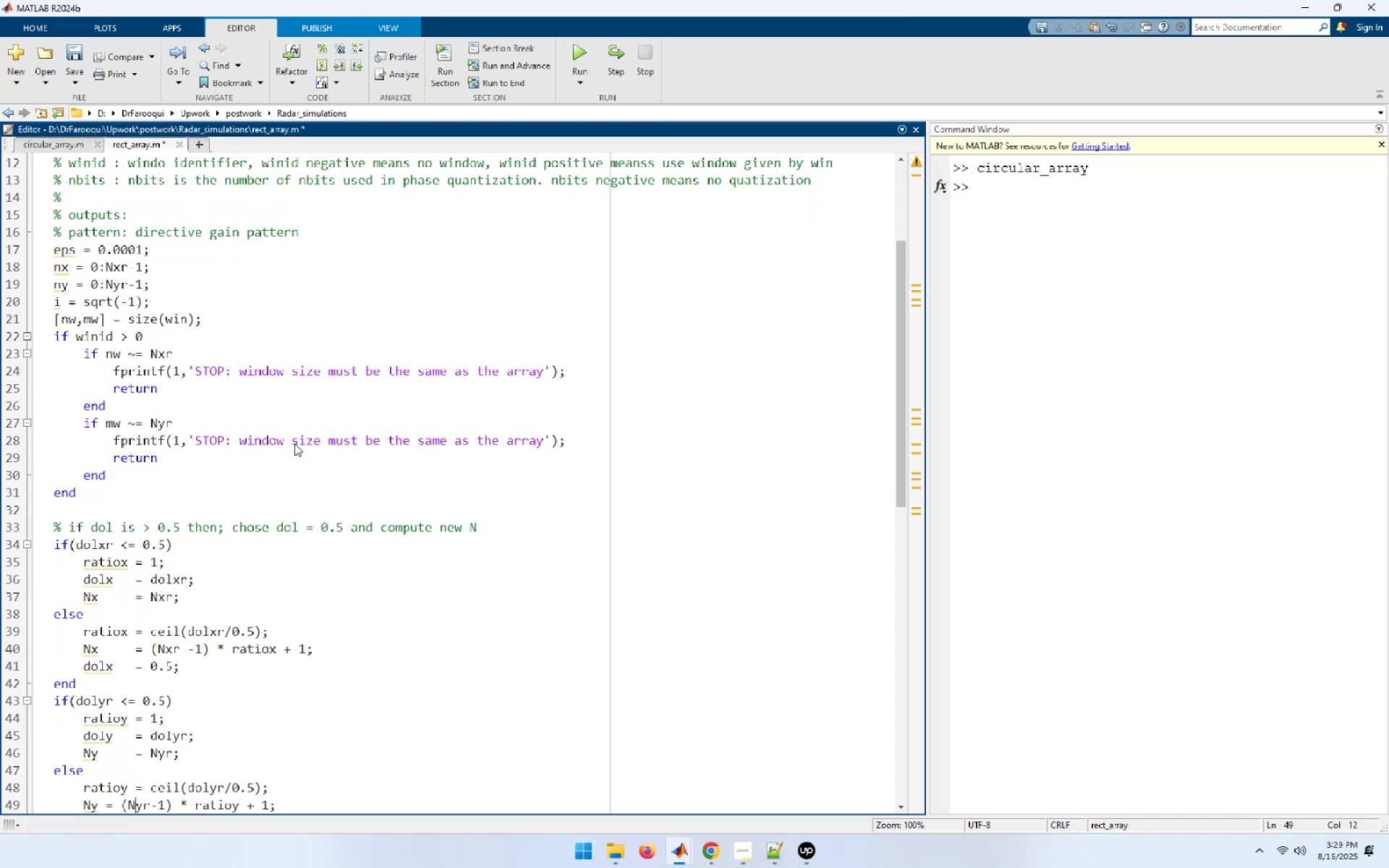 
key(ArrowDown)
 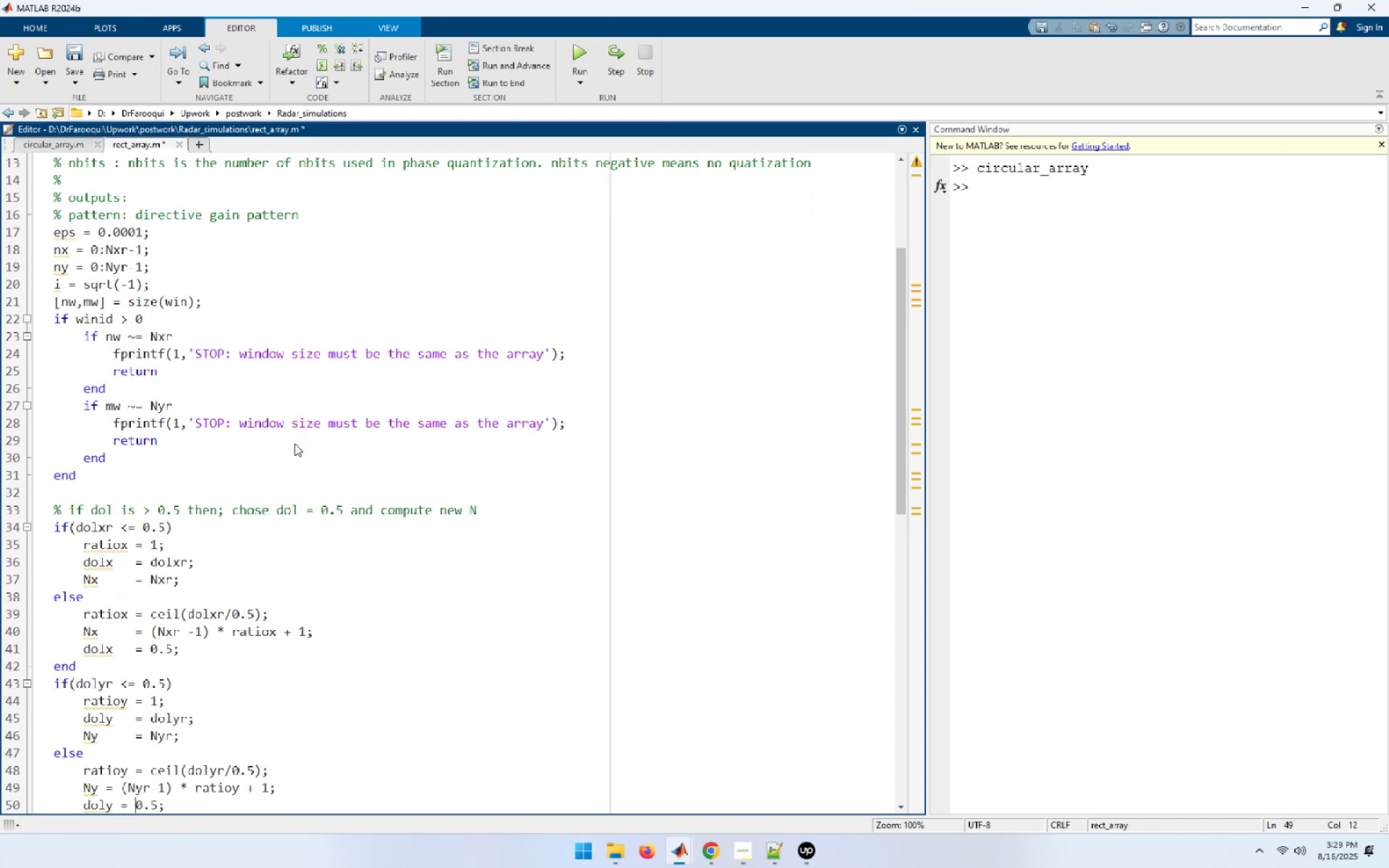 
key(ArrowDown)
 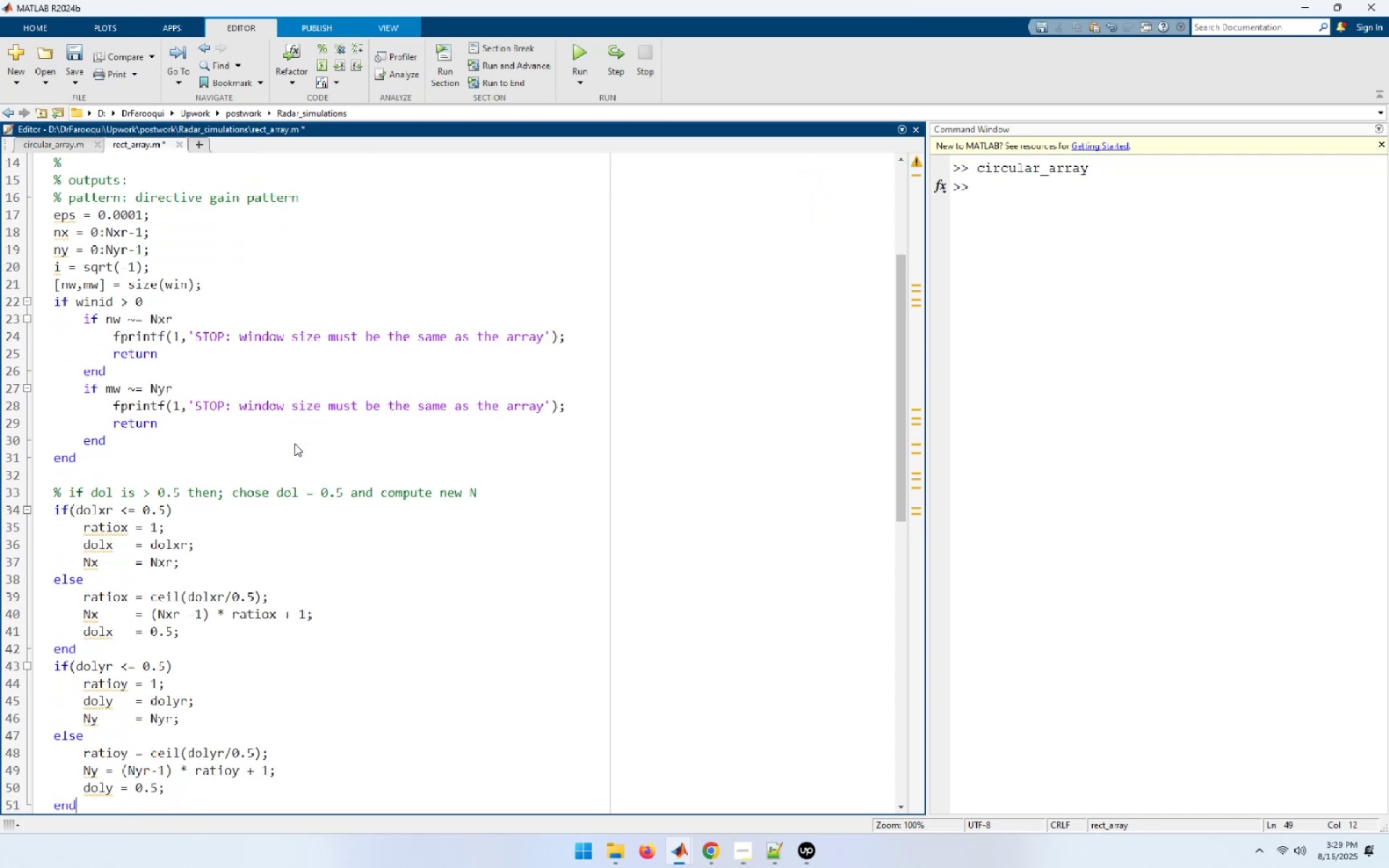 
key(ArrowDown)
 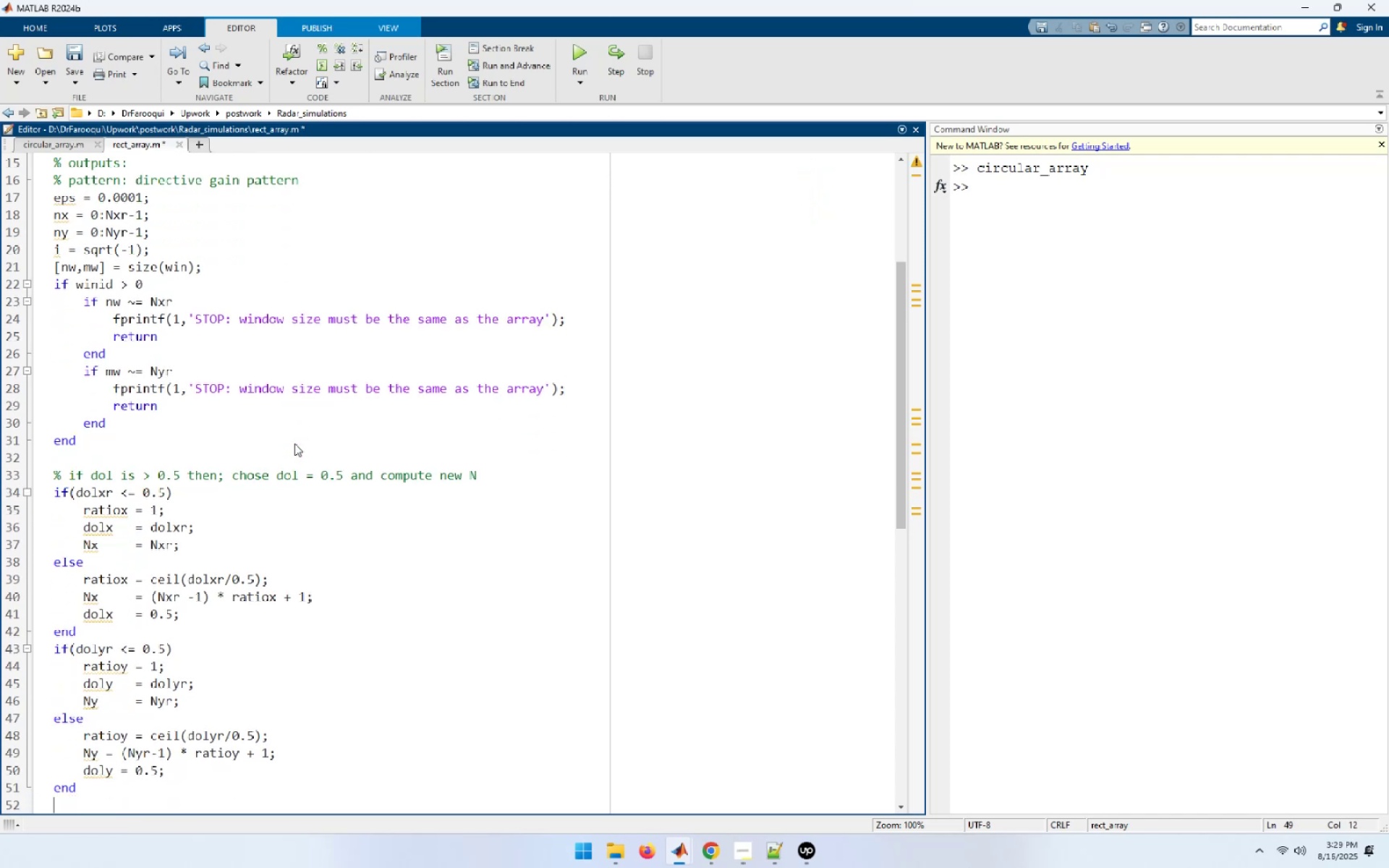 
key(ArrowDown)
 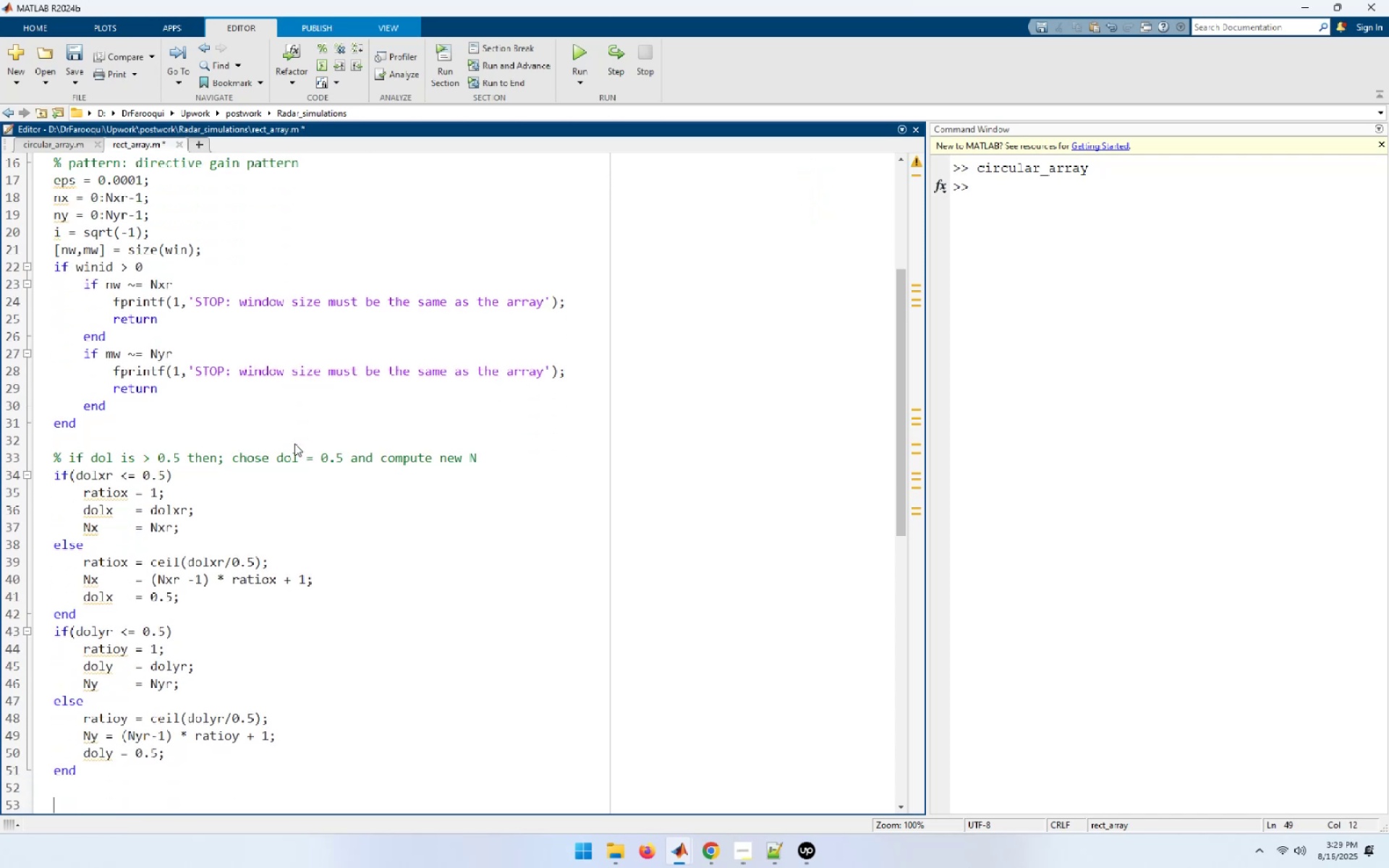 
key(ArrowUp)
 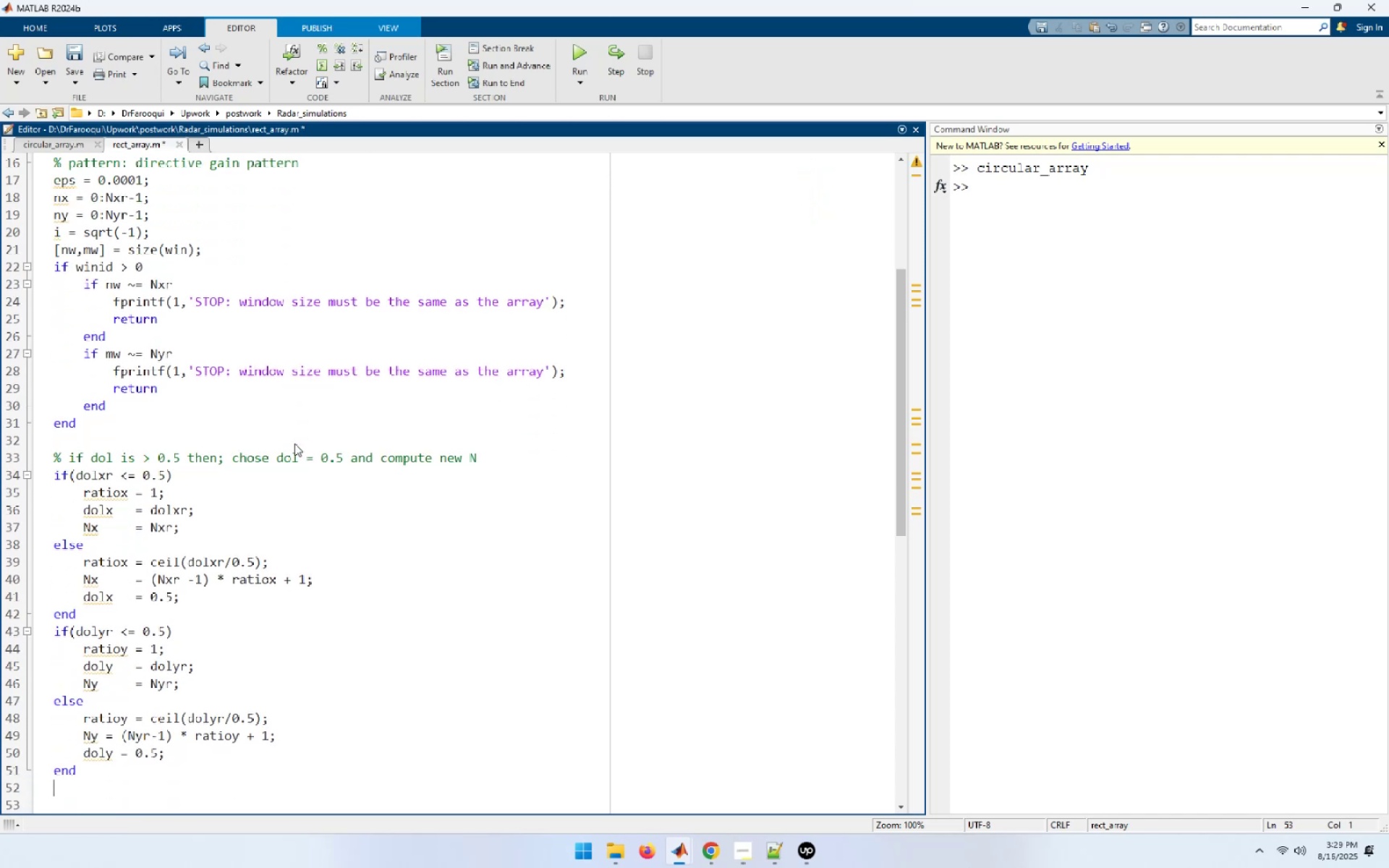 
key(ArrowUp)
 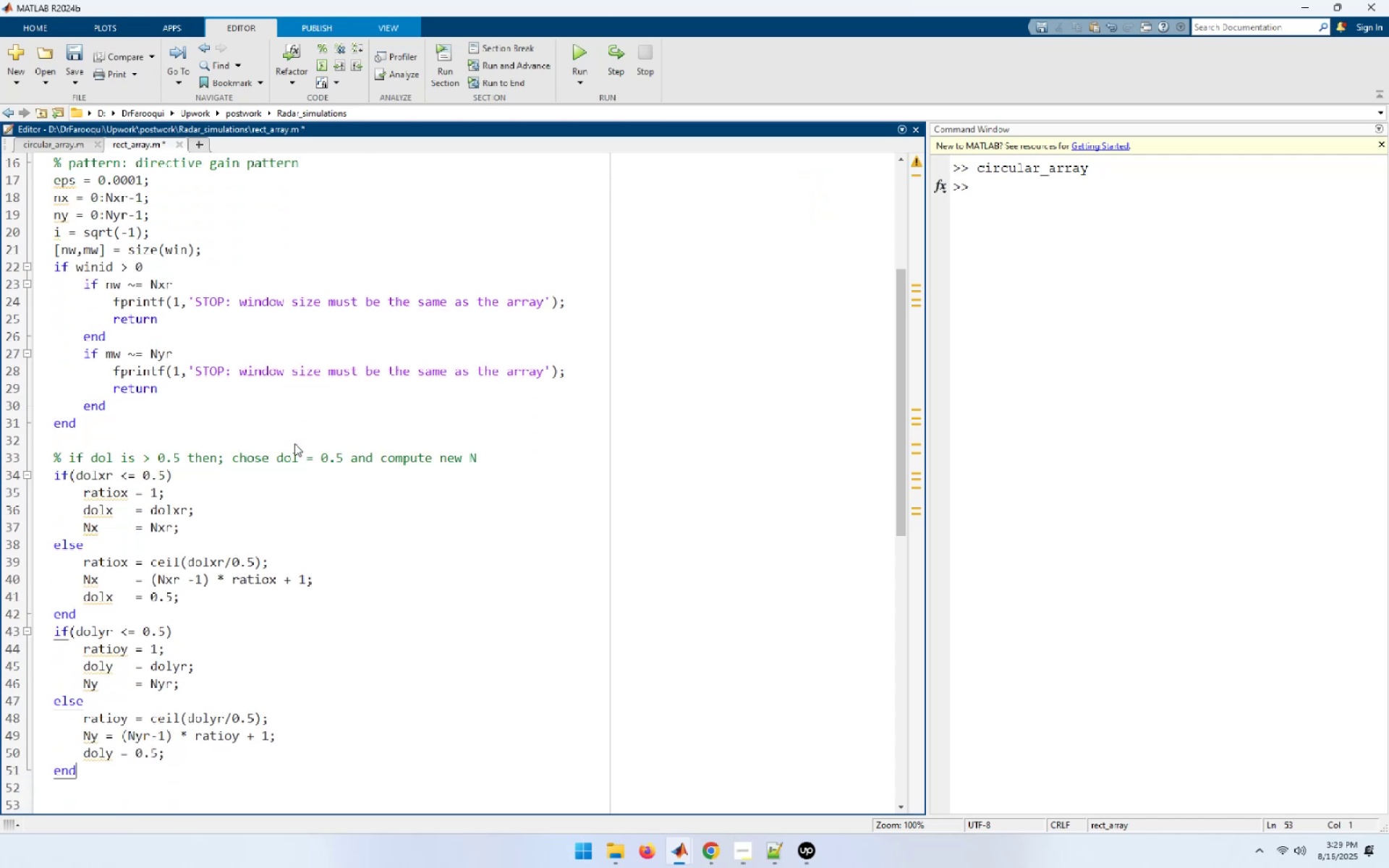 
key(ArrowUp)
 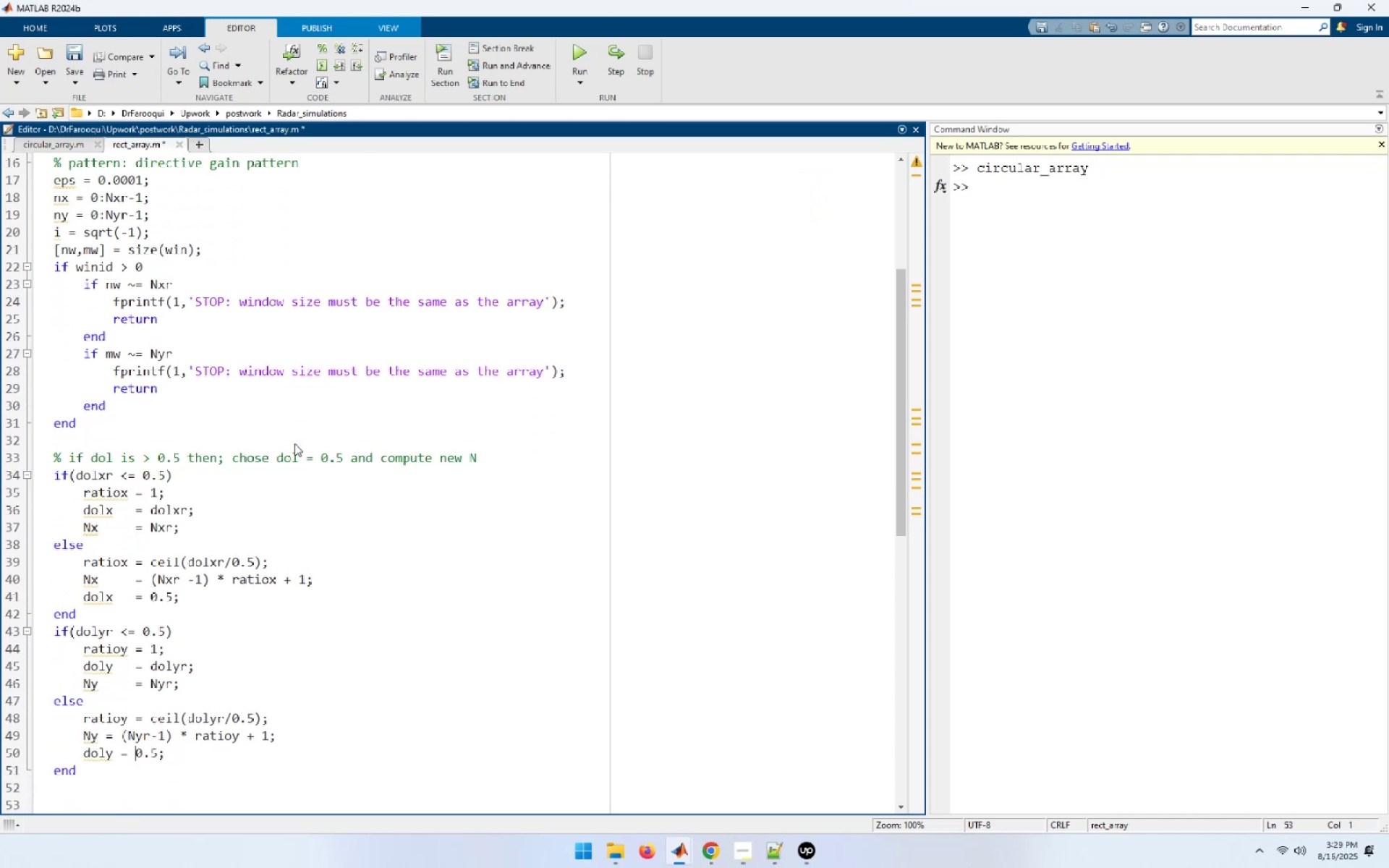 
key(ArrowUp)
 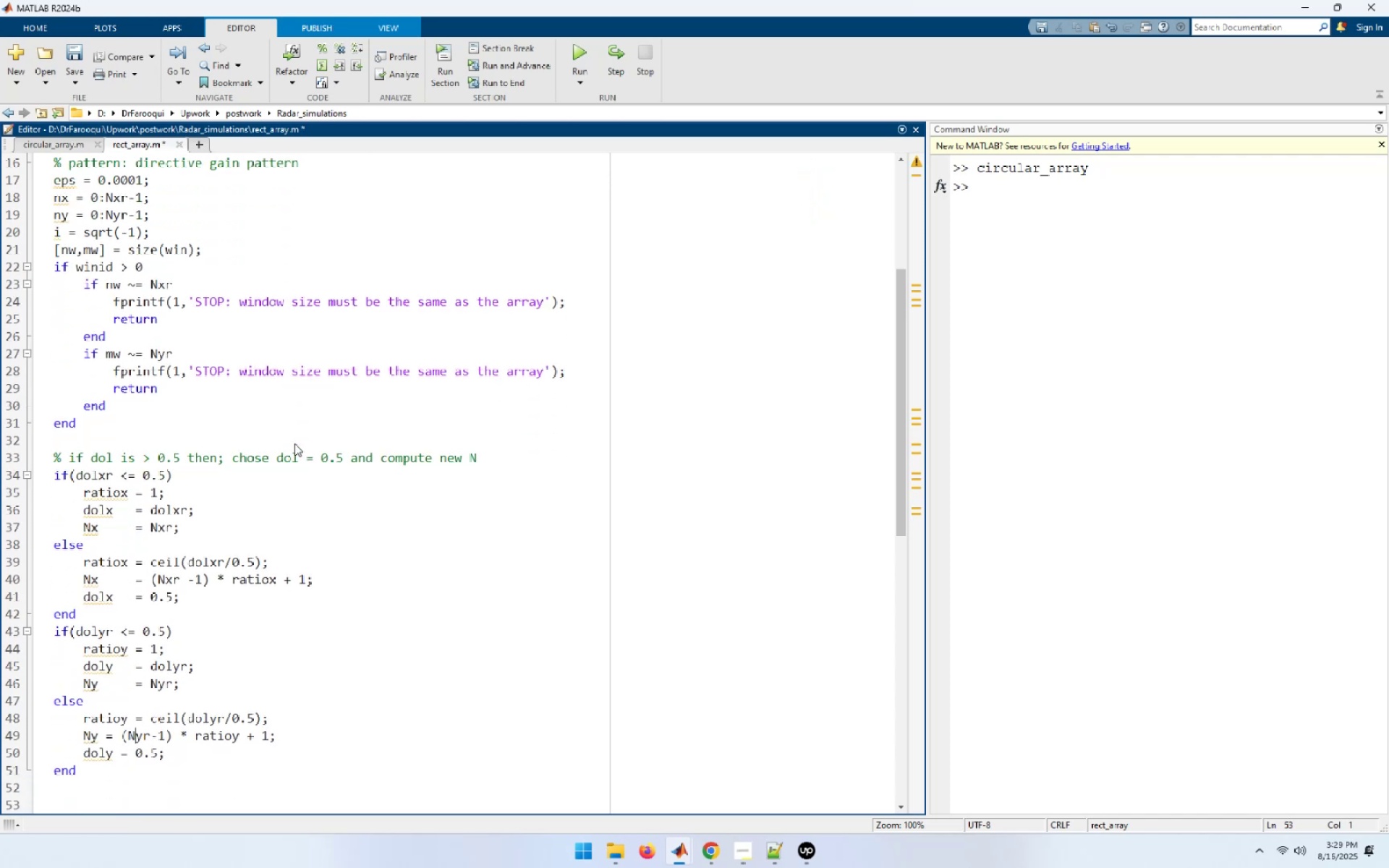 
hold_key(key=ArrowLeft, duration=0.54)
 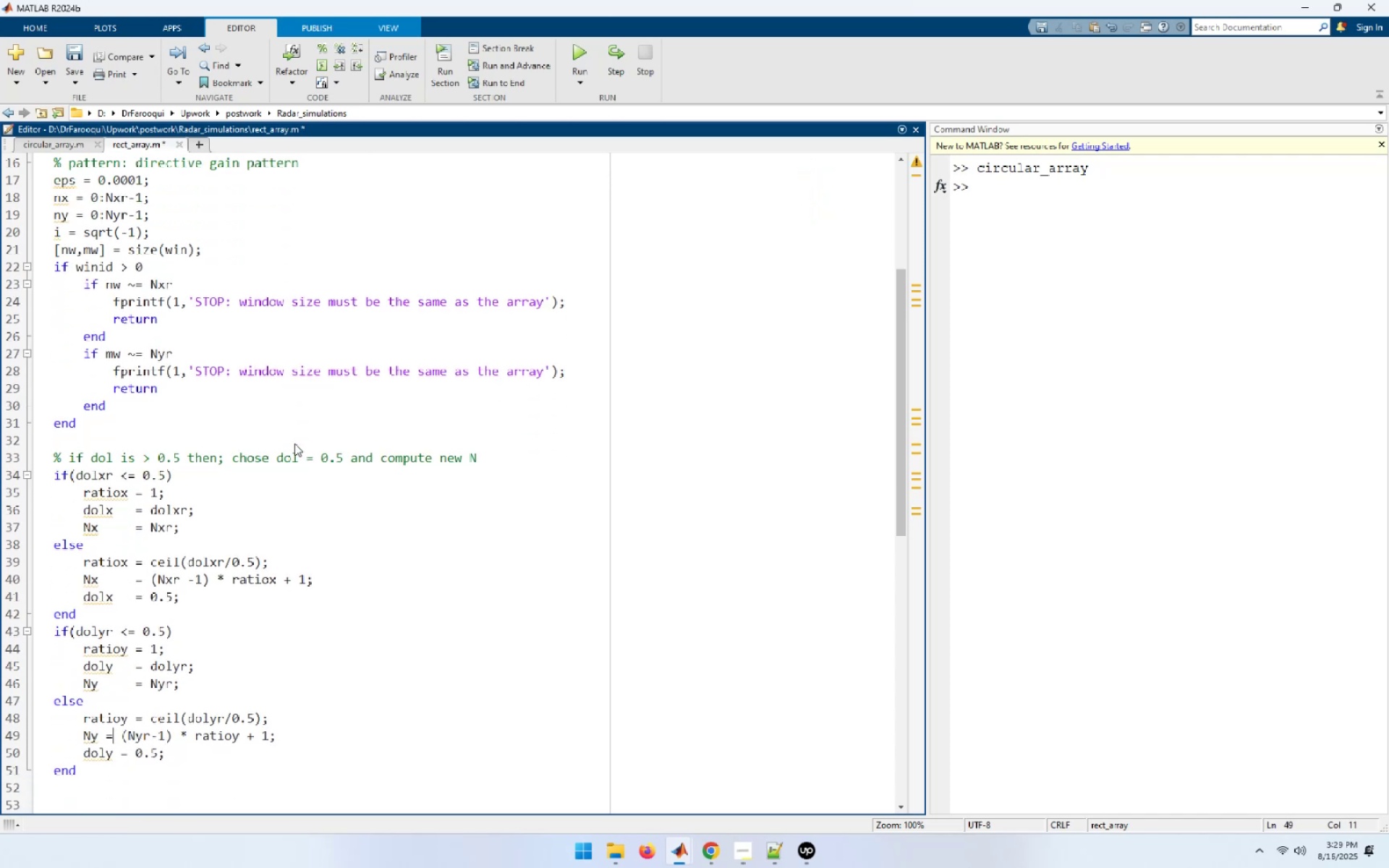 
key(ArrowLeft)
 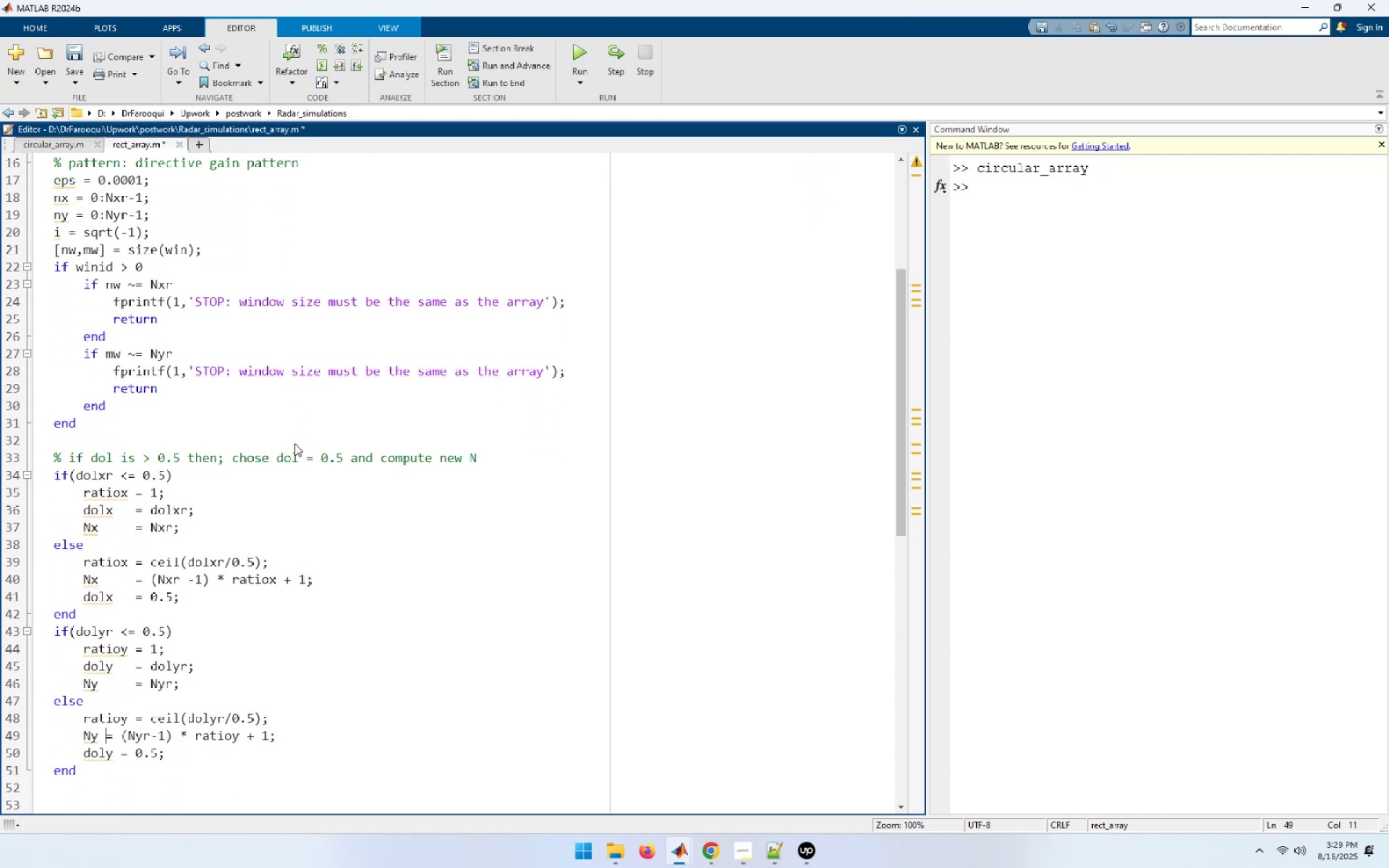 
key(Space)
 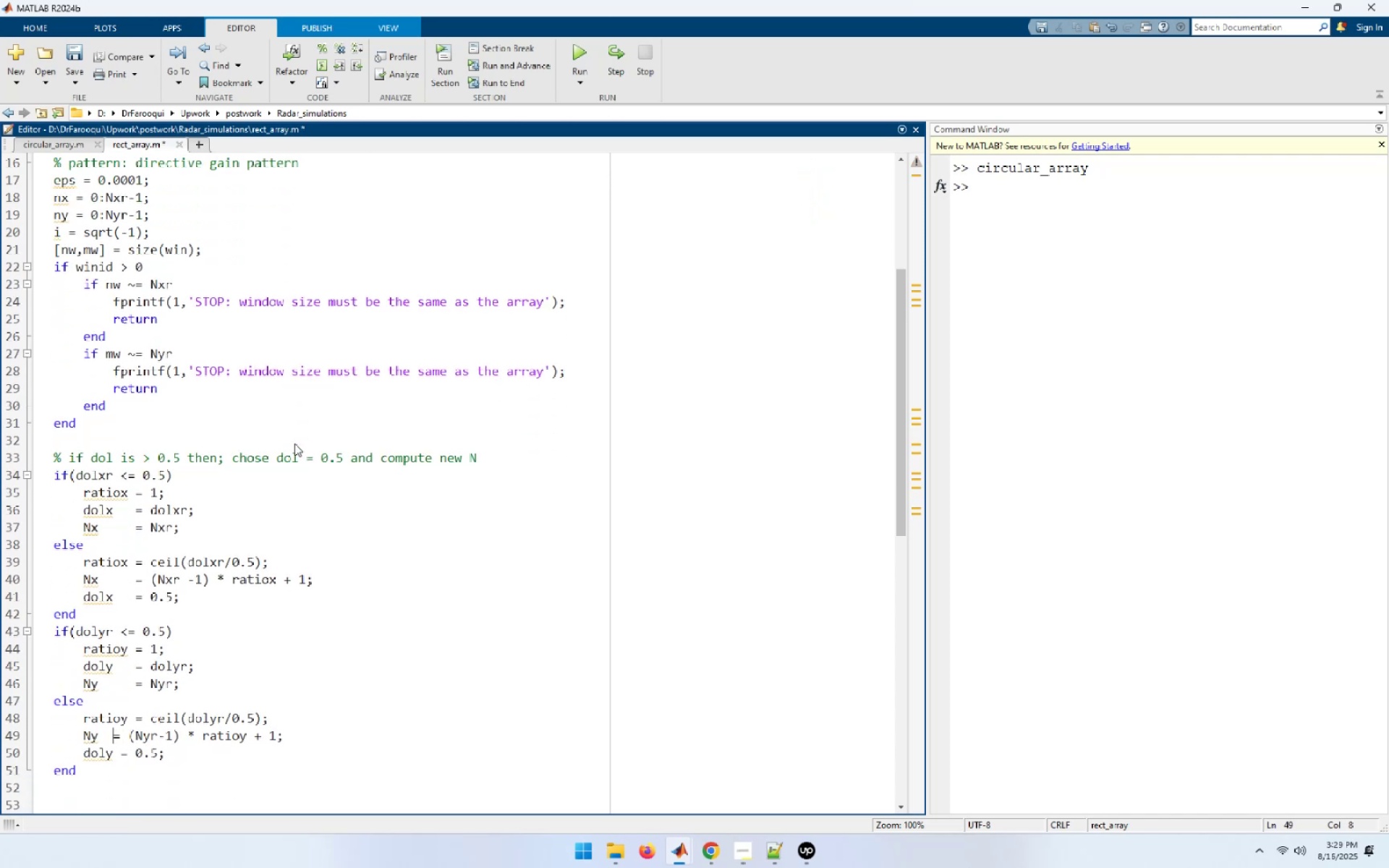 
key(Space)
 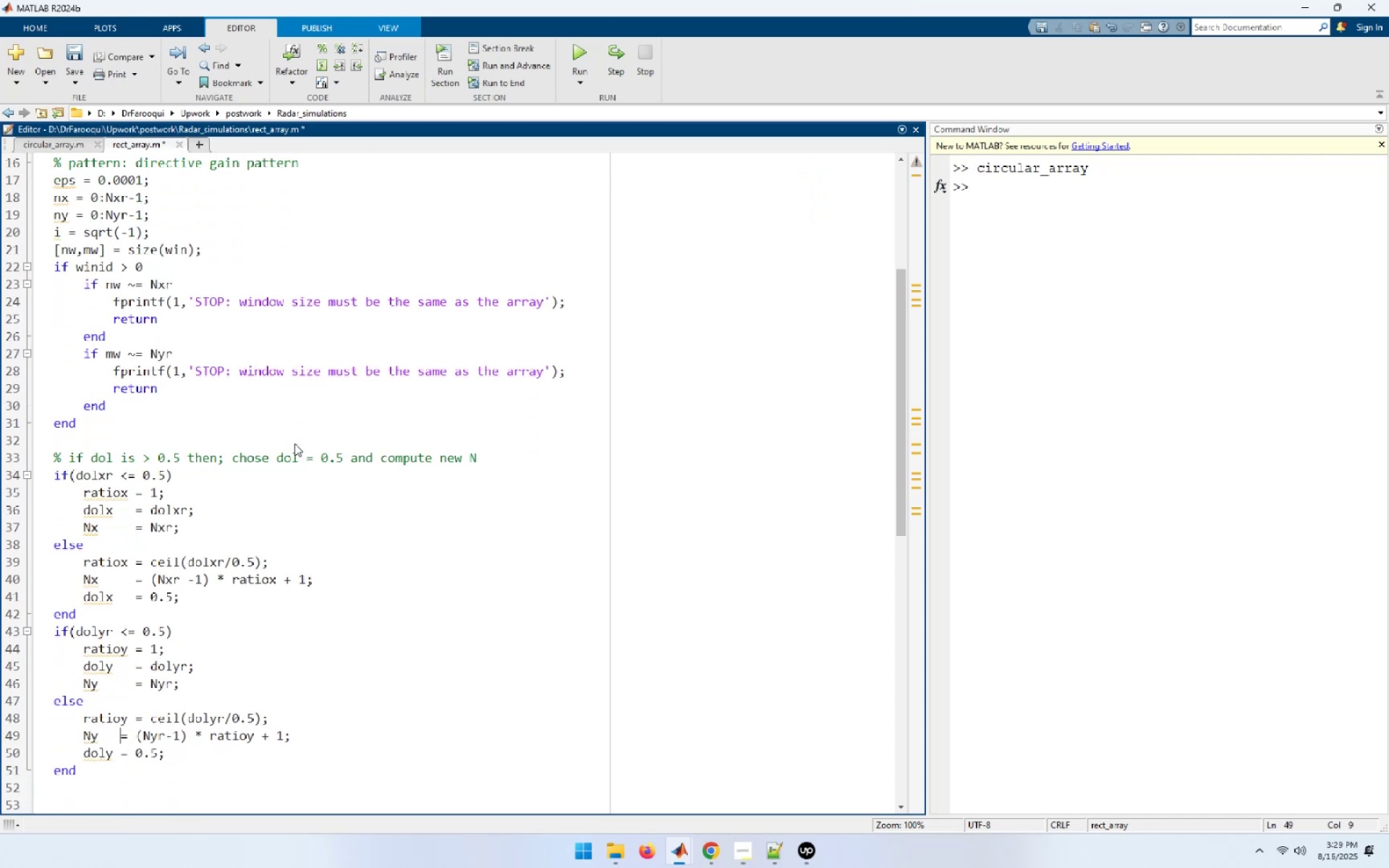 
key(Space)
 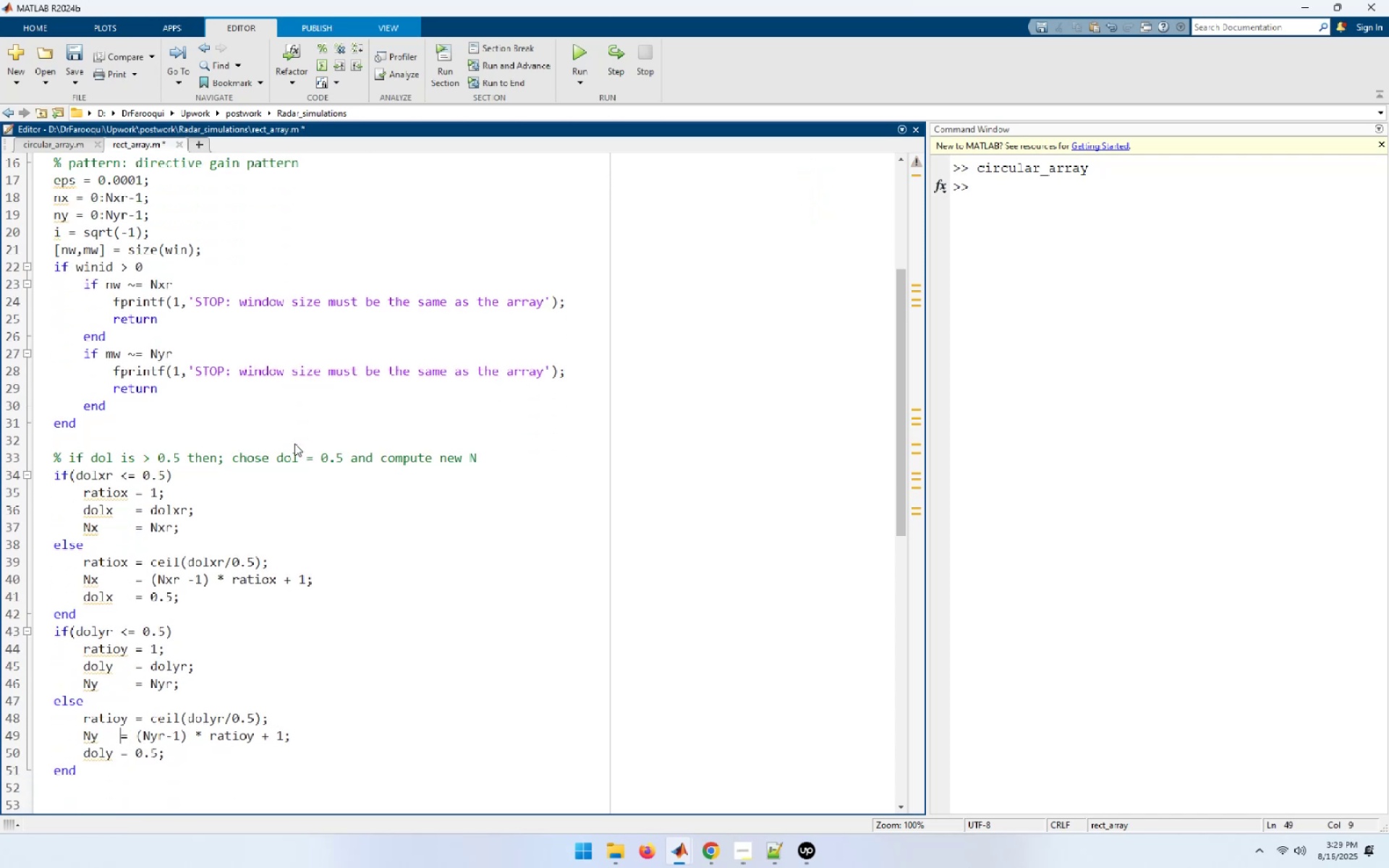 
key(Space)
 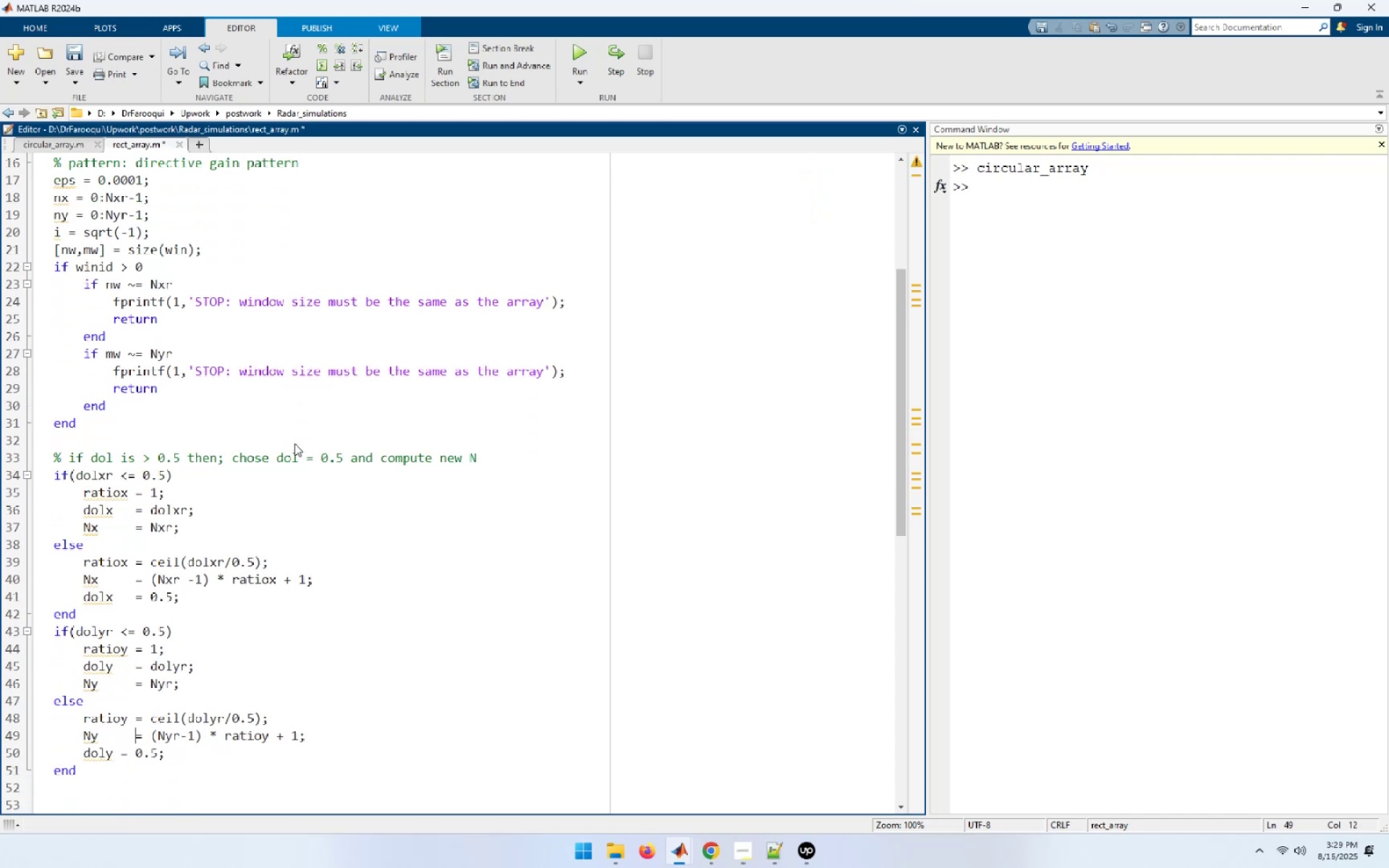 
key(ArrowDown)
 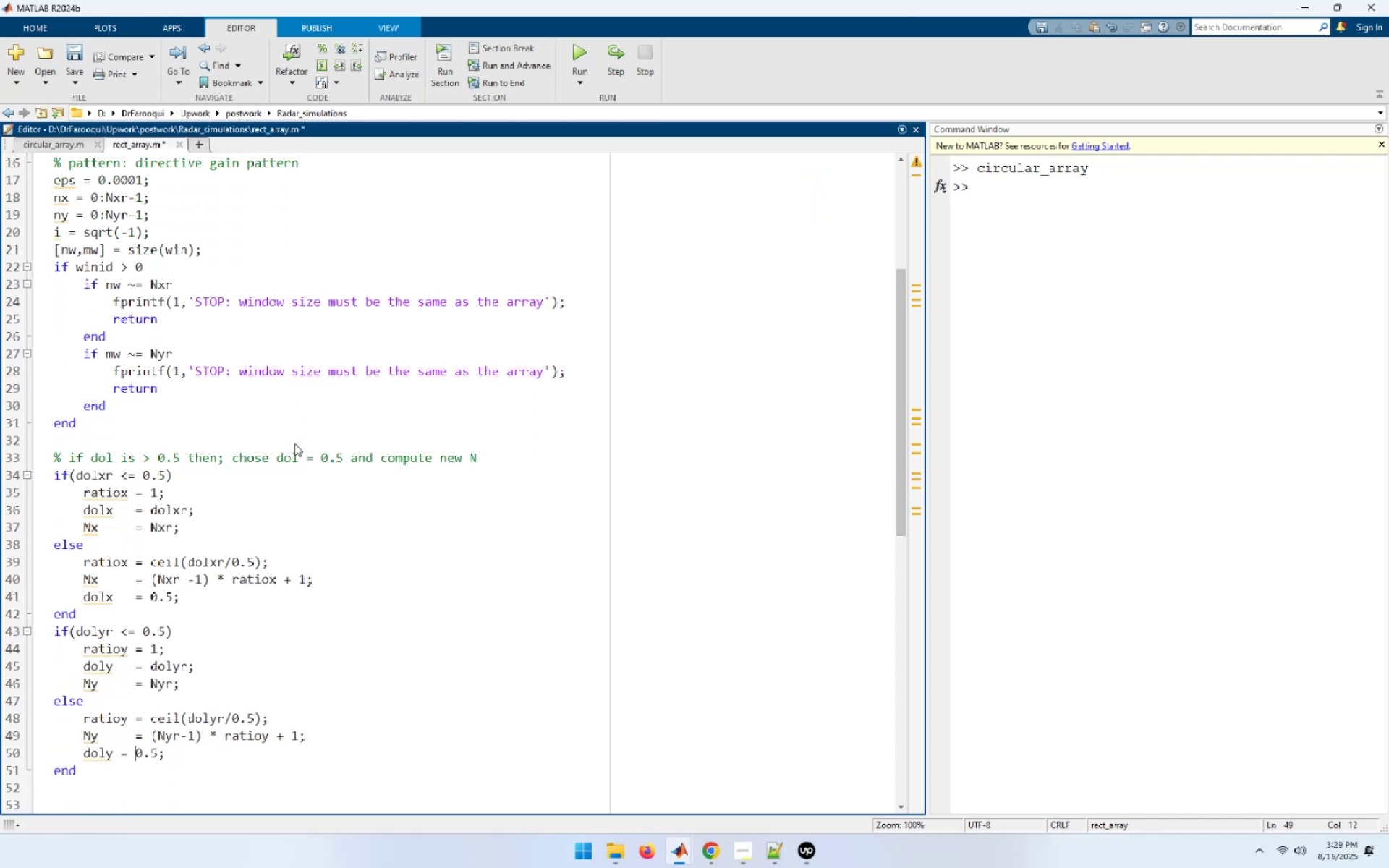 
key(ArrowLeft)
 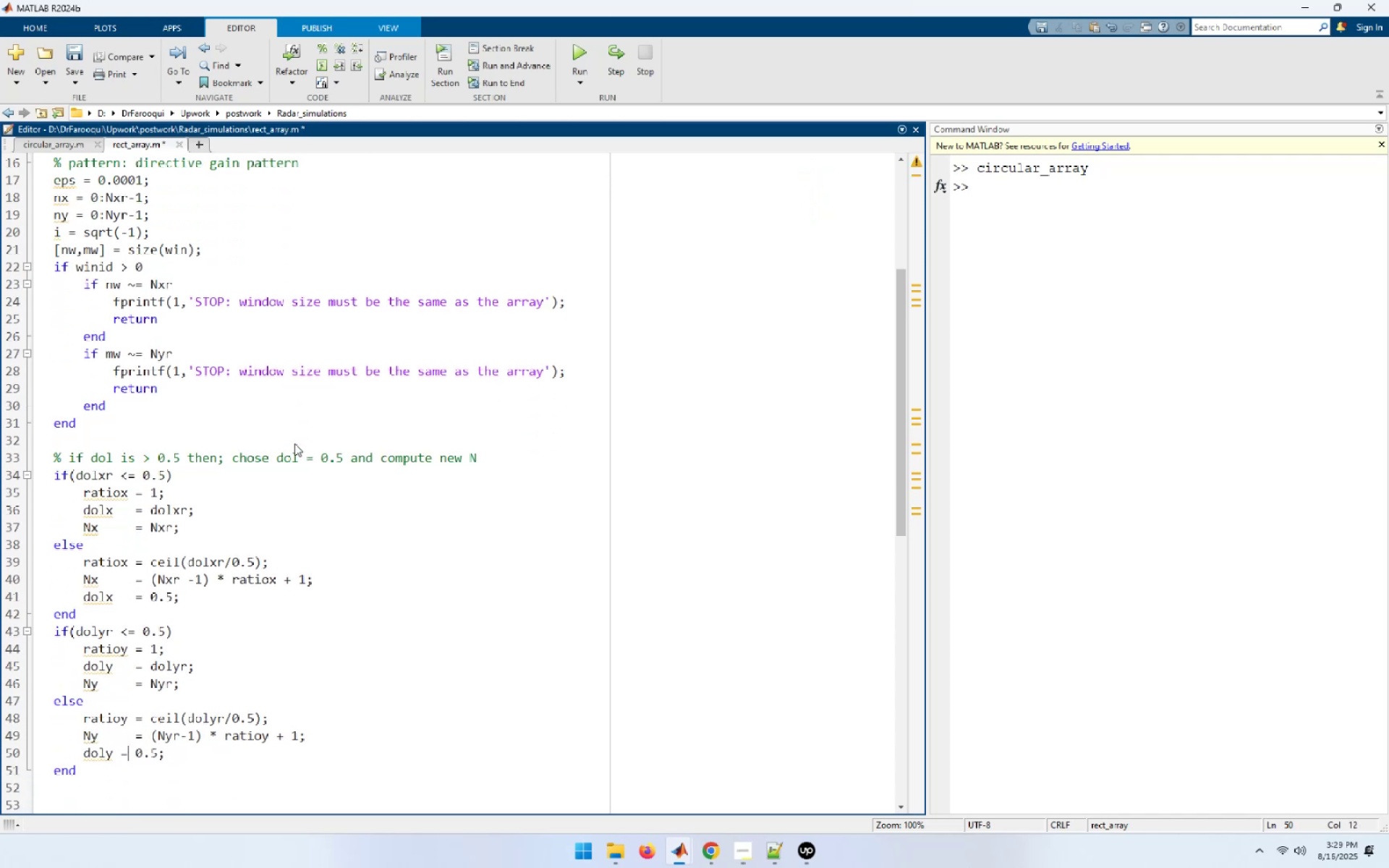 
key(ArrowLeft)
 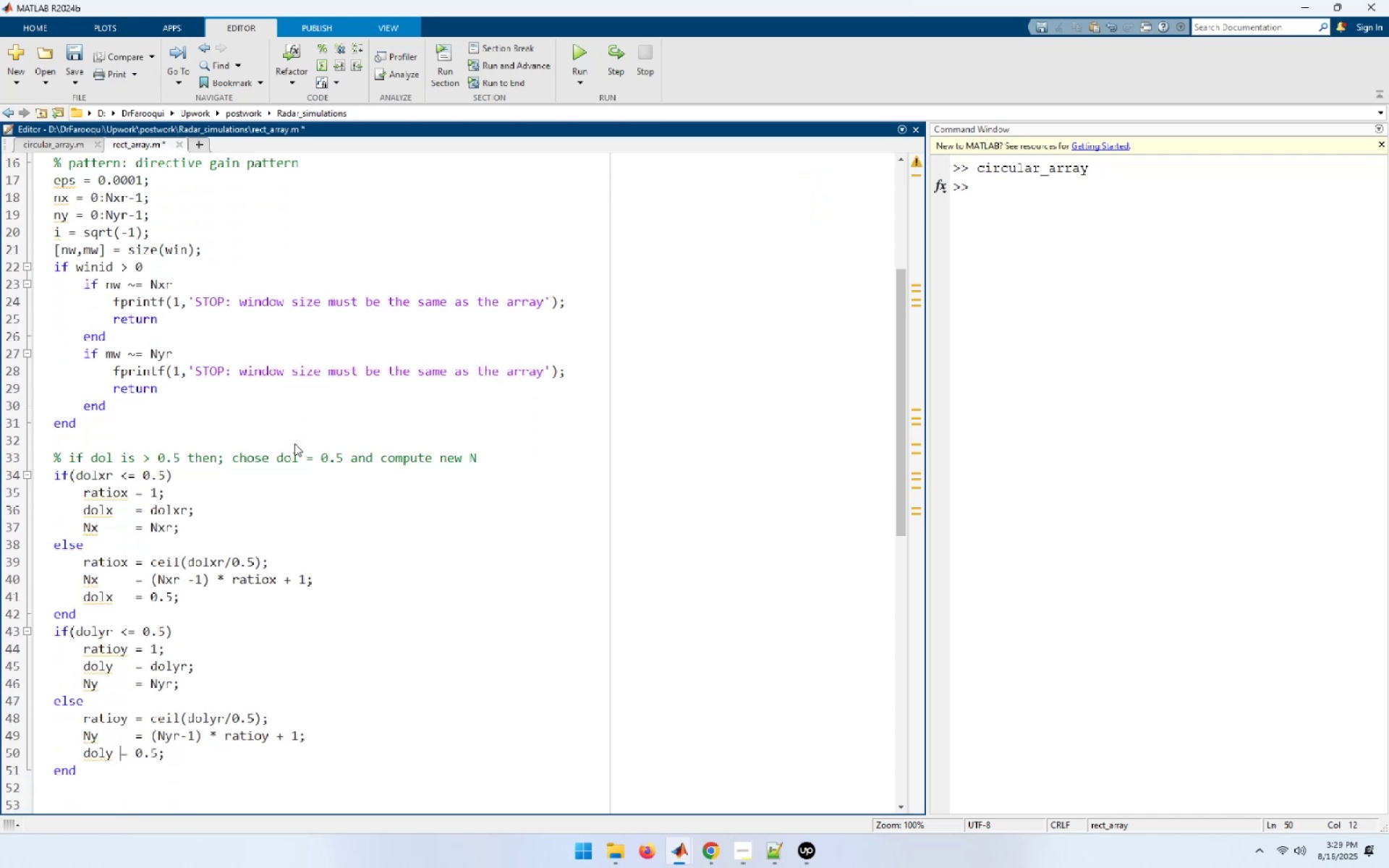 
key(Space)
 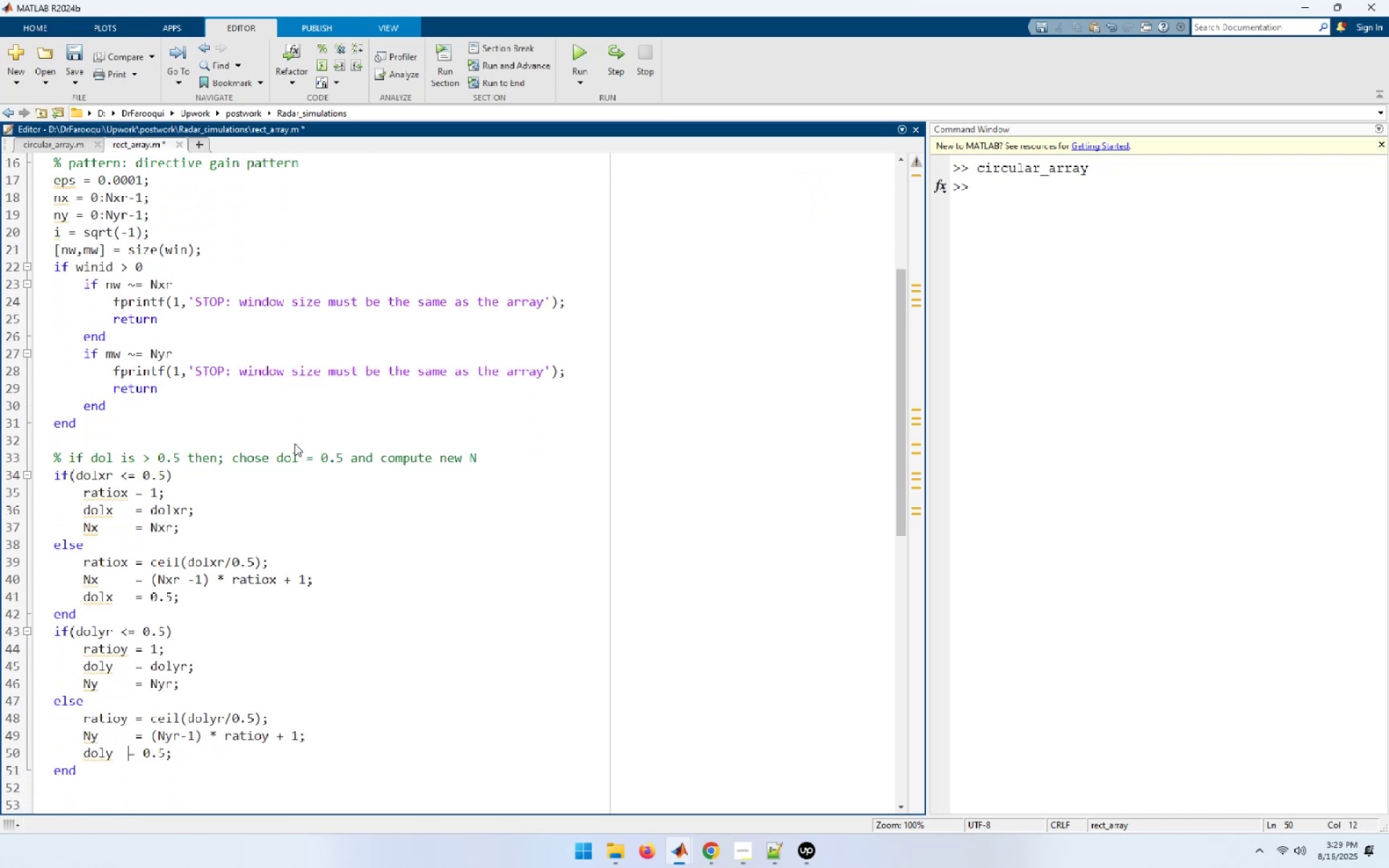 
key(Space)
 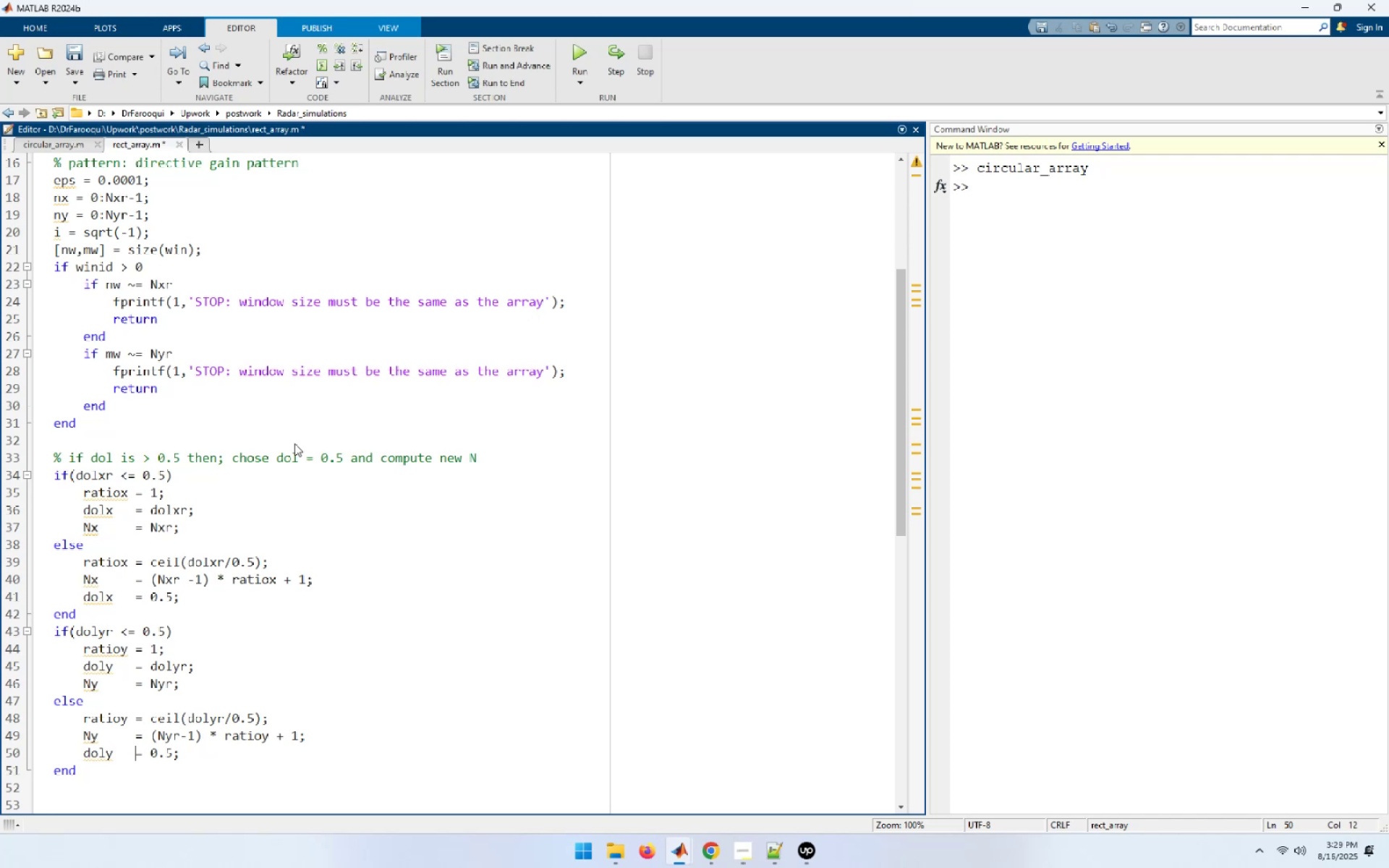 
key(ArrowDown)
 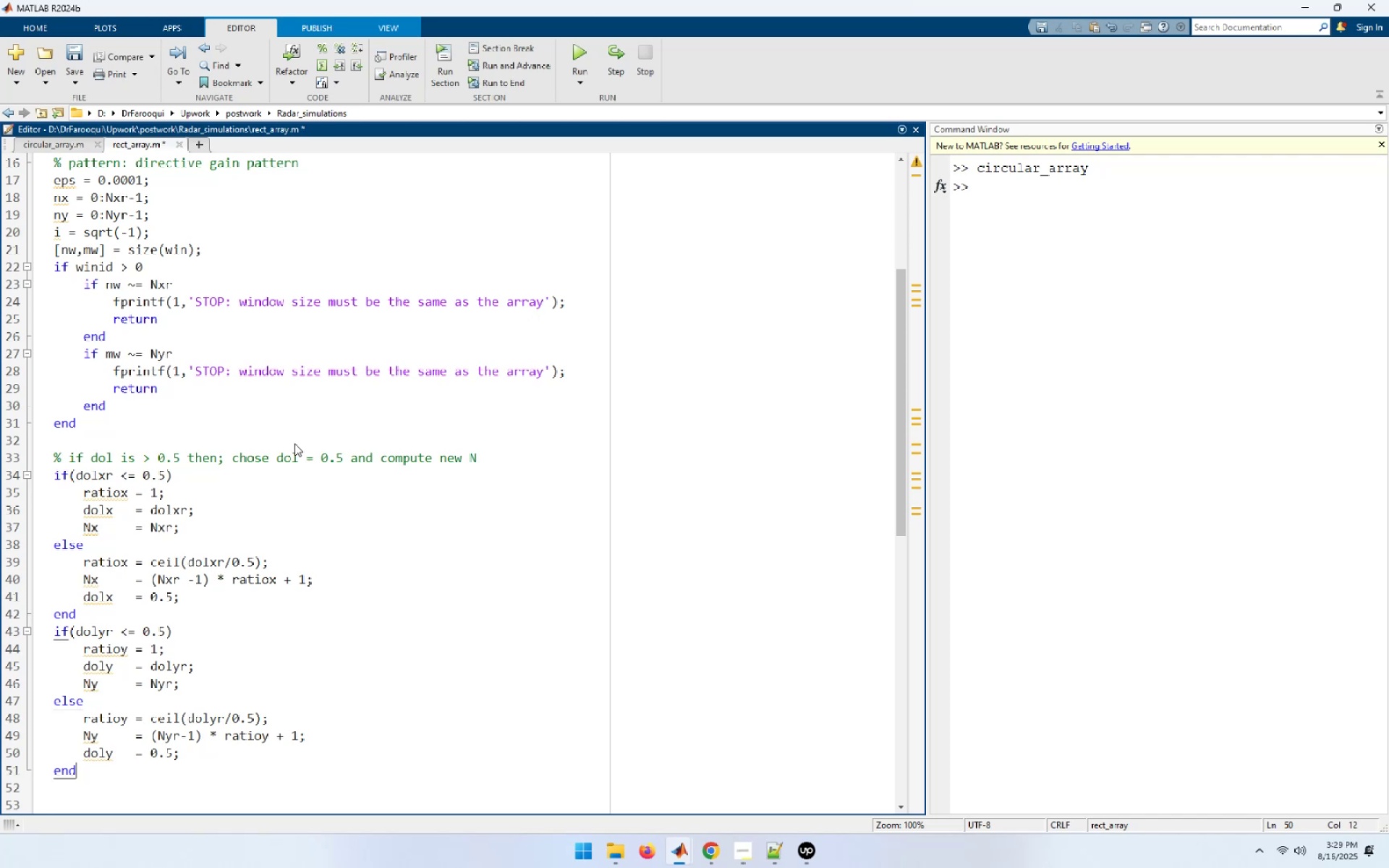 
key(ArrowDown)
 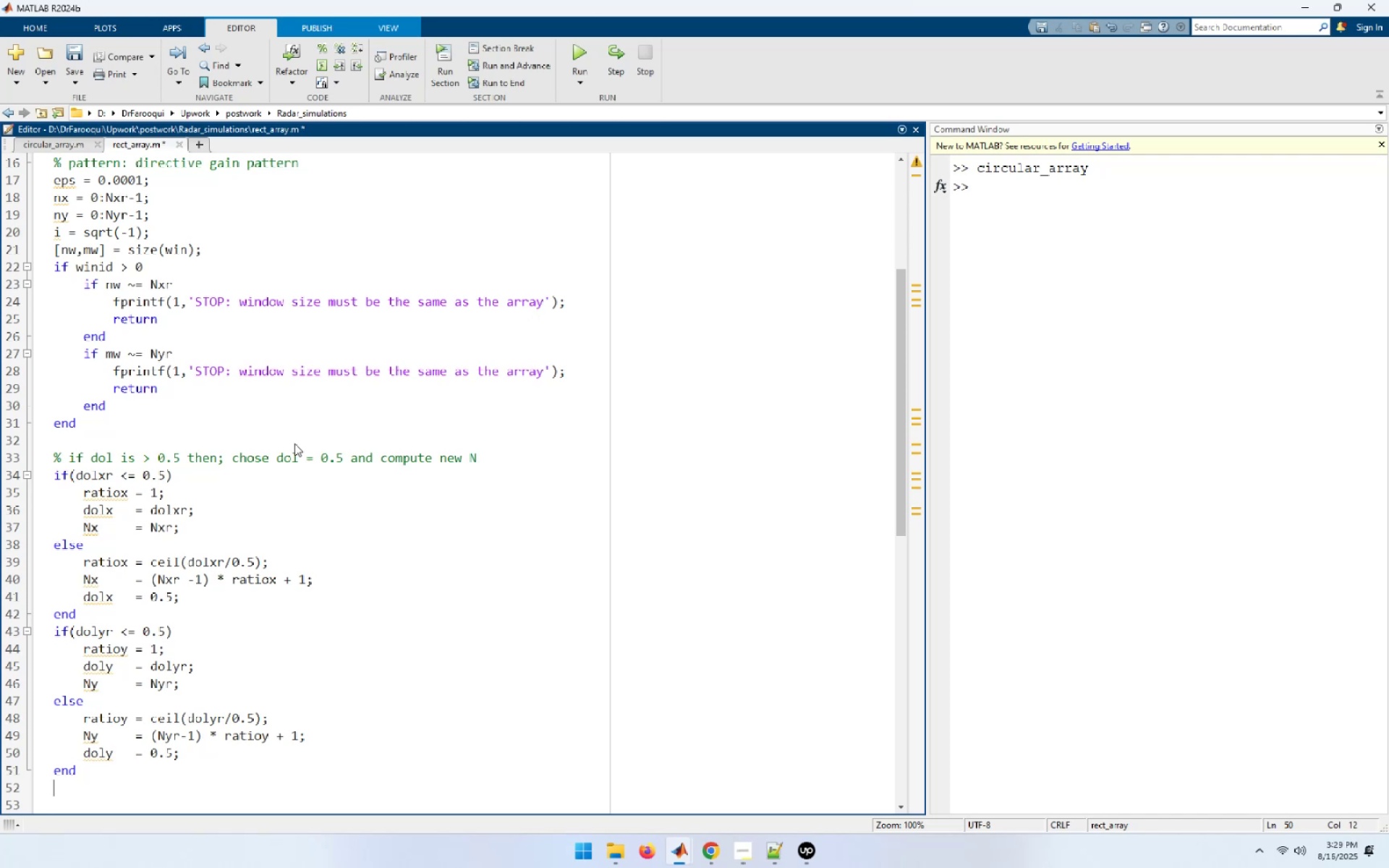 
key(ArrowDown)
 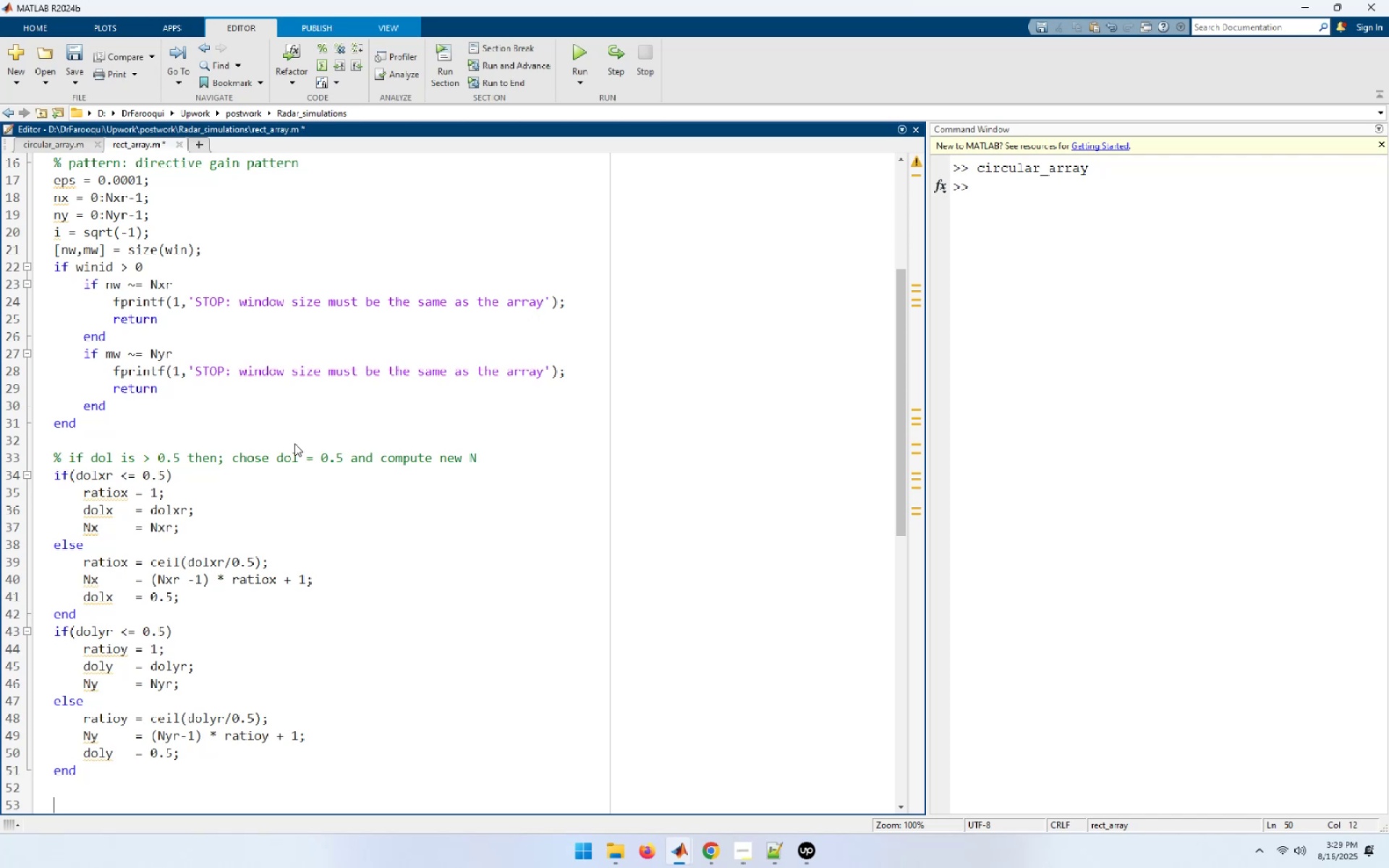 
hold_key(key=ArrowDown, duration=1.12)
 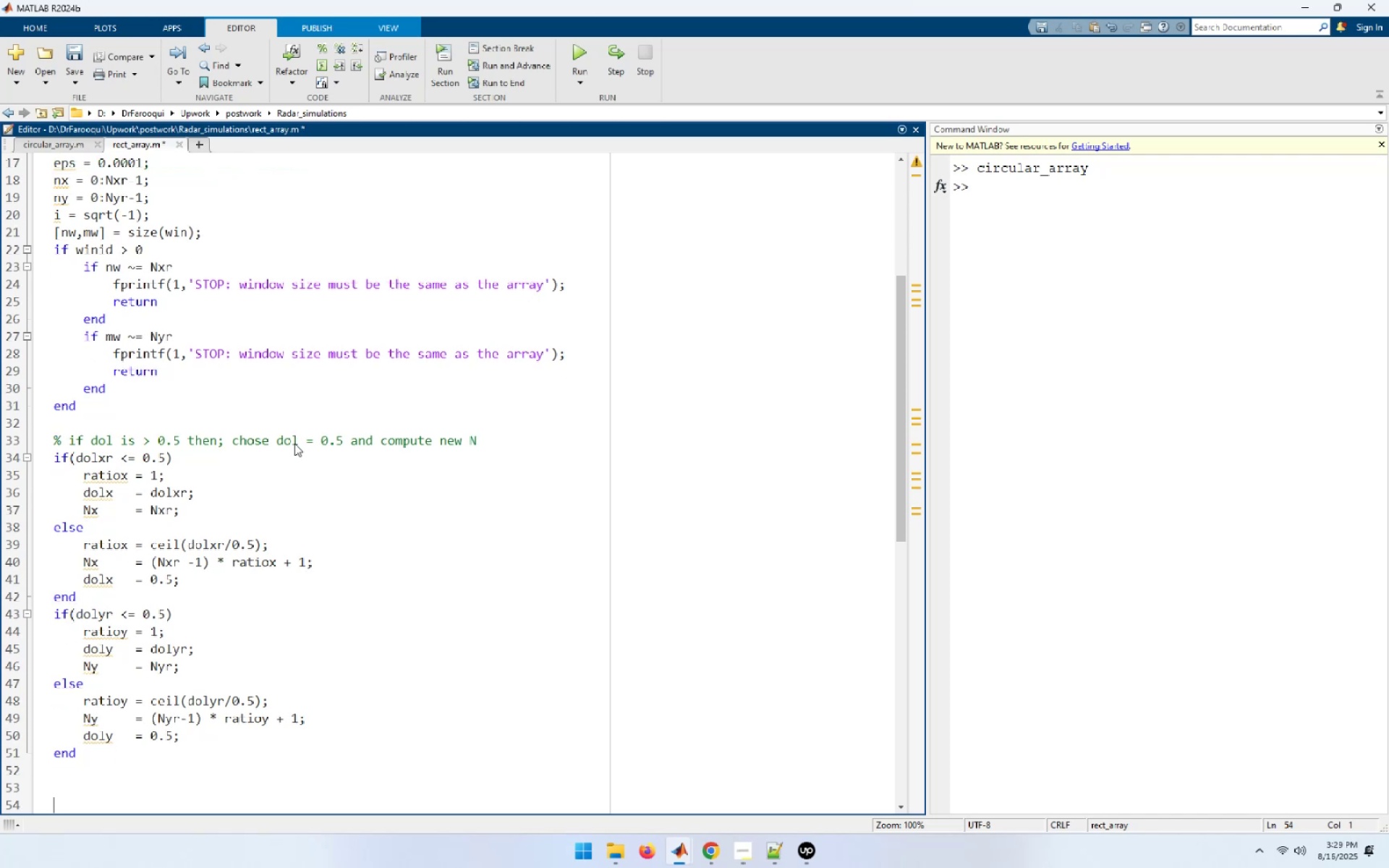 
key(Backspace)
 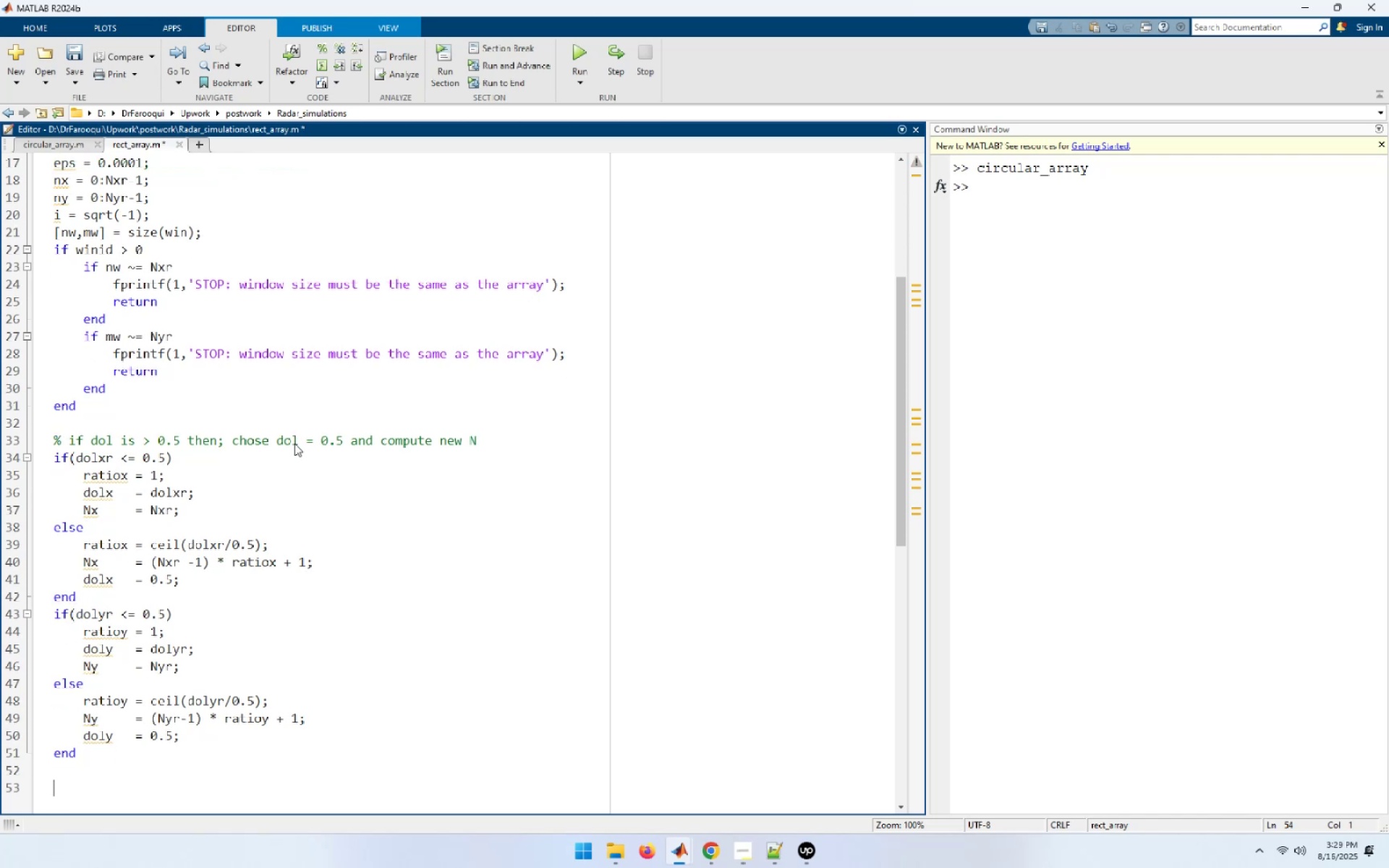 
key(Backspace)
 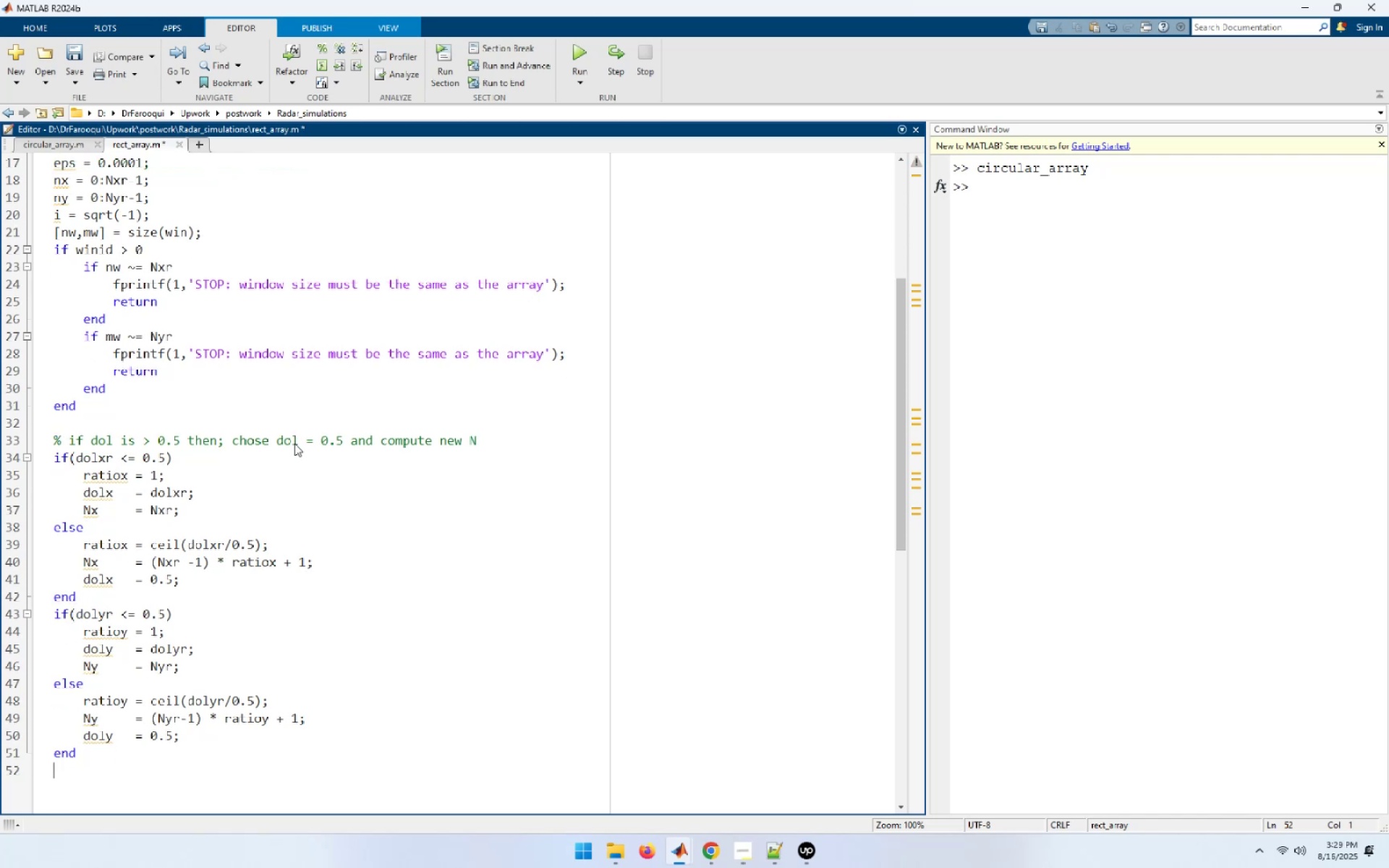 
key(Backspace)
 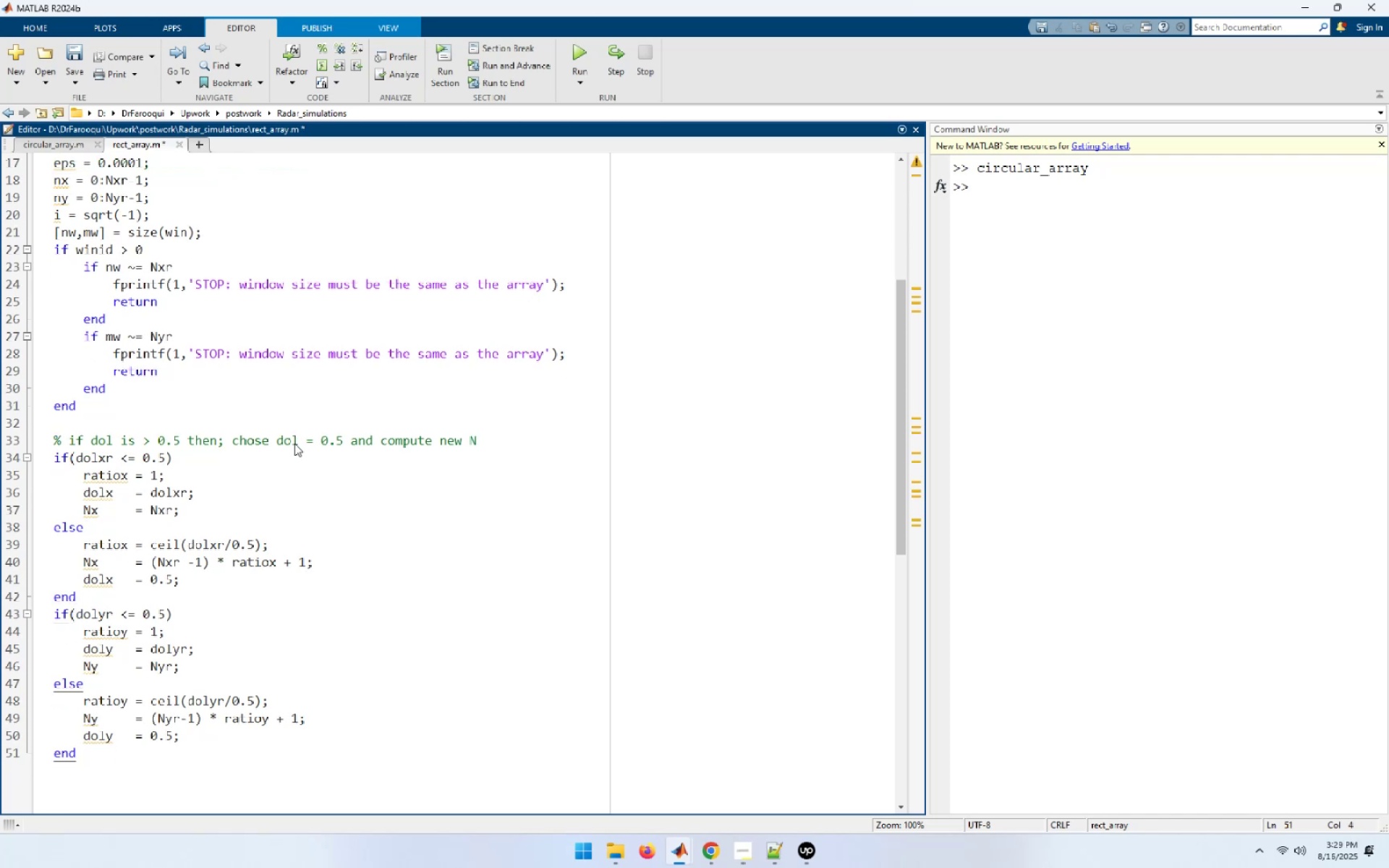 
key(Control+A)
 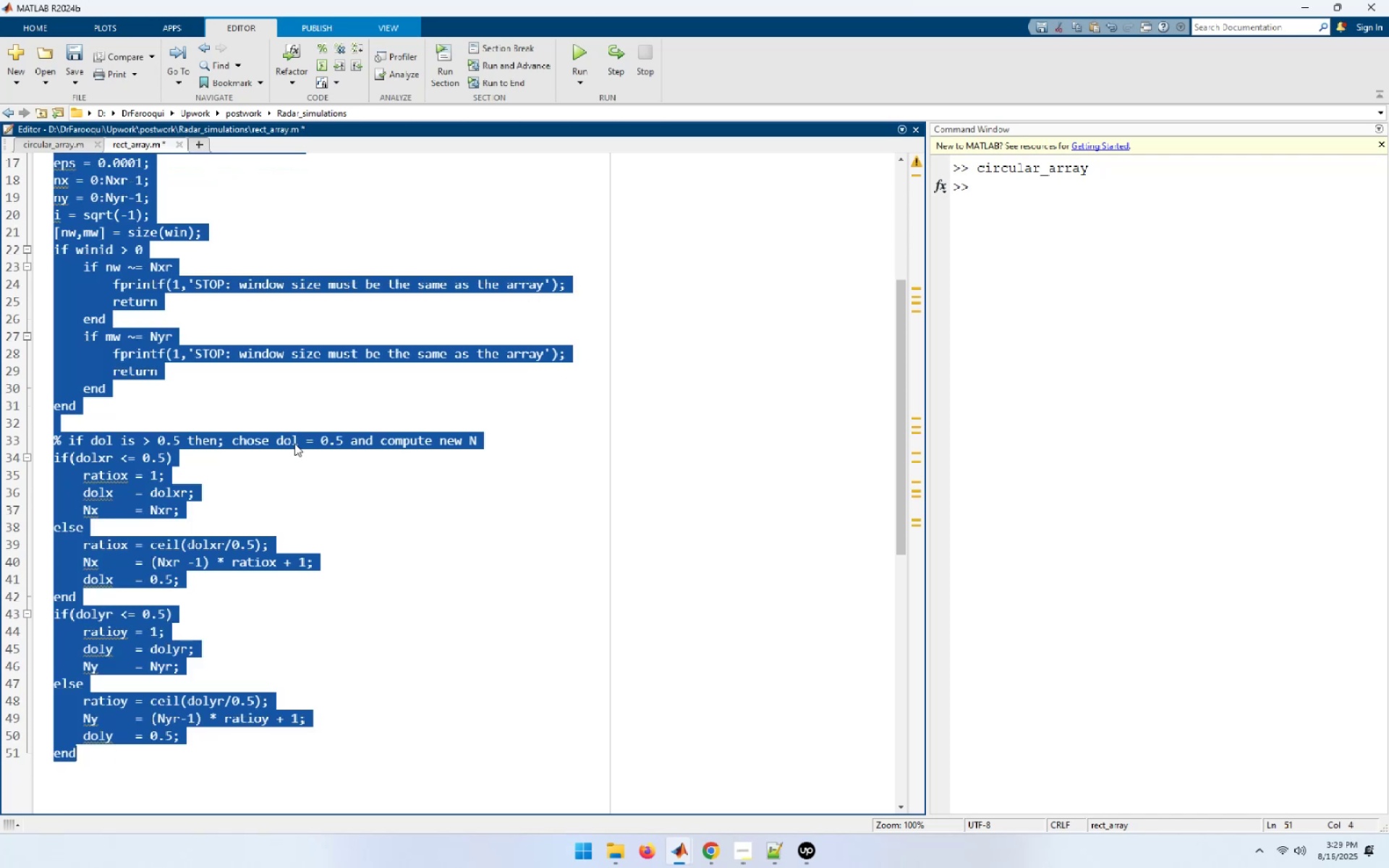 
key(Control+I)
 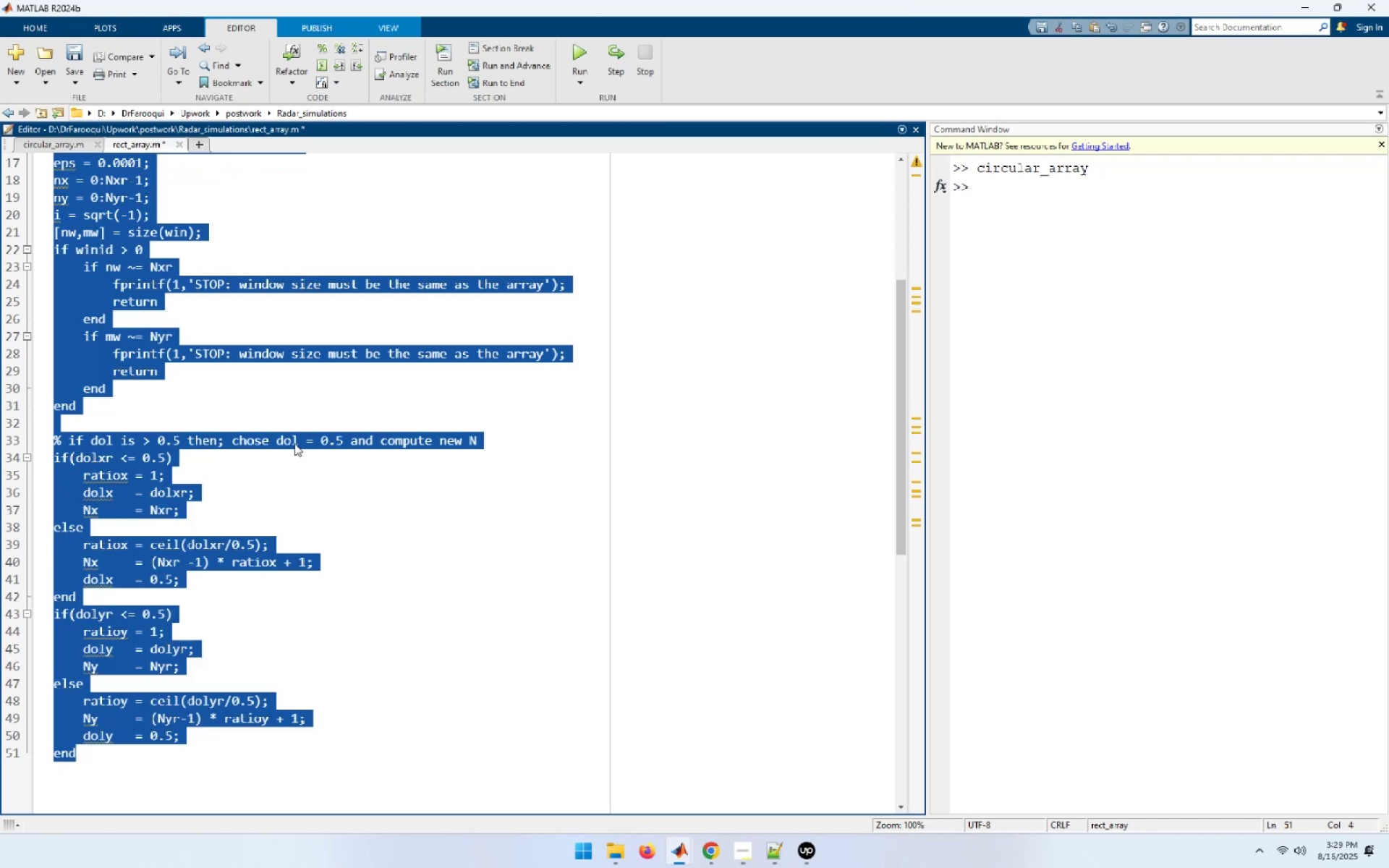 
key(Control+S)
 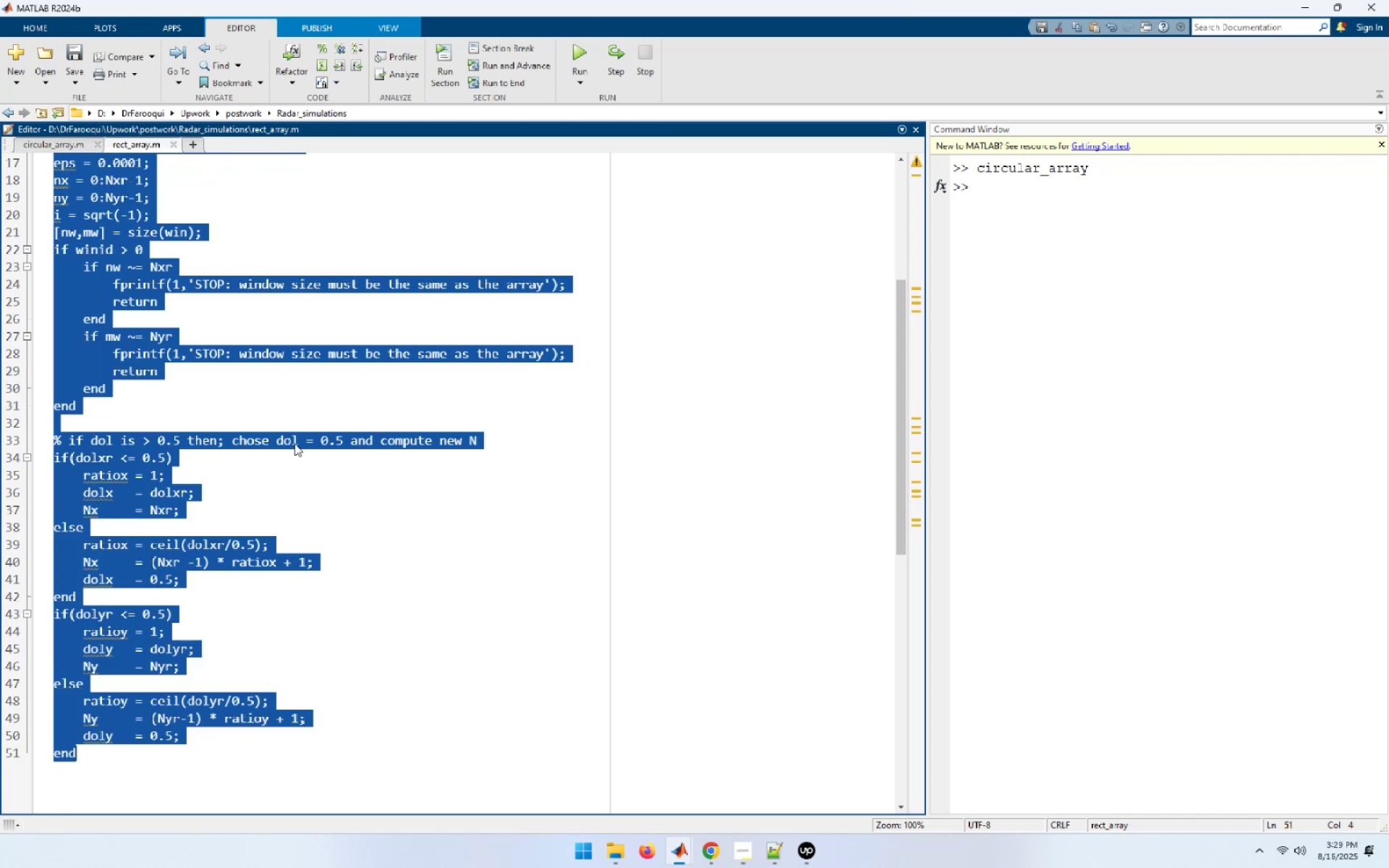 
key(Control+End)
 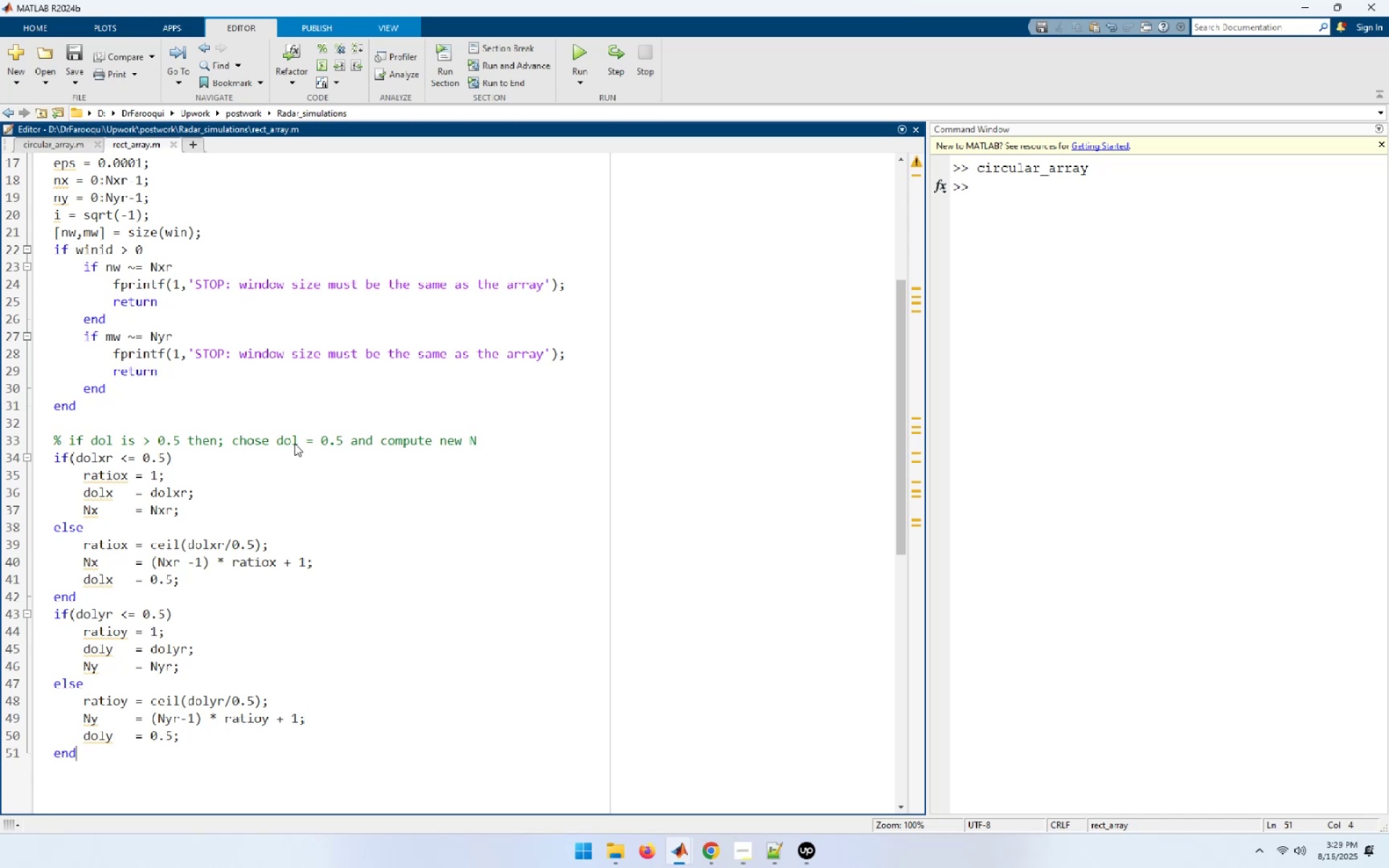 
wait(9.12)
 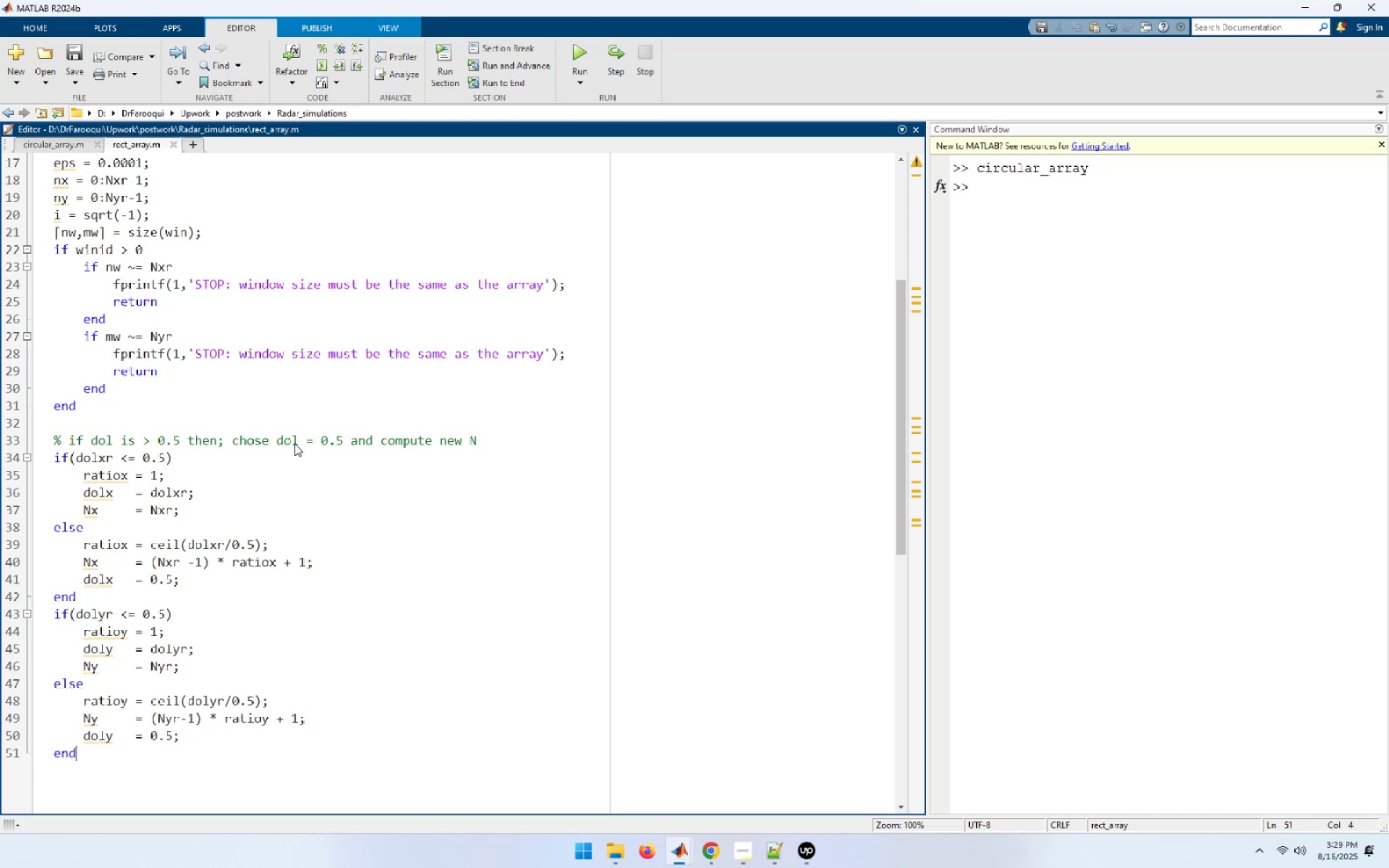 
key(Meta+D)
 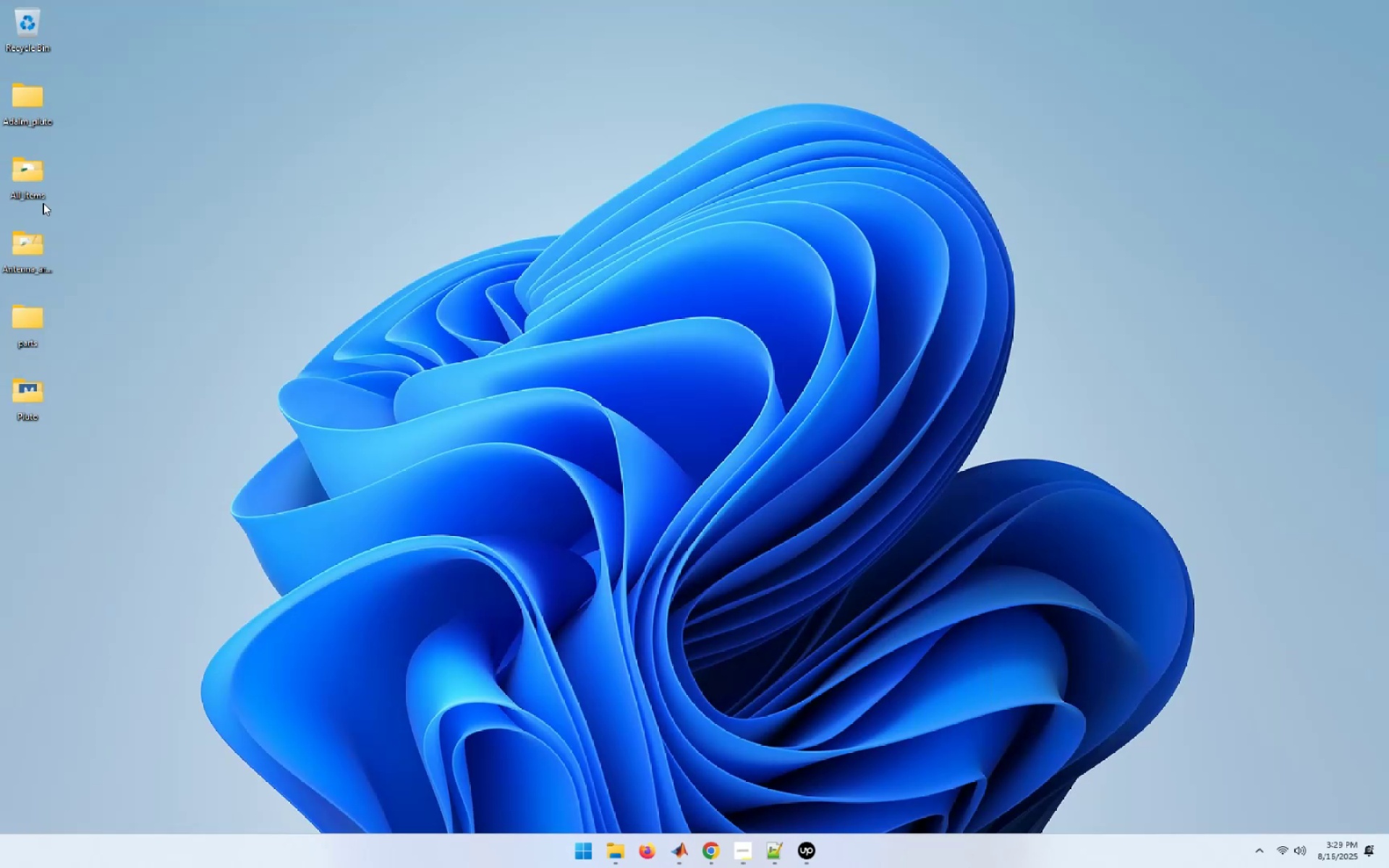 
double_click([31, 174])
 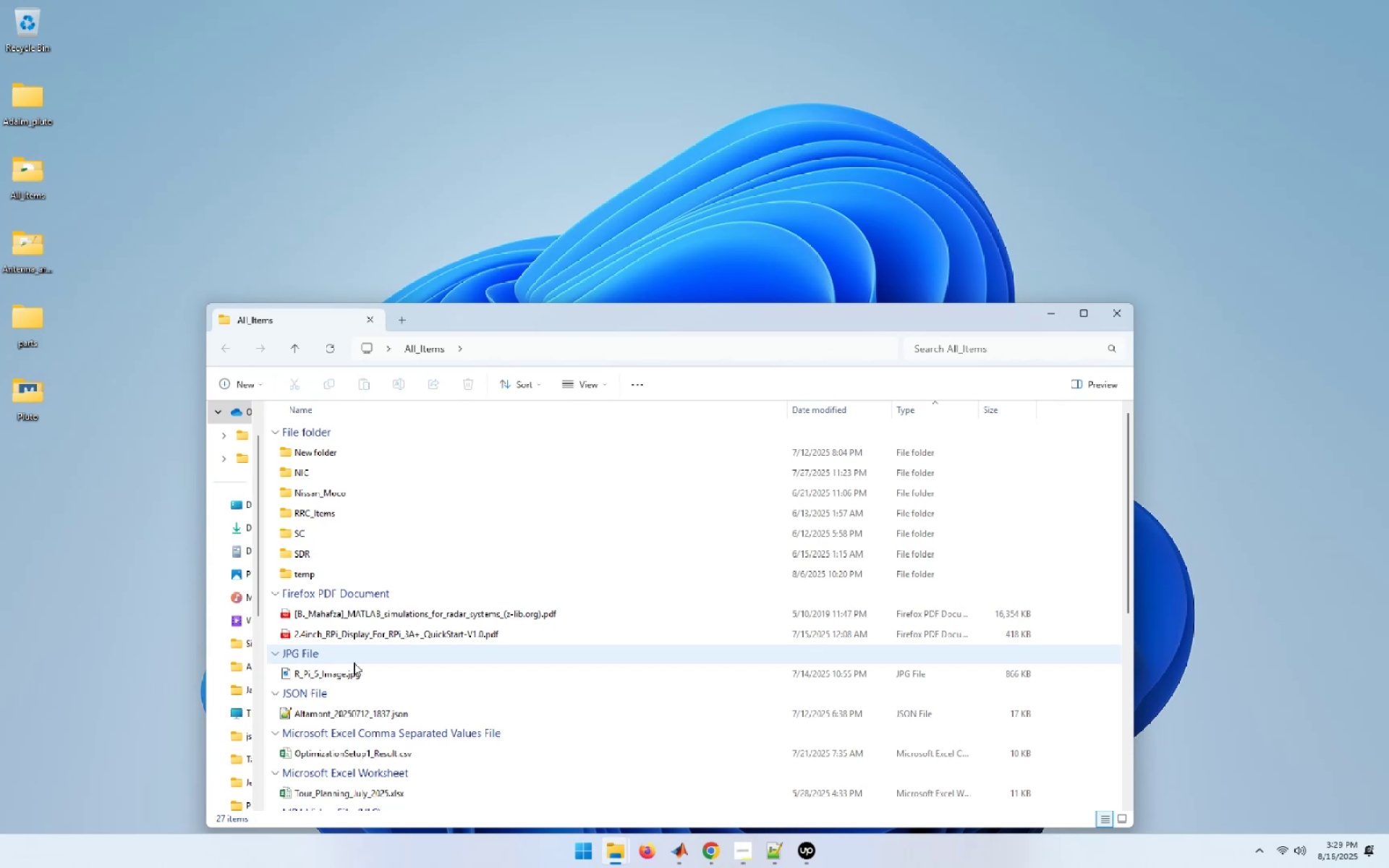 
double_click([362, 613])
 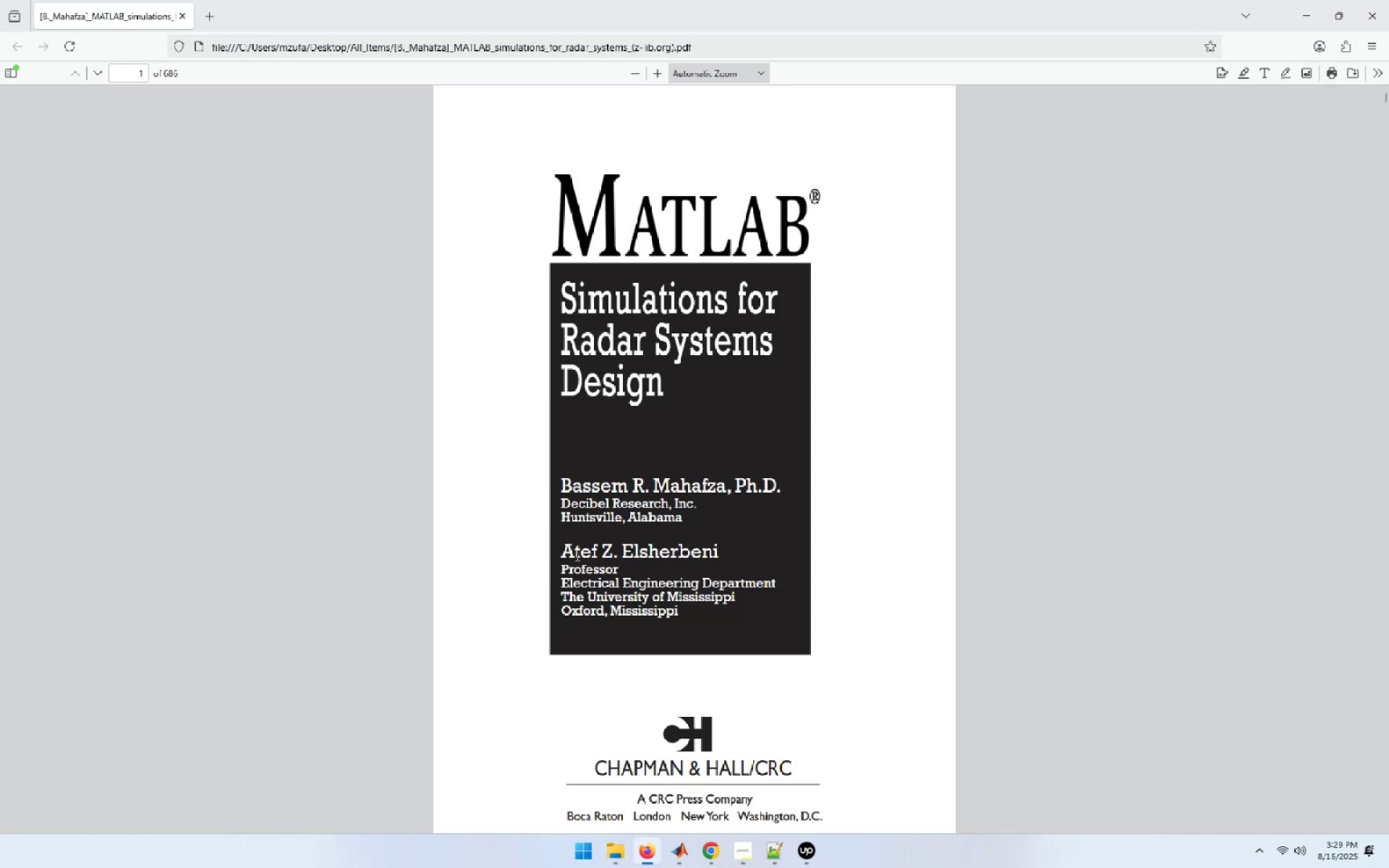 
key(Alt+D)
 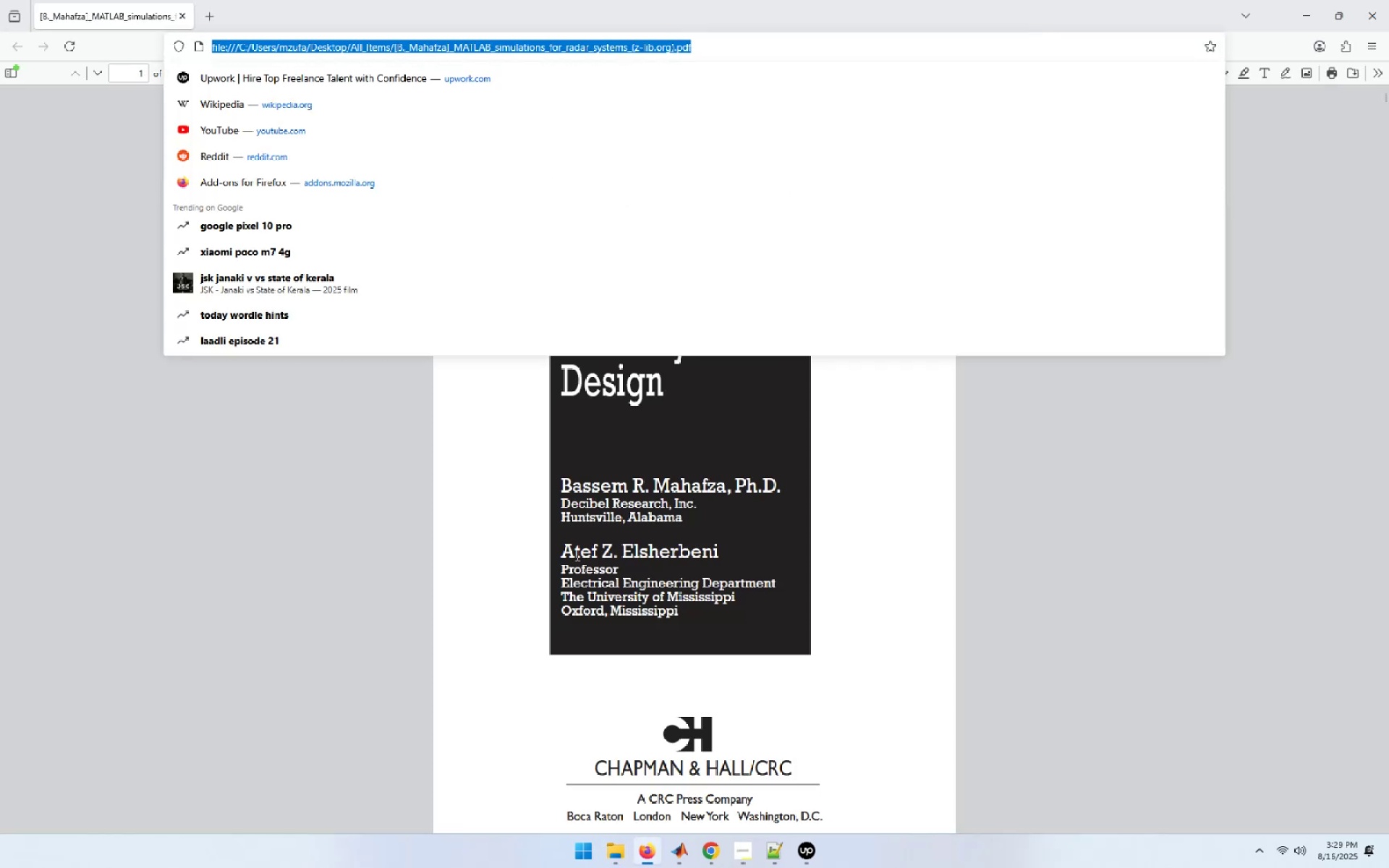 
key(Control+C)
 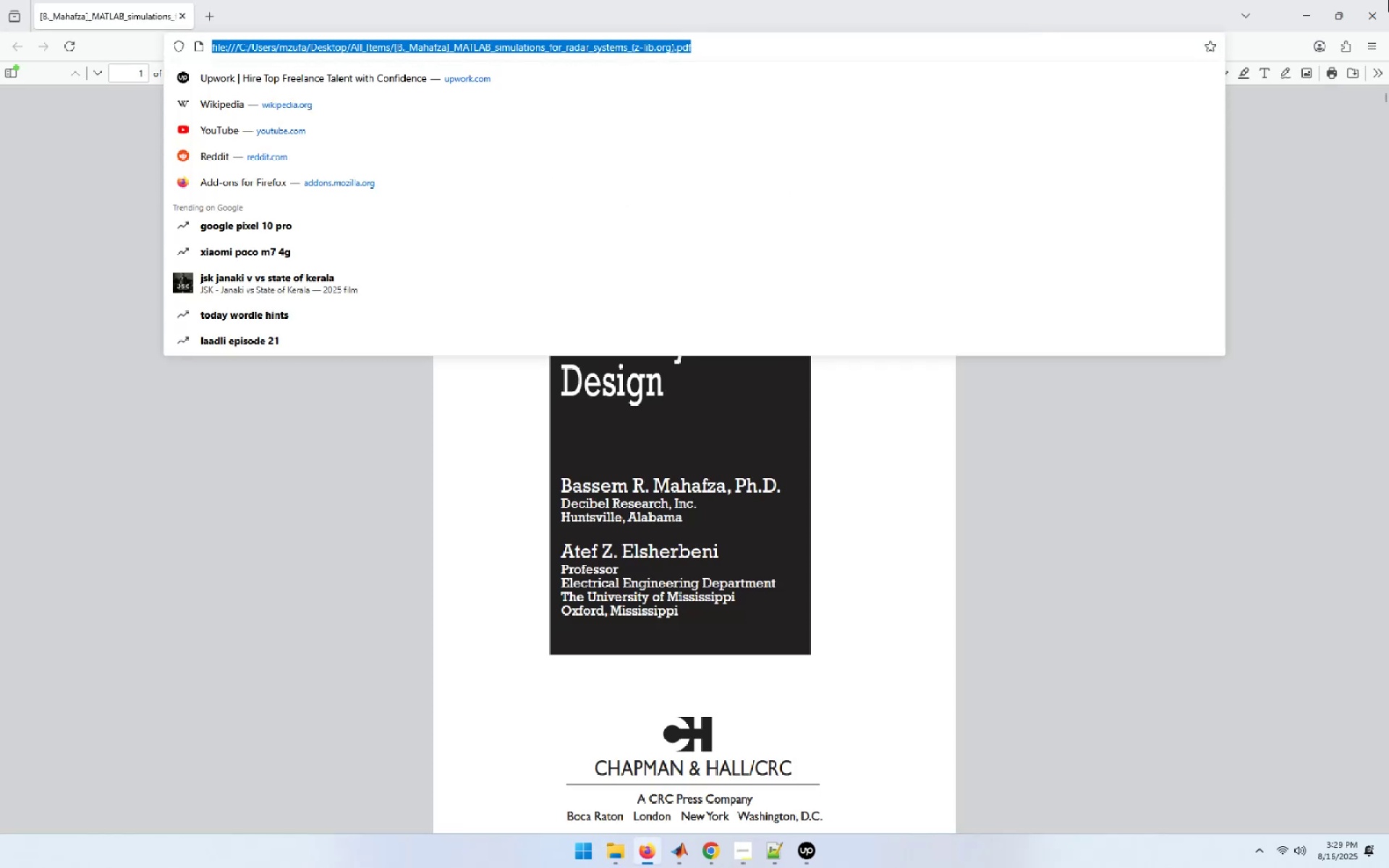 
left_click([1388, 0])
 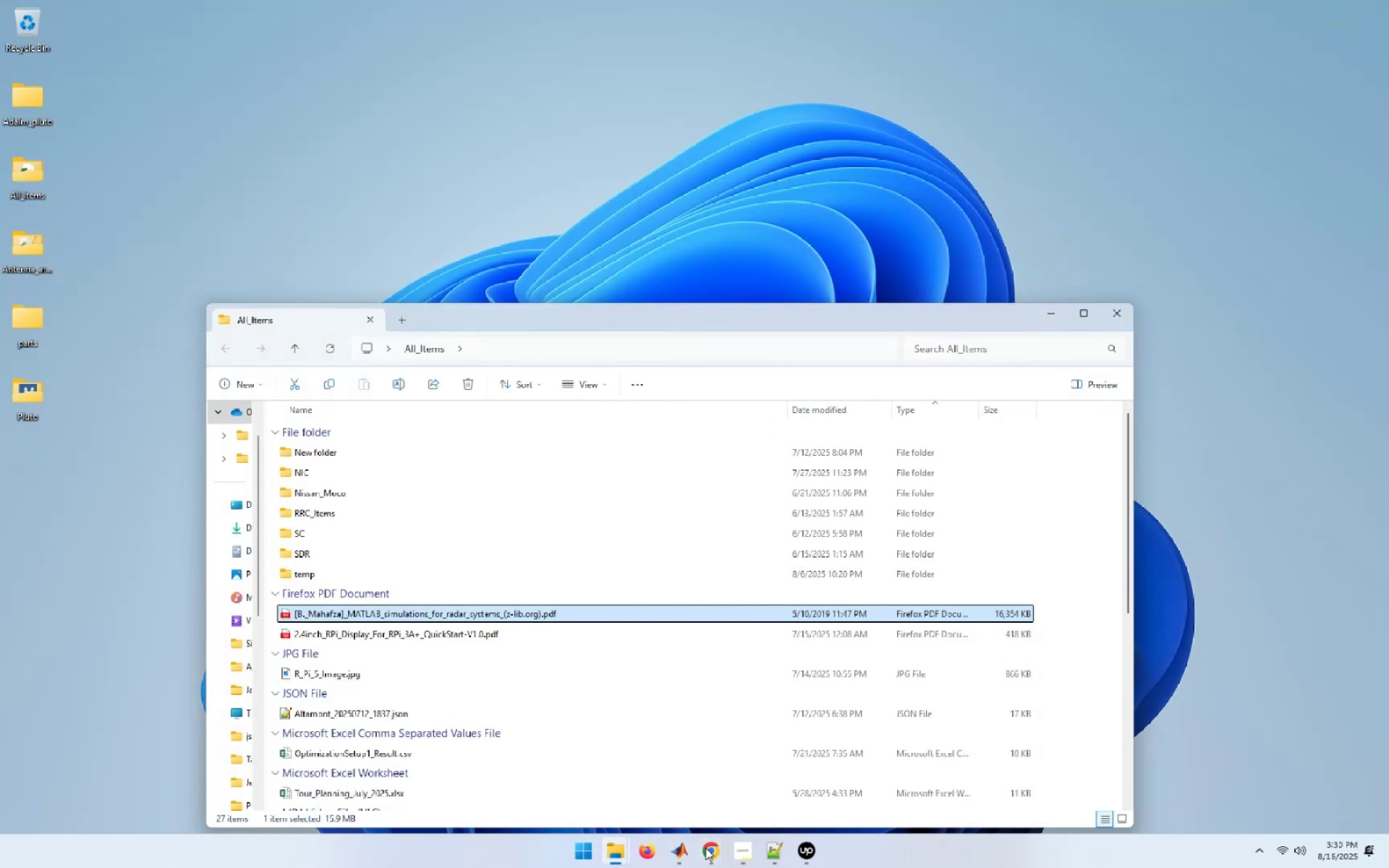 
left_click([702, 867])
 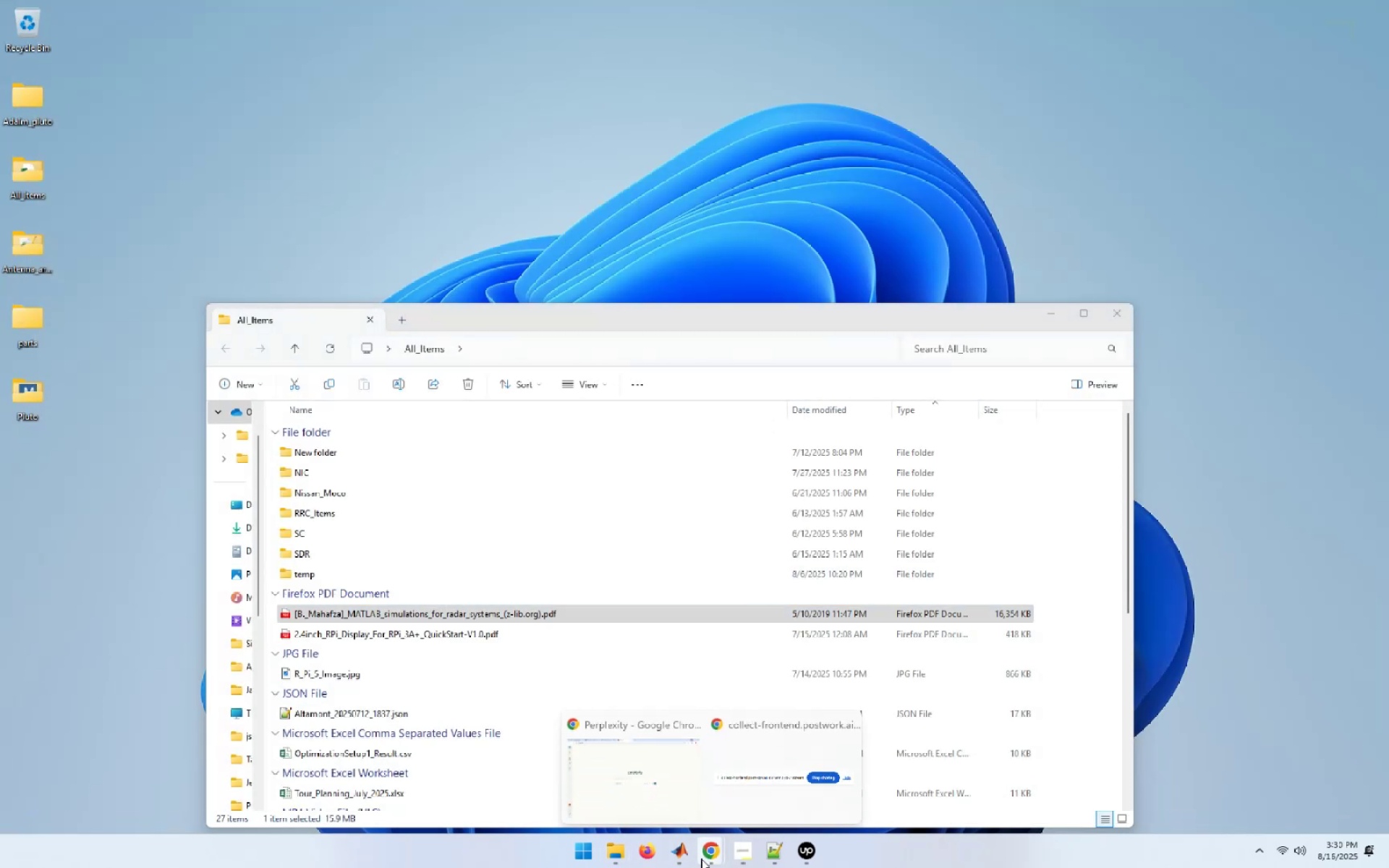 
left_click([620, 744])
 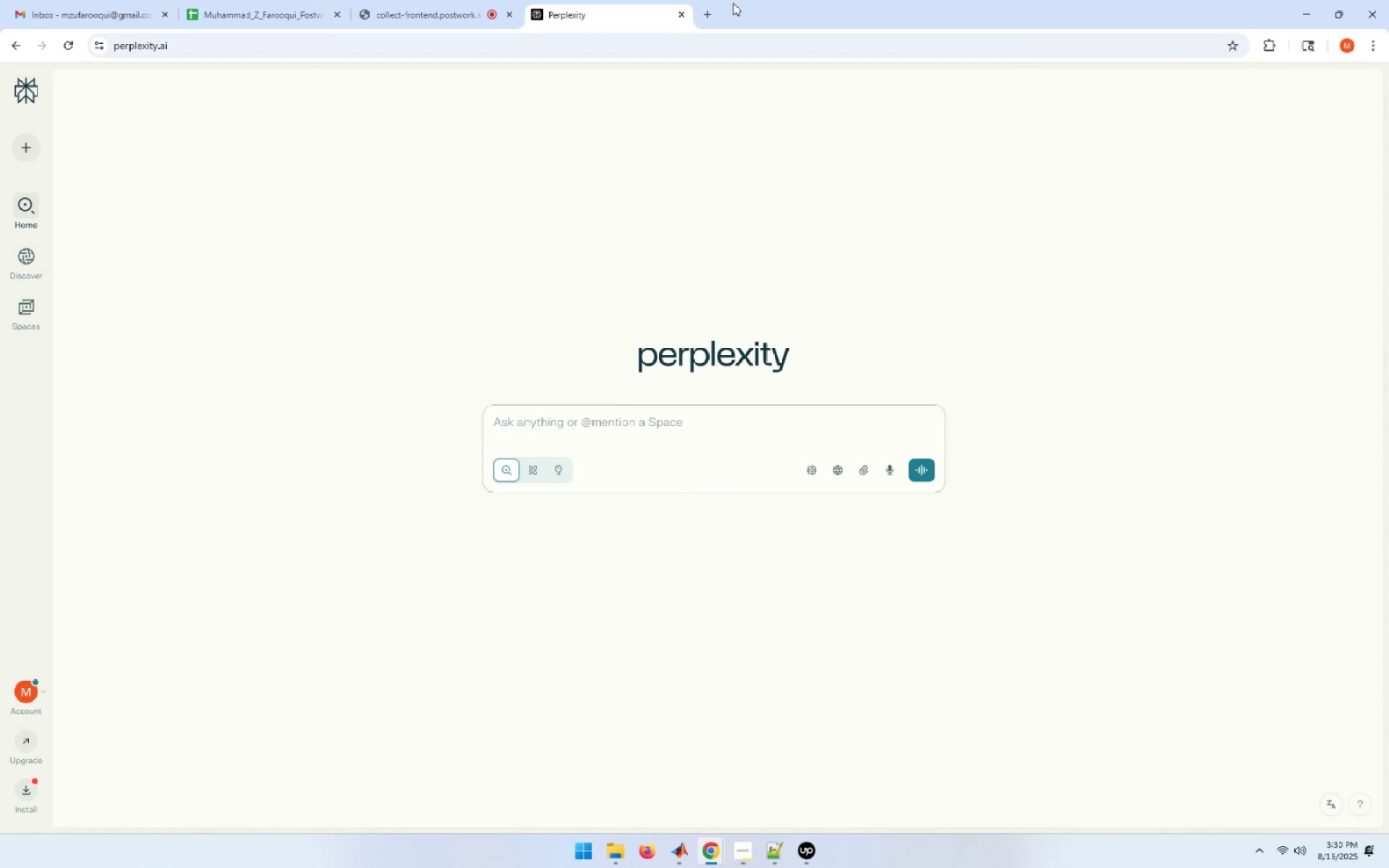 
left_click([714, 10])
 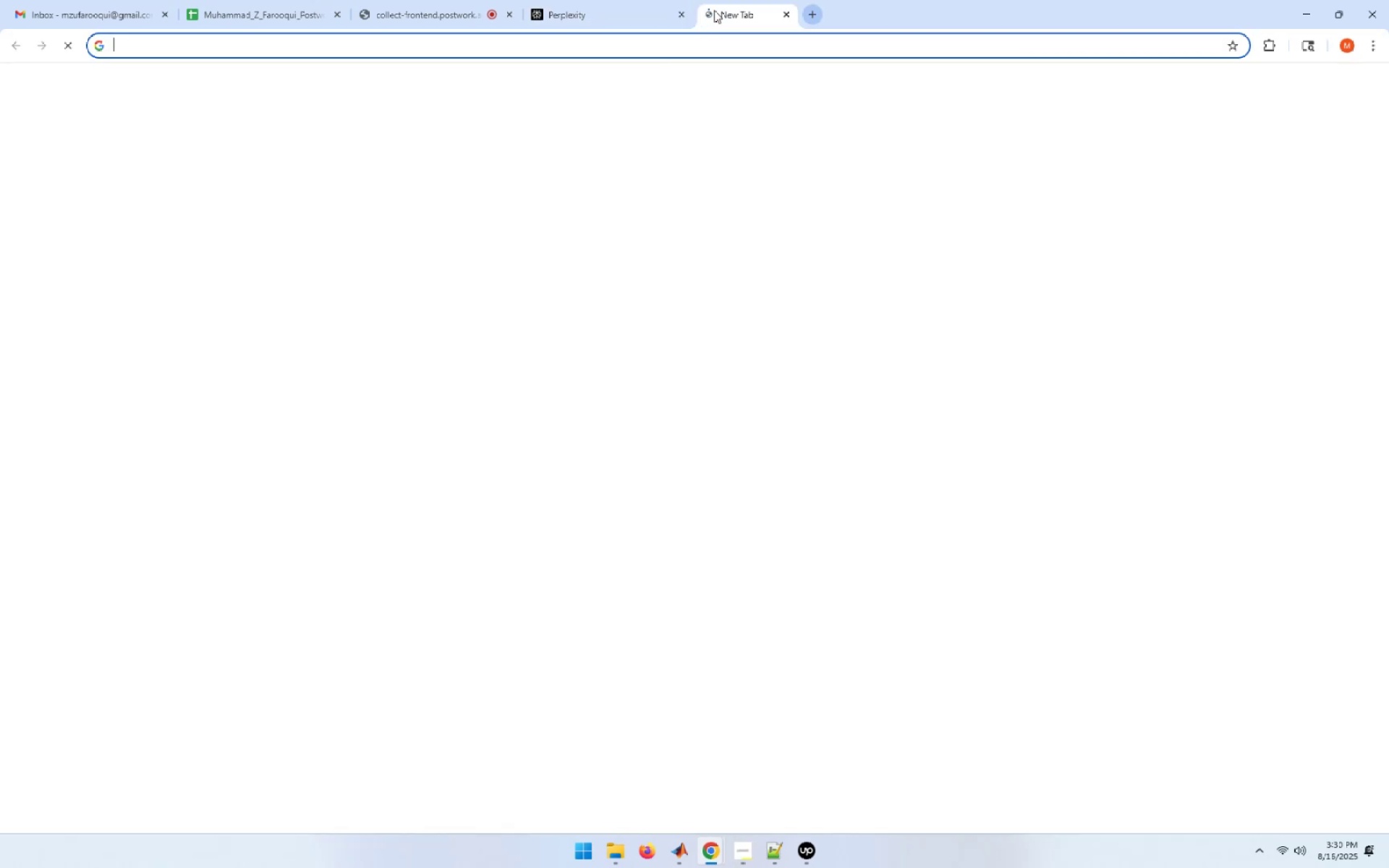 
key(Control+V)
 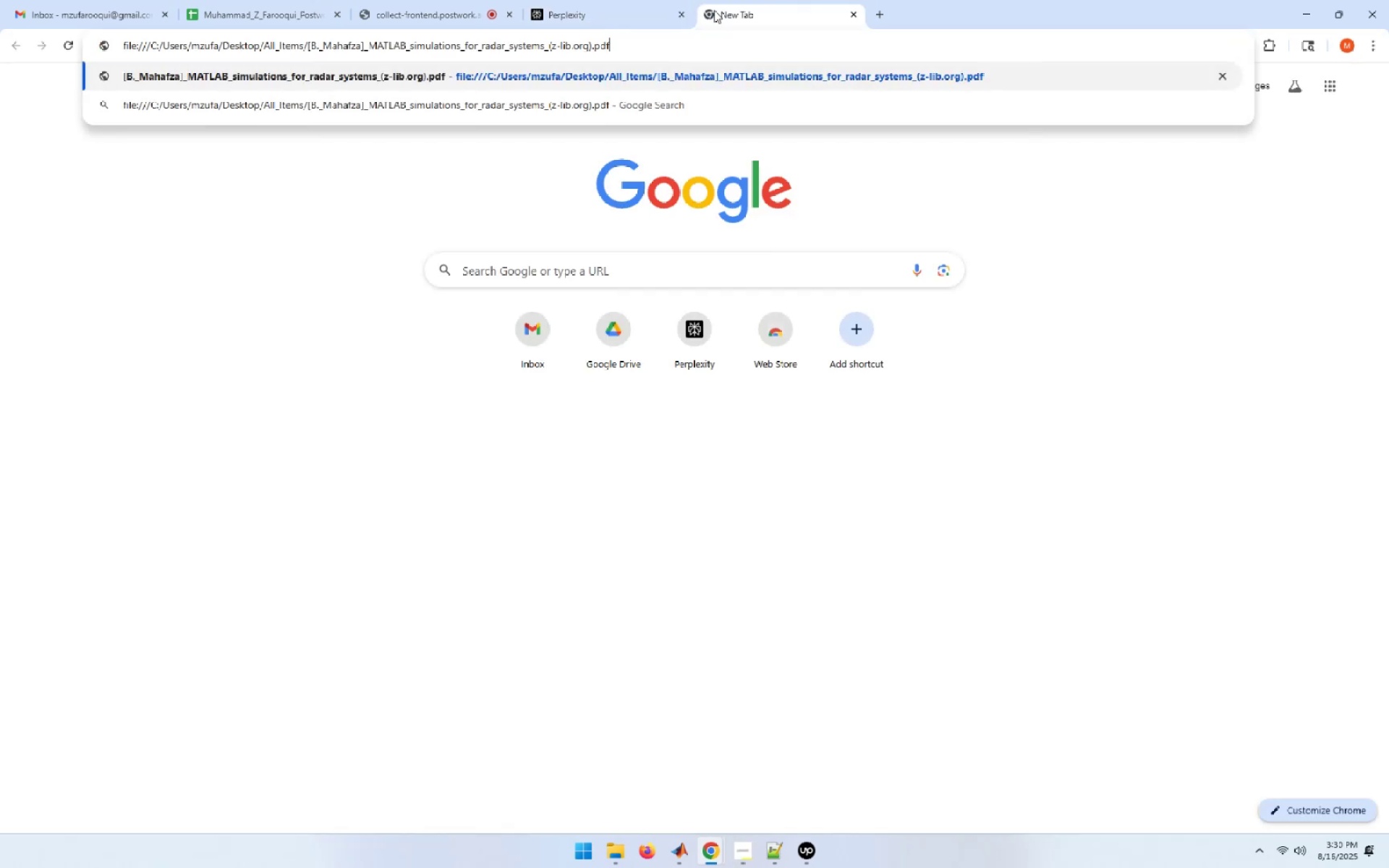 
key(NumpadEnter)
 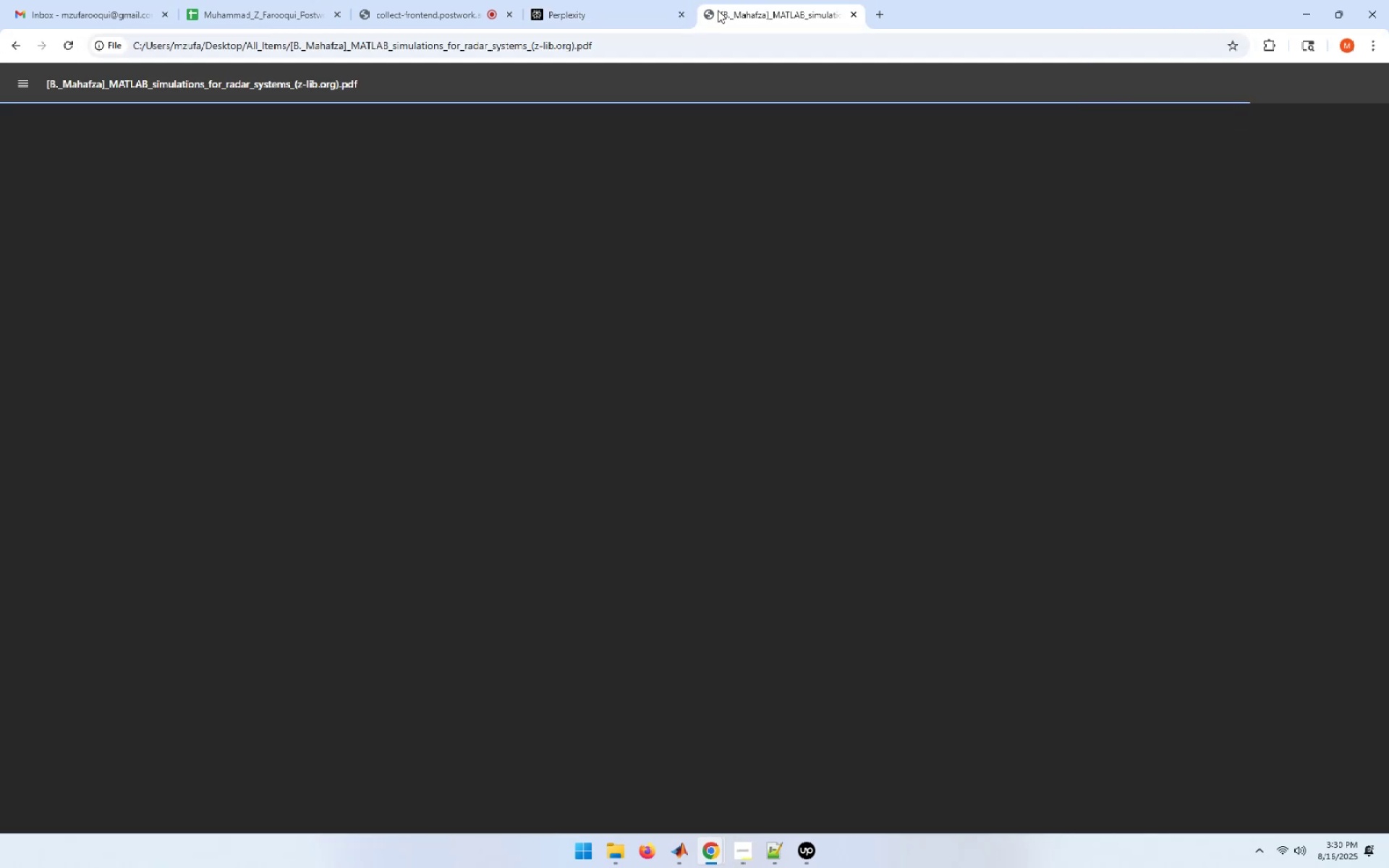 
left_click_drag(start_coordinate=[801, 11], to_coordinate=[642, 1])
 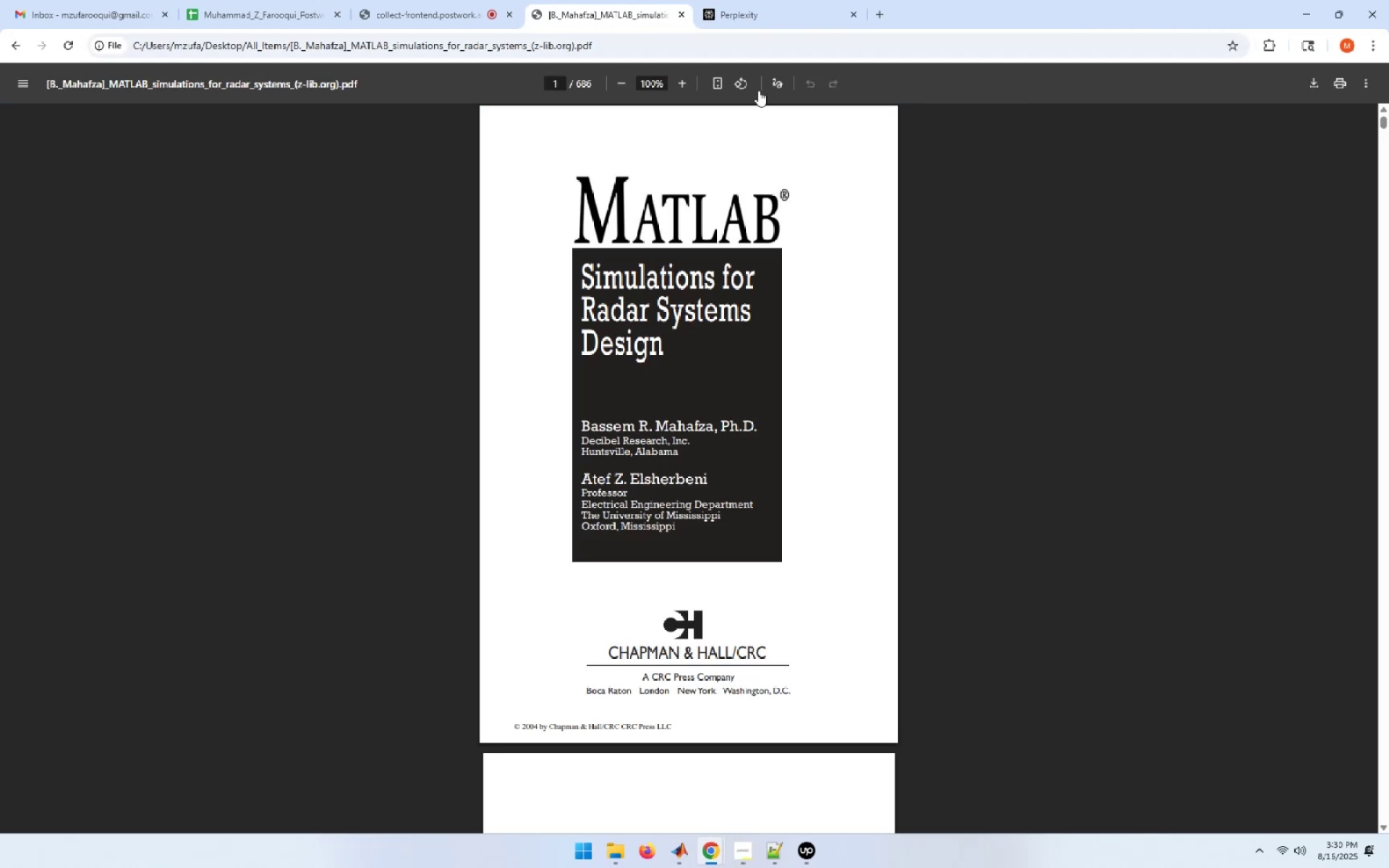 
scroll: coordinate [1006, 297], scroll_direction: down, amount: 14.0
 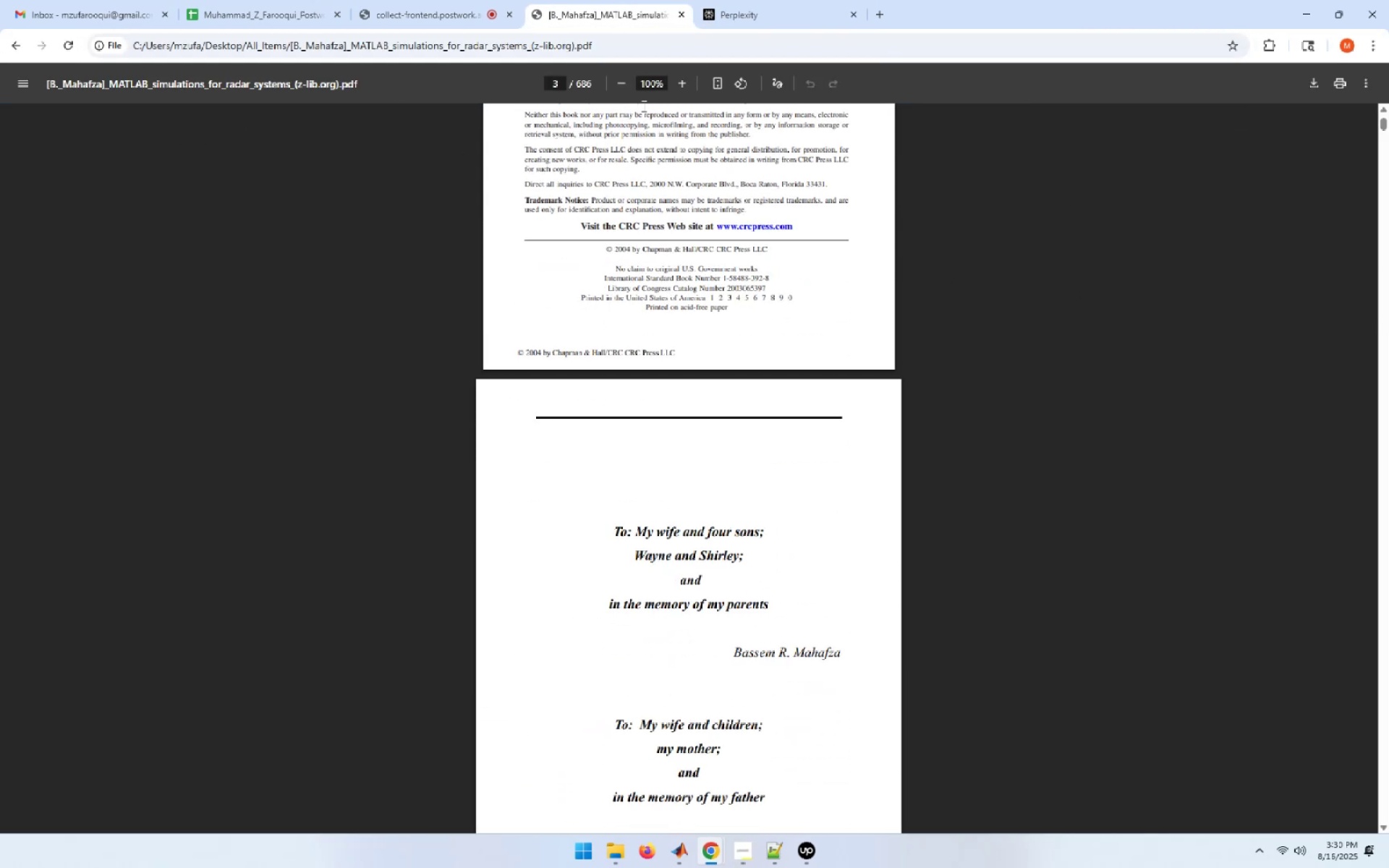 
left_click_drag(start_coordinate=[549, 84], to_coordinate=[557, 83])
 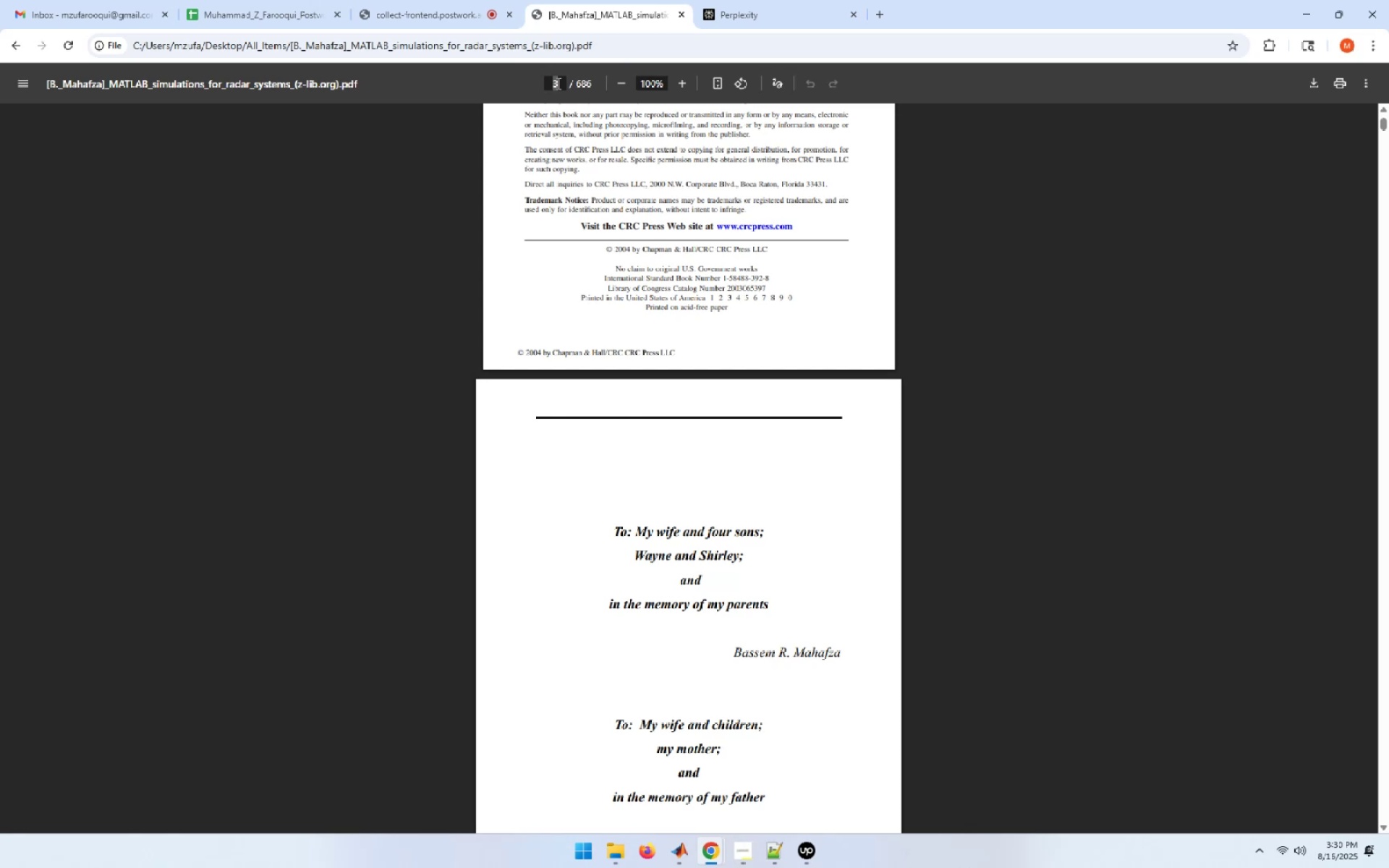 
key(Numpad3)
 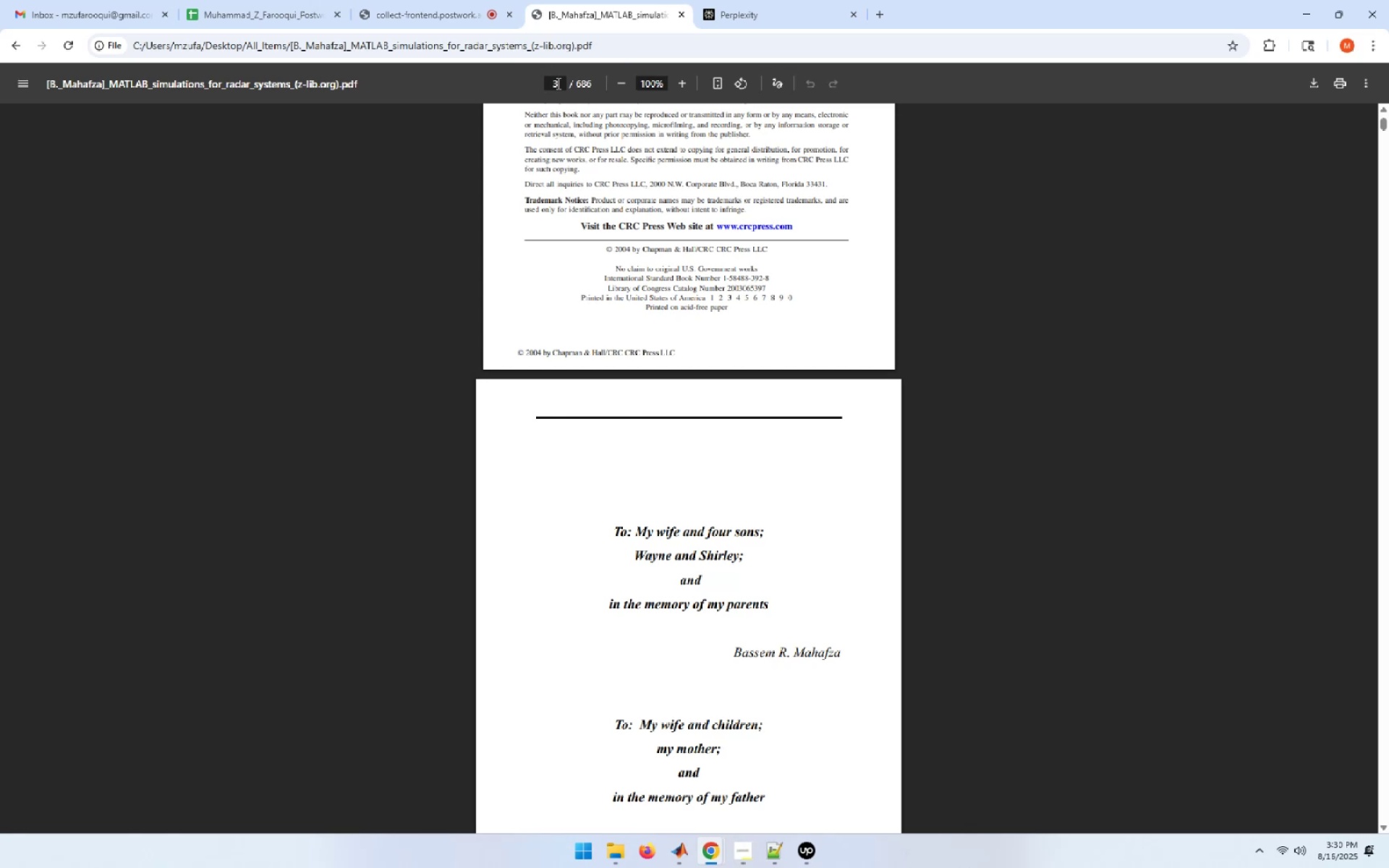 
key(Numpad0)
 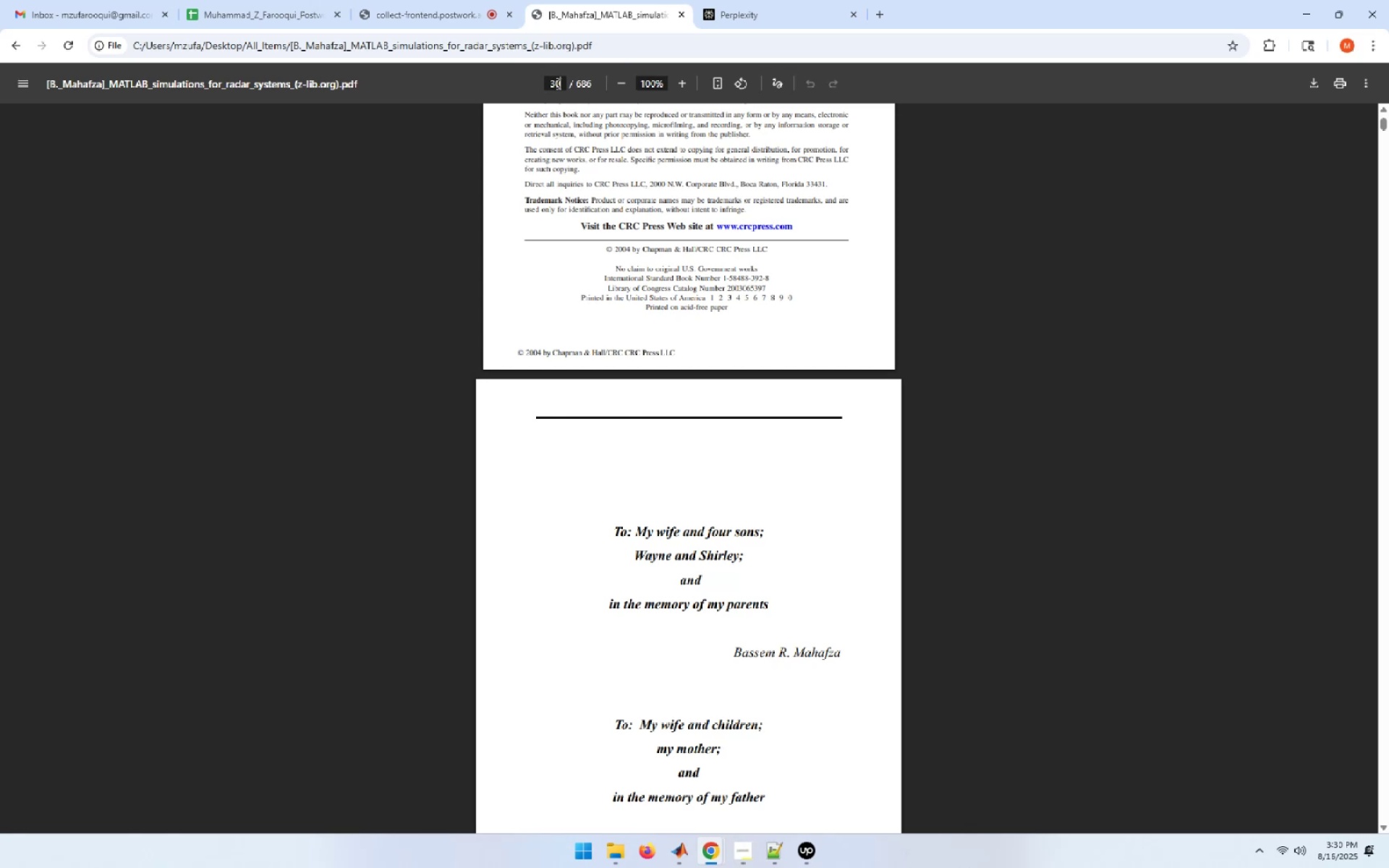 
key(Numpad0)
 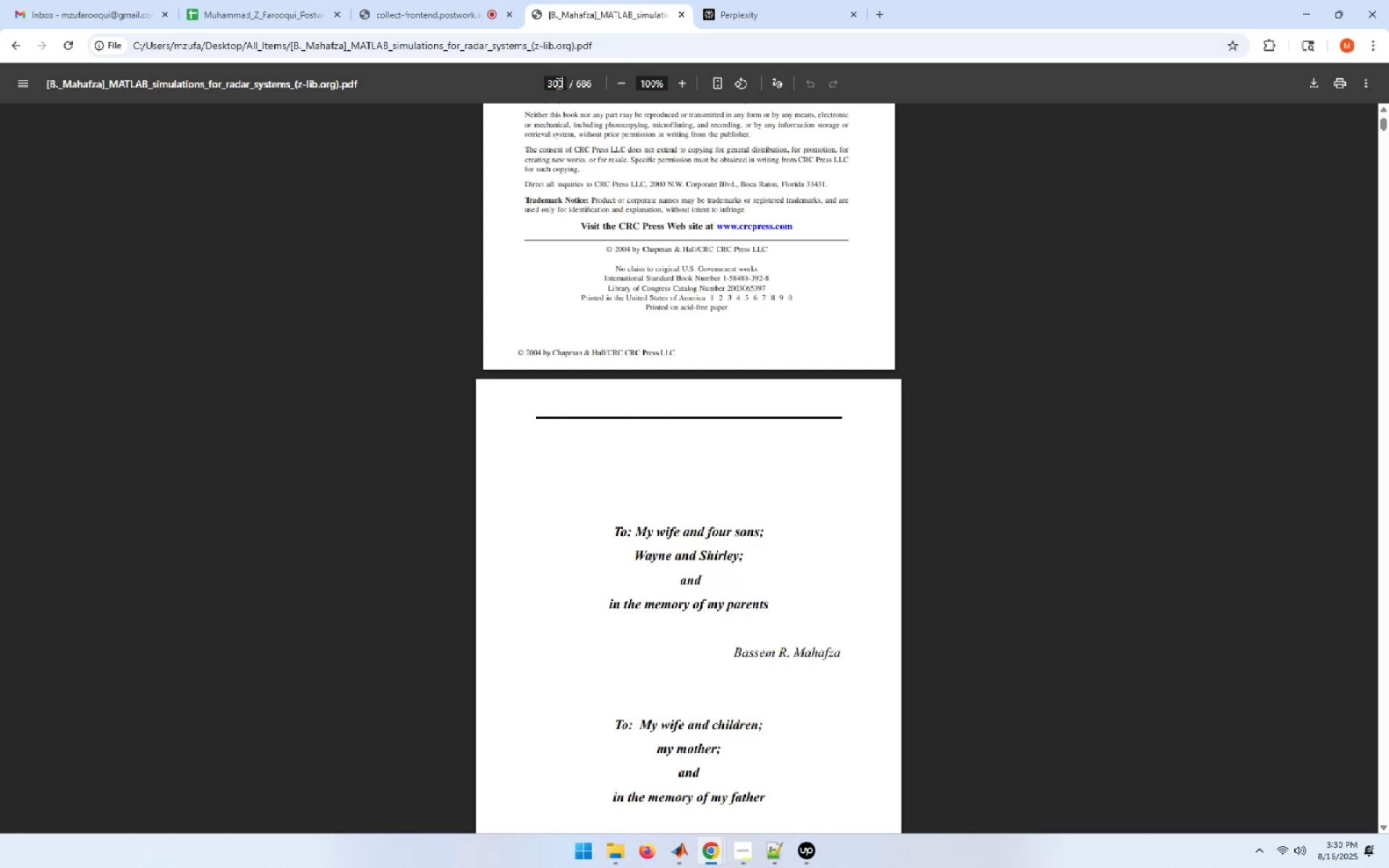 
key(NumpadEnter)
 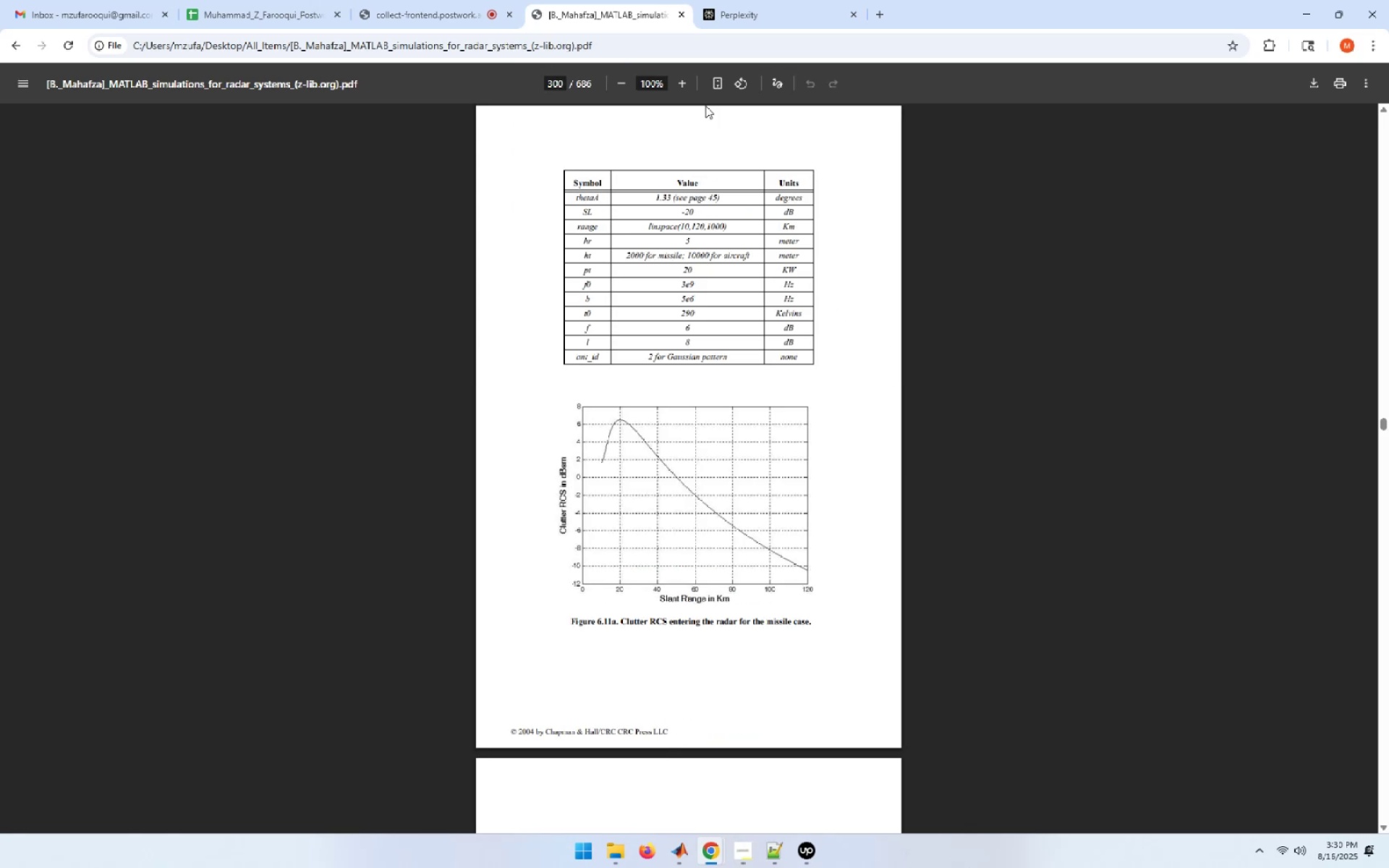 
left_click([722, 75])
 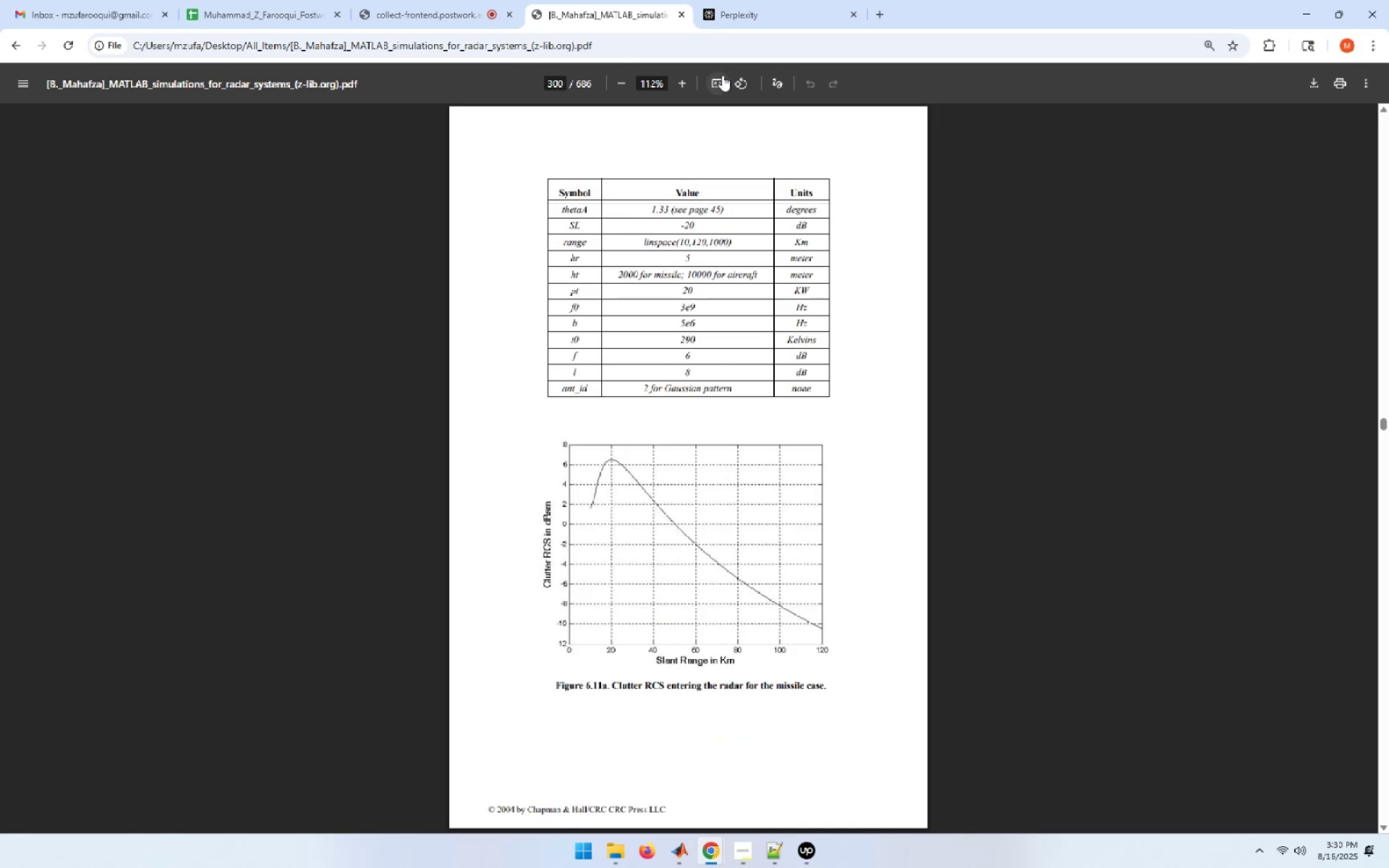 
left_click([721, 77])
 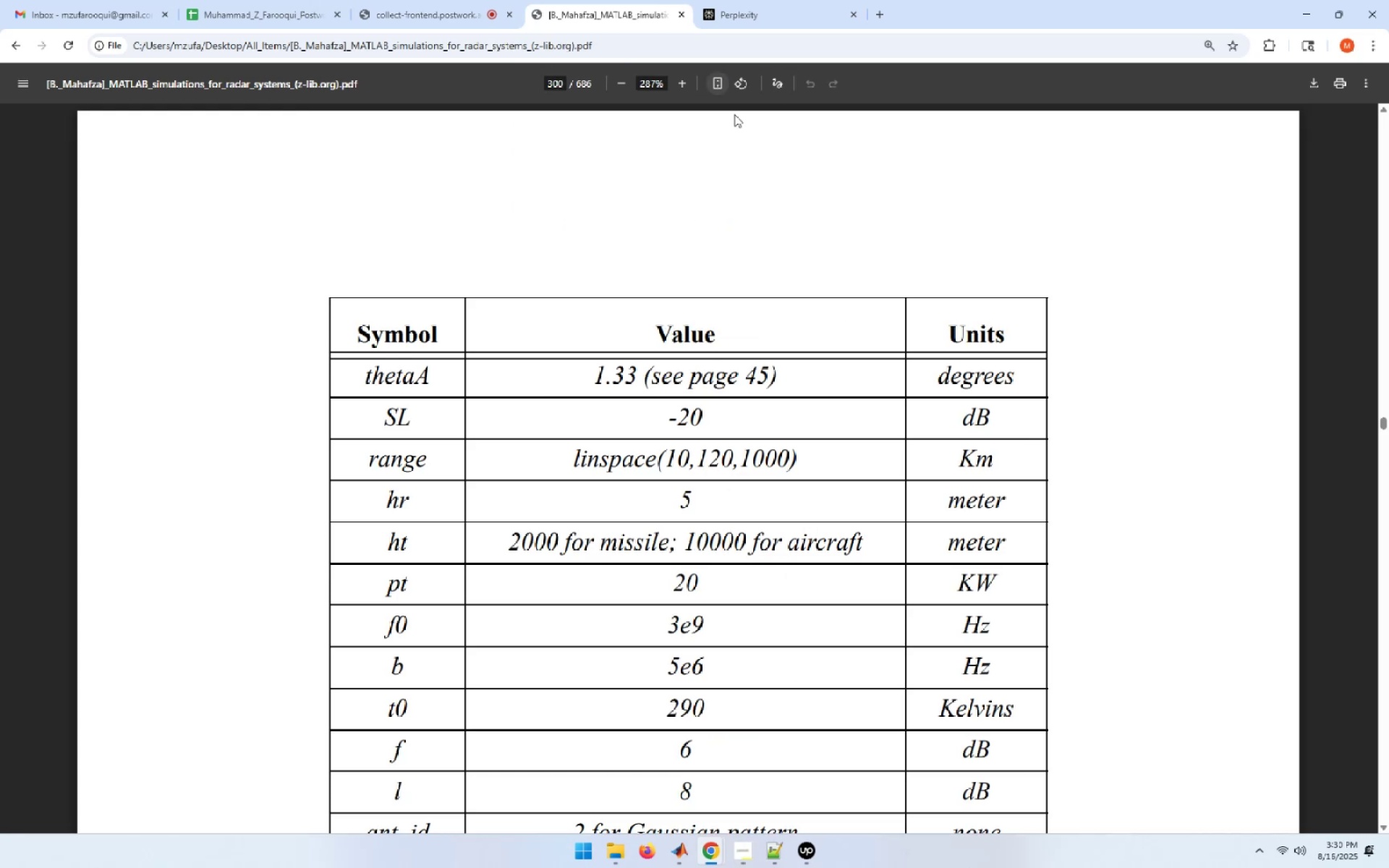 
scroll: coordinate [975, 767], scroll_direction: down, amount: 66.0
 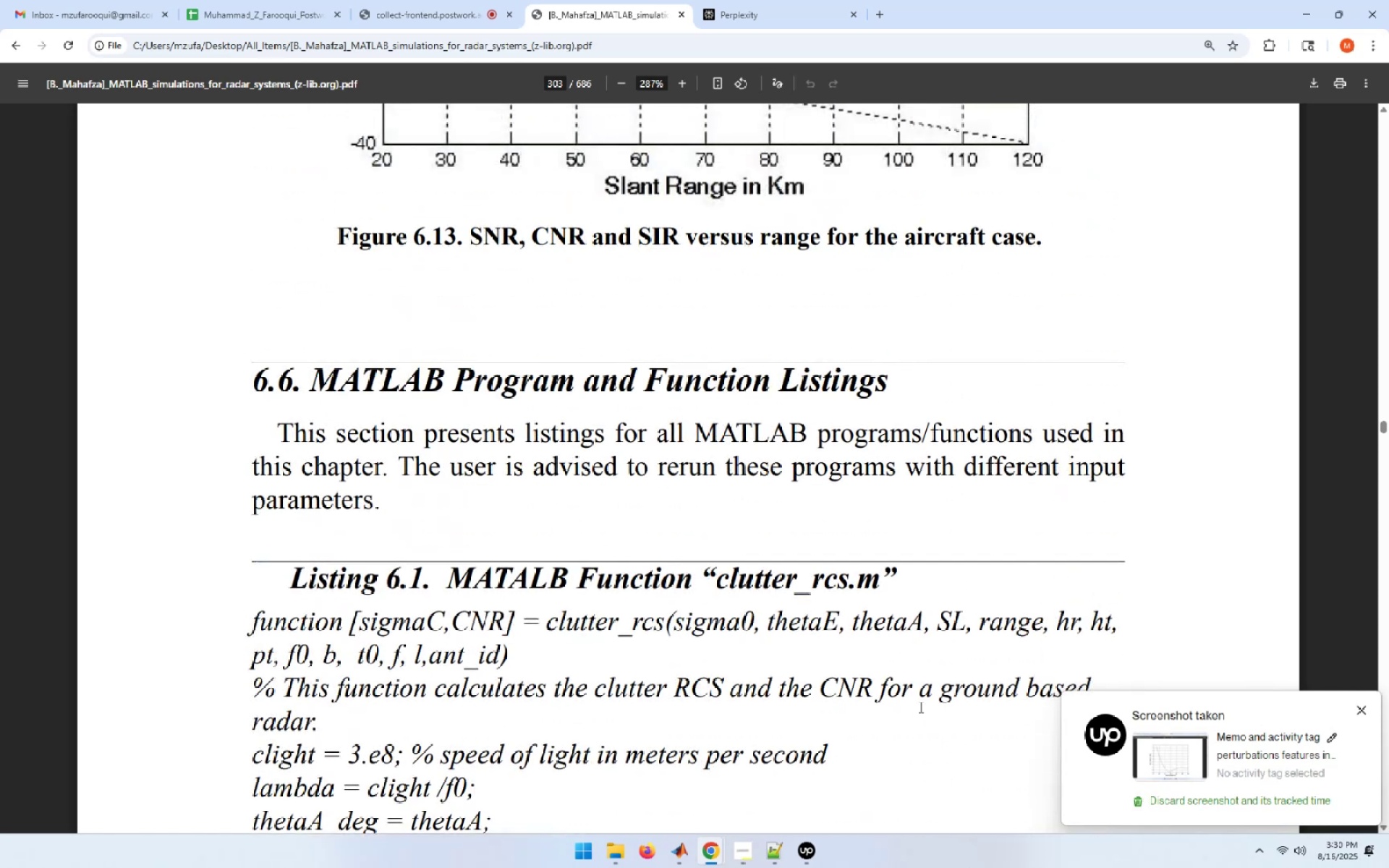 
key(PageDown)
 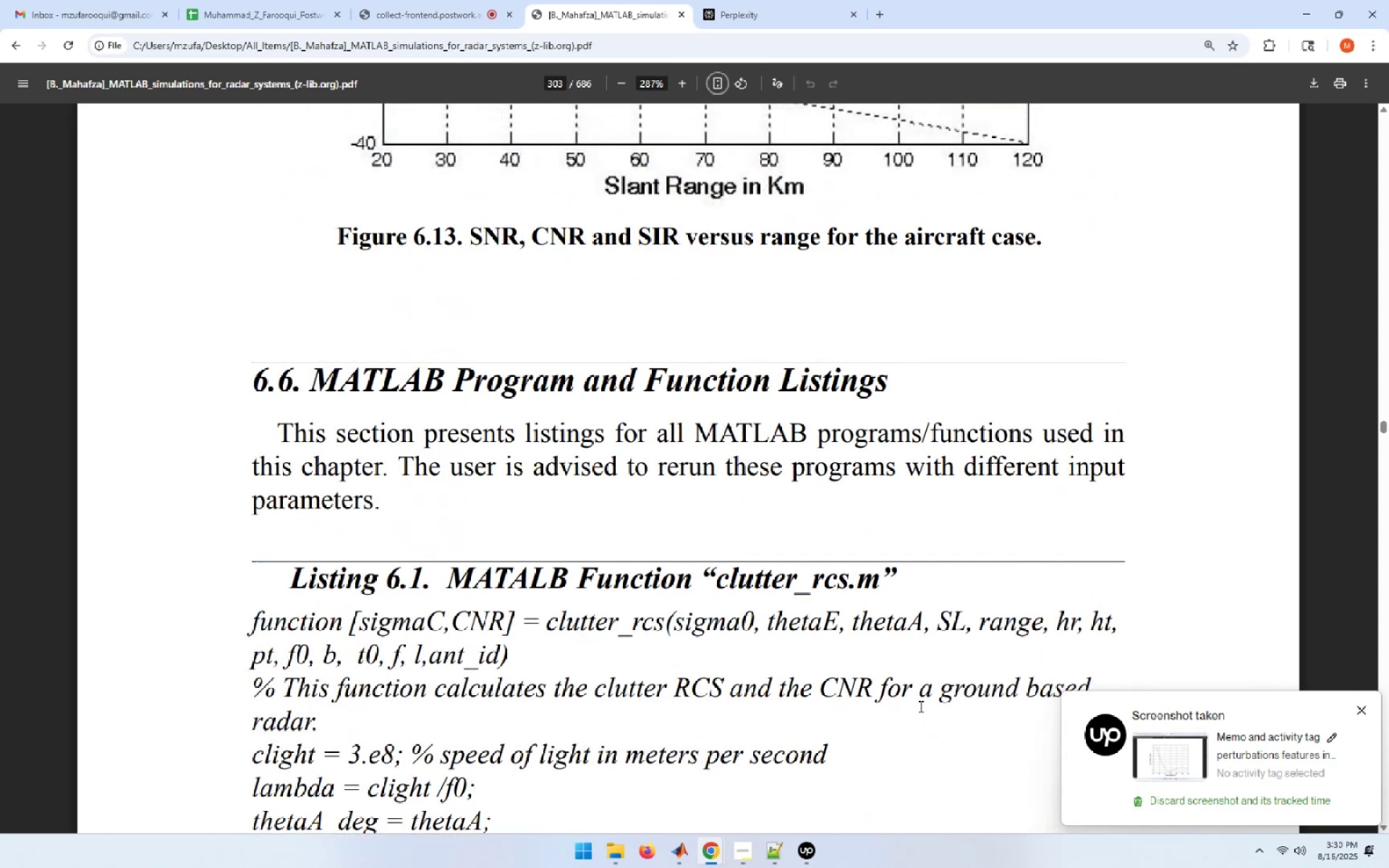 
key(PageDown)
 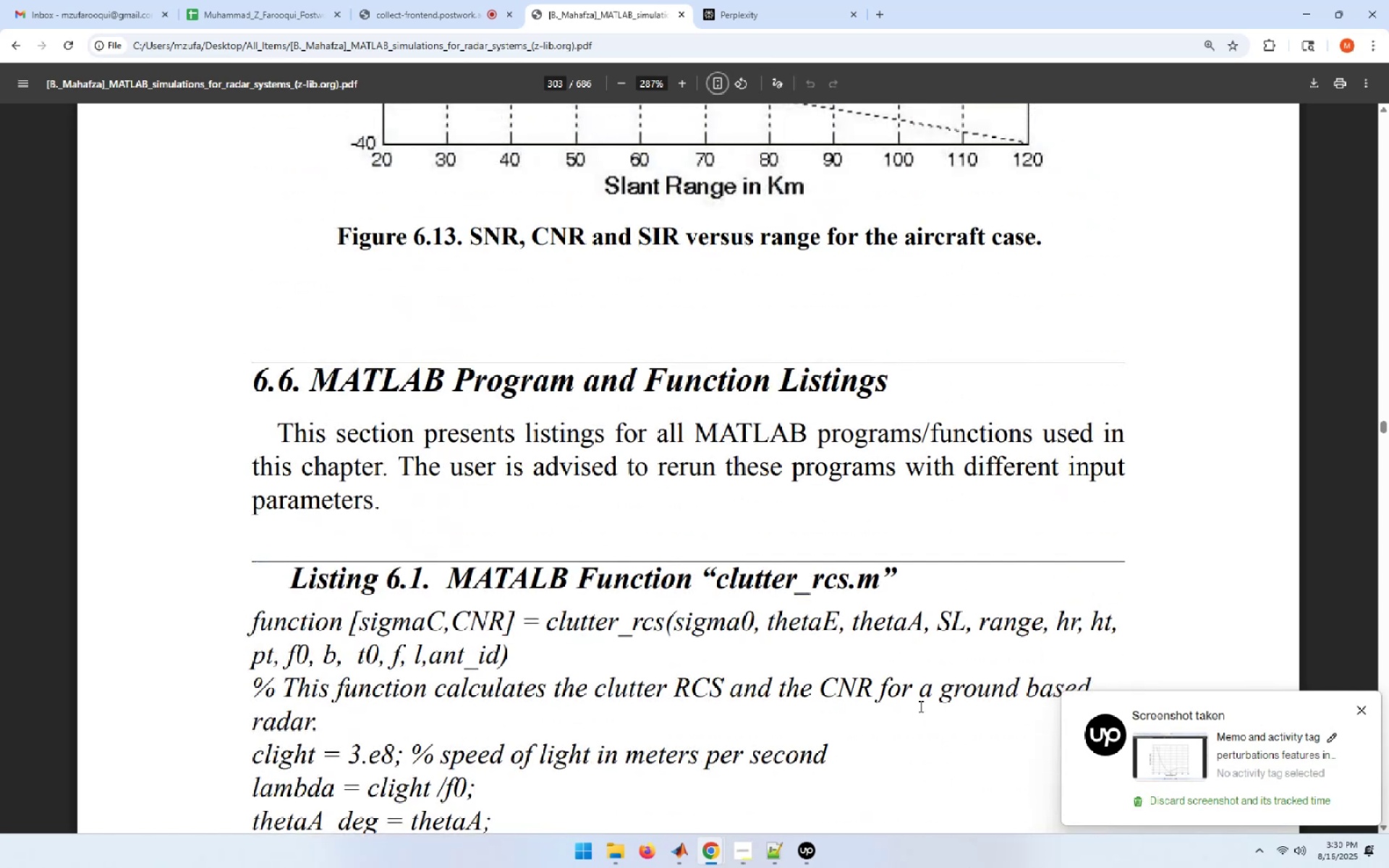 
key(PageDown)
 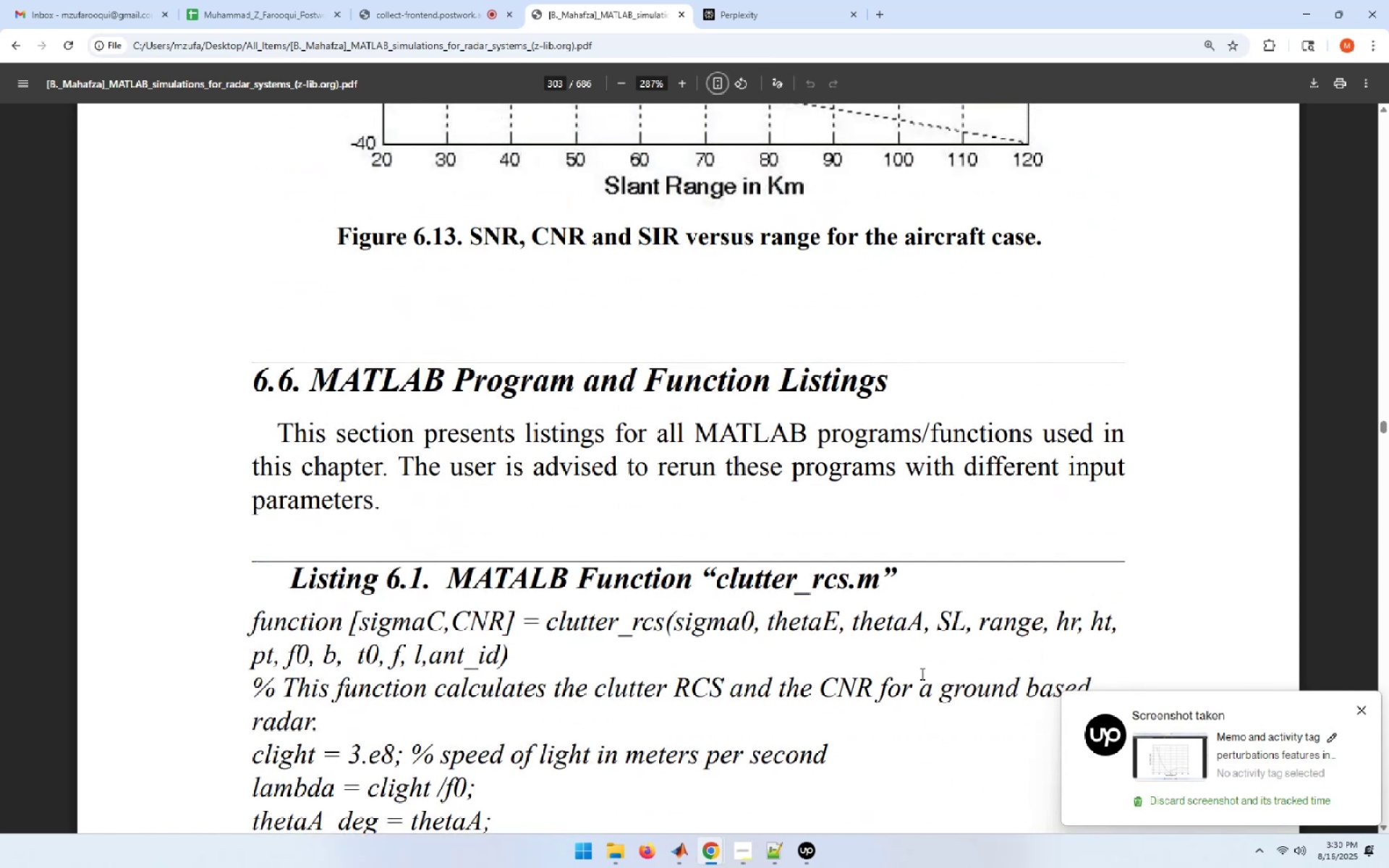 
left_click([924, 658])
 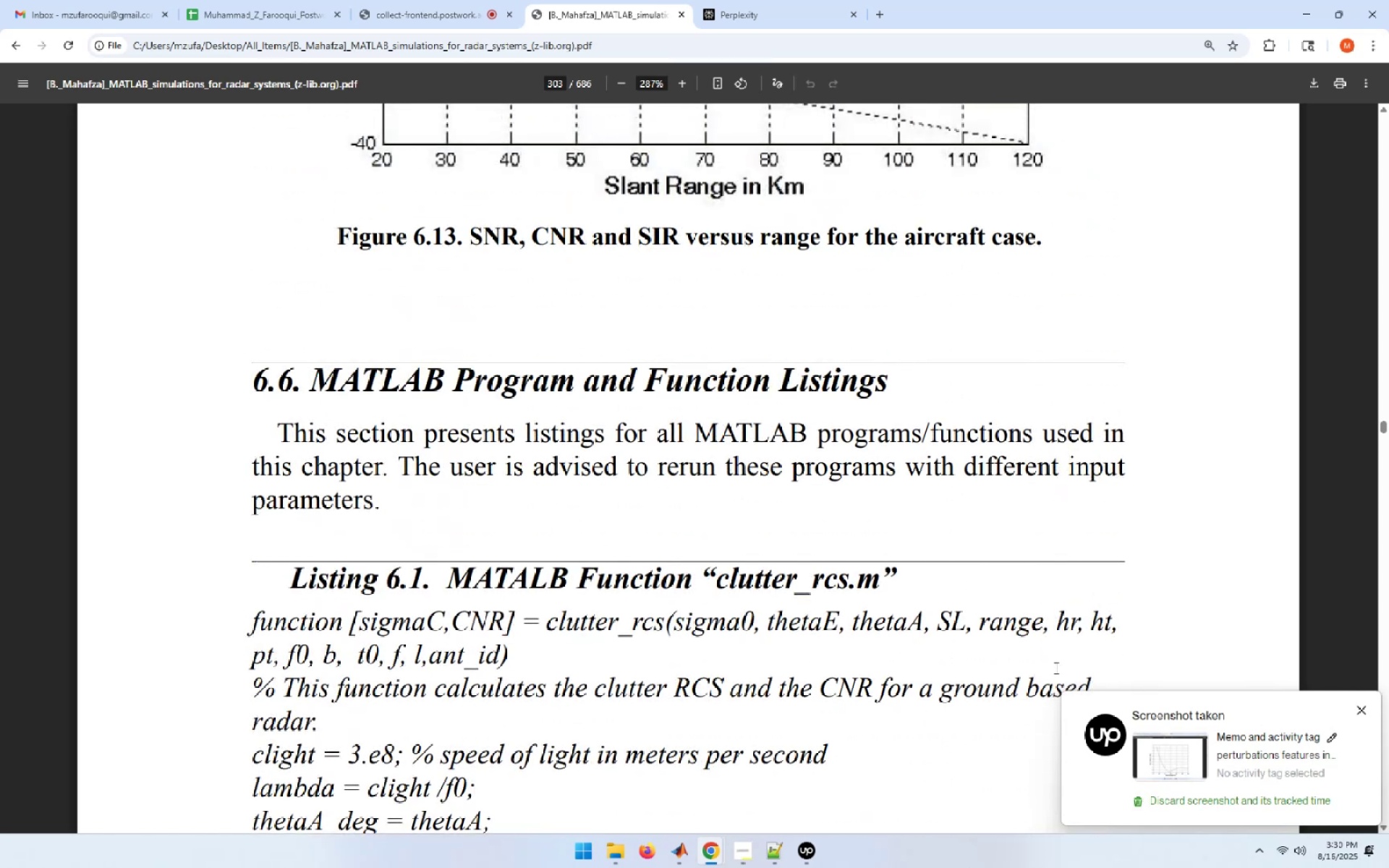 
key(PageDown)
 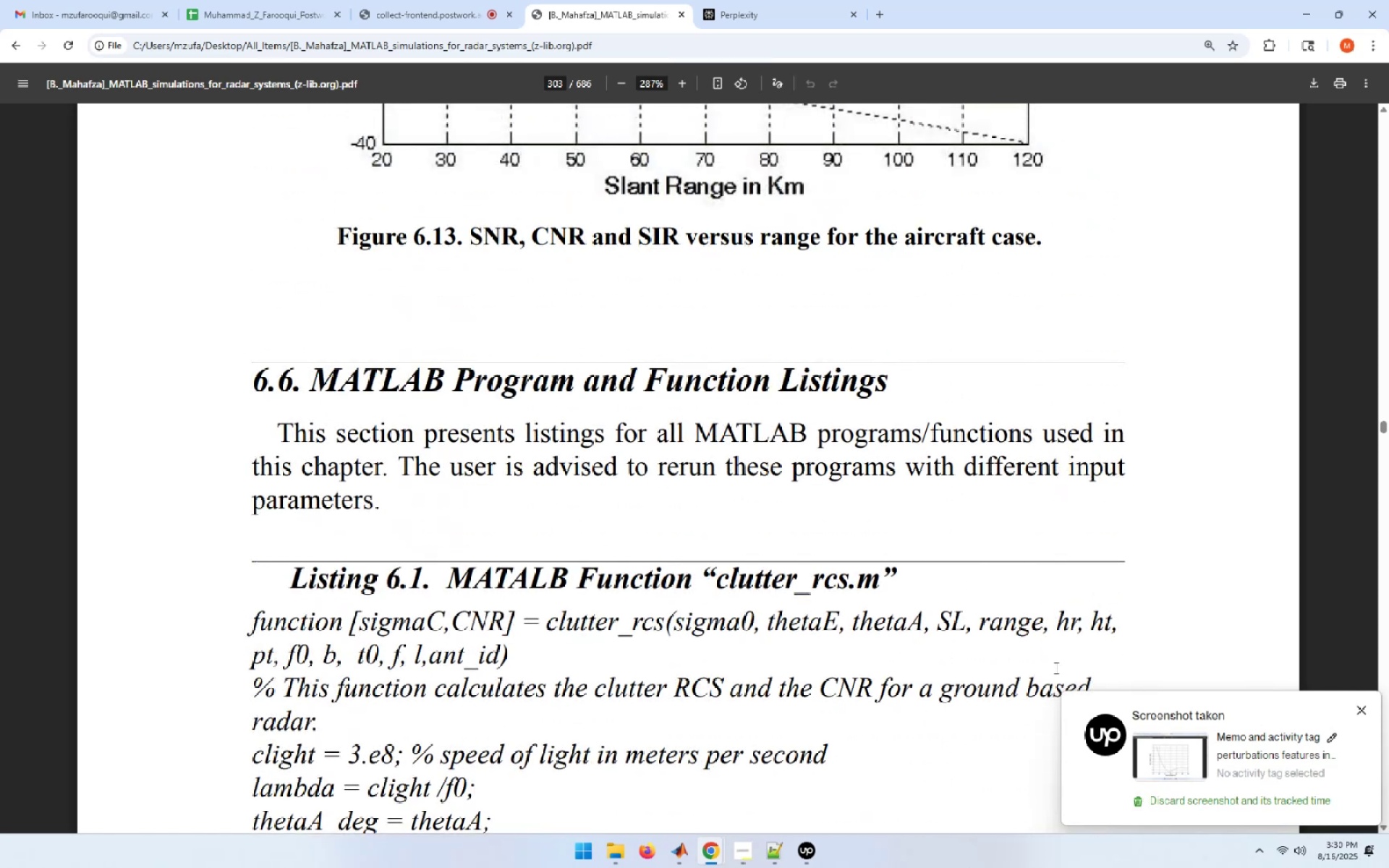 
key(PageDown)
 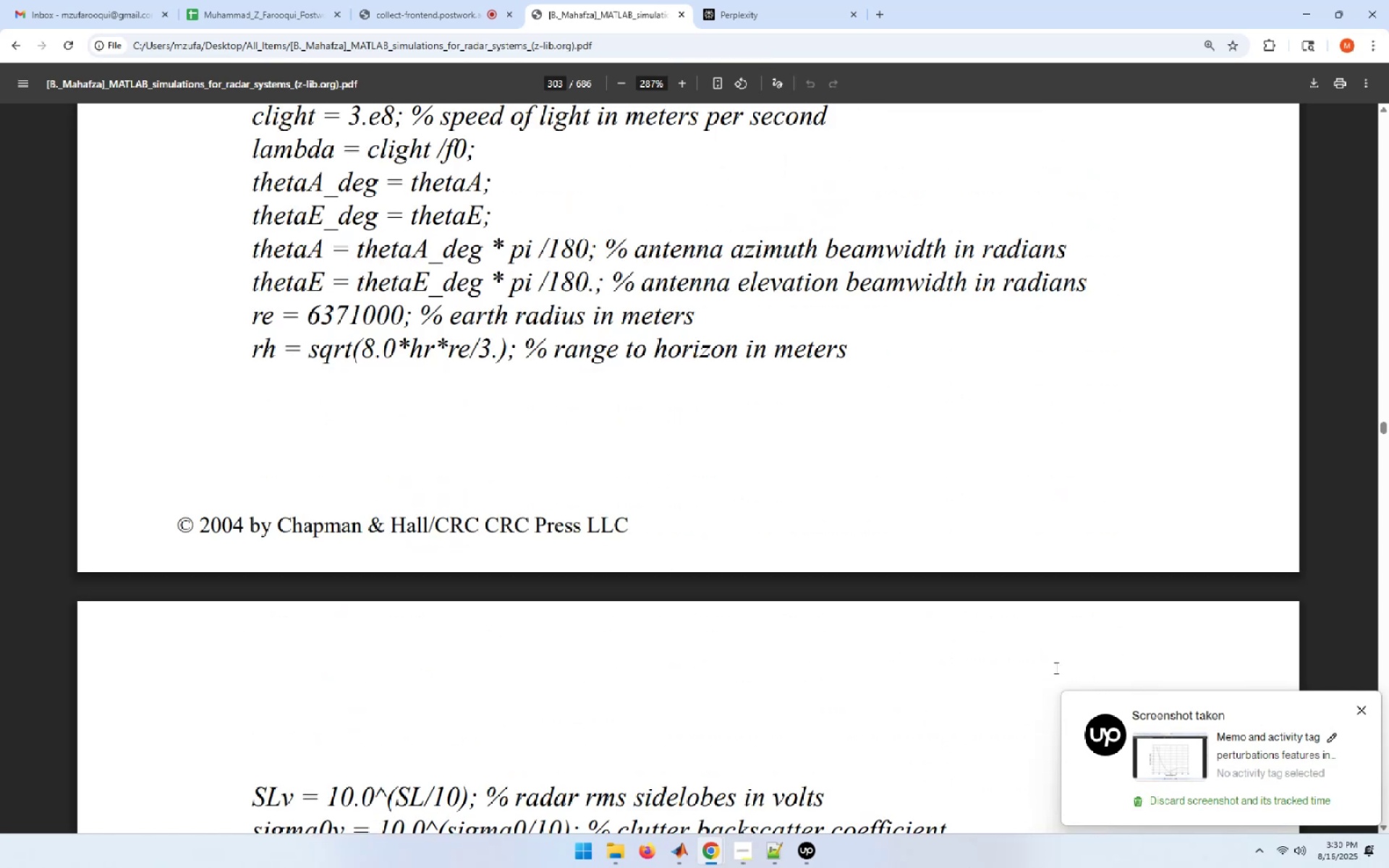 
key(PageDown)
 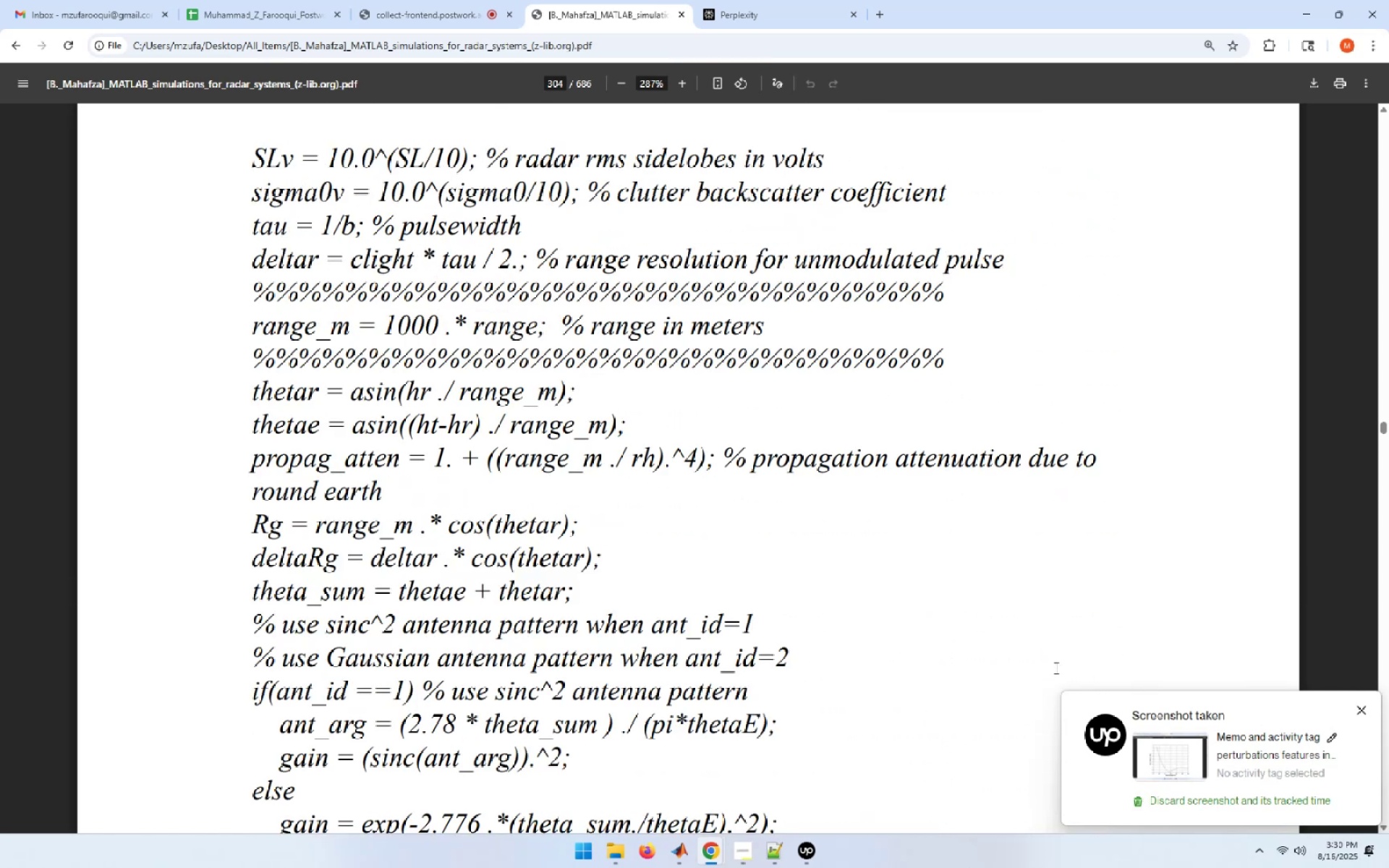 
key(PageDown)
 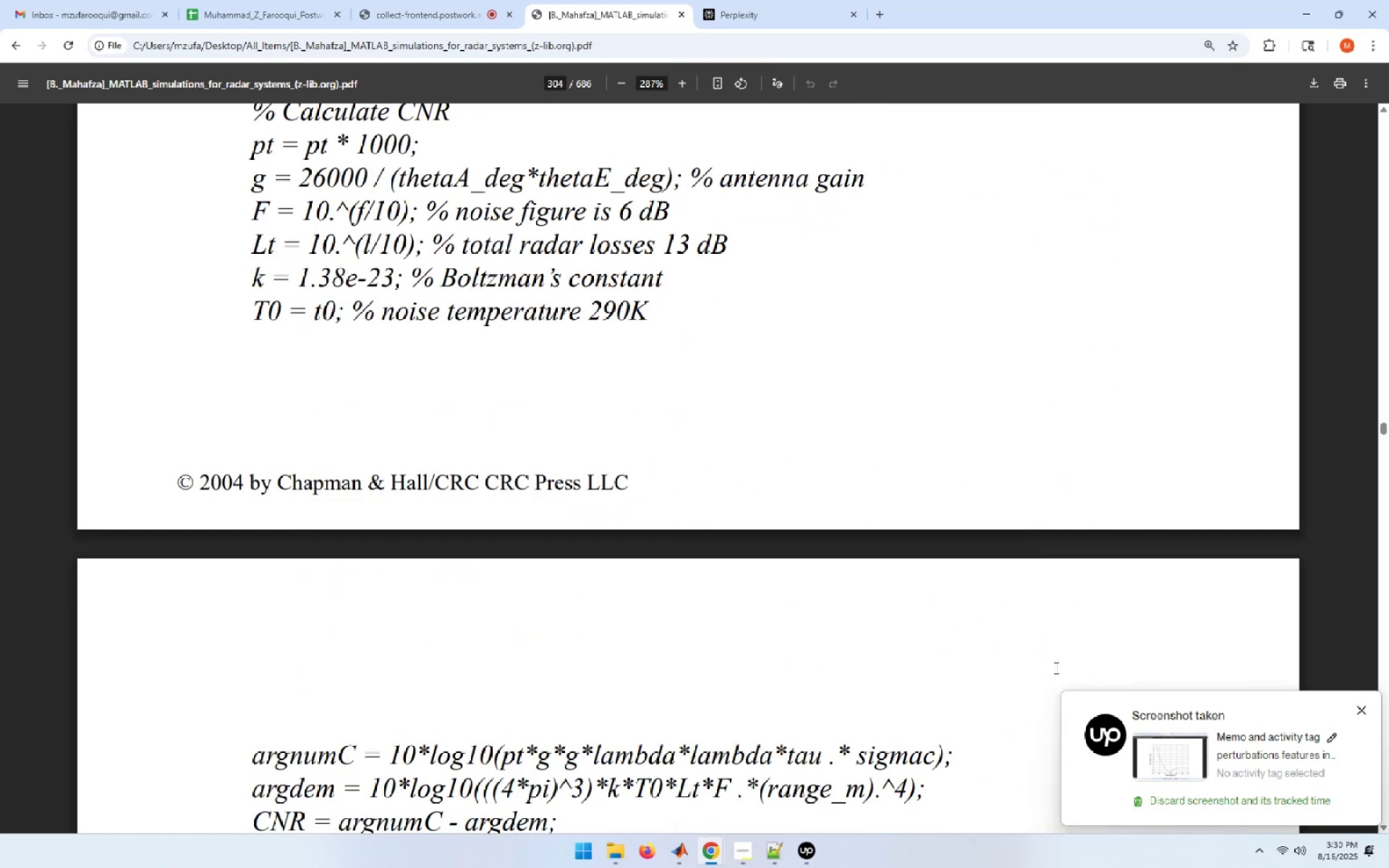 
key(PageDown)
 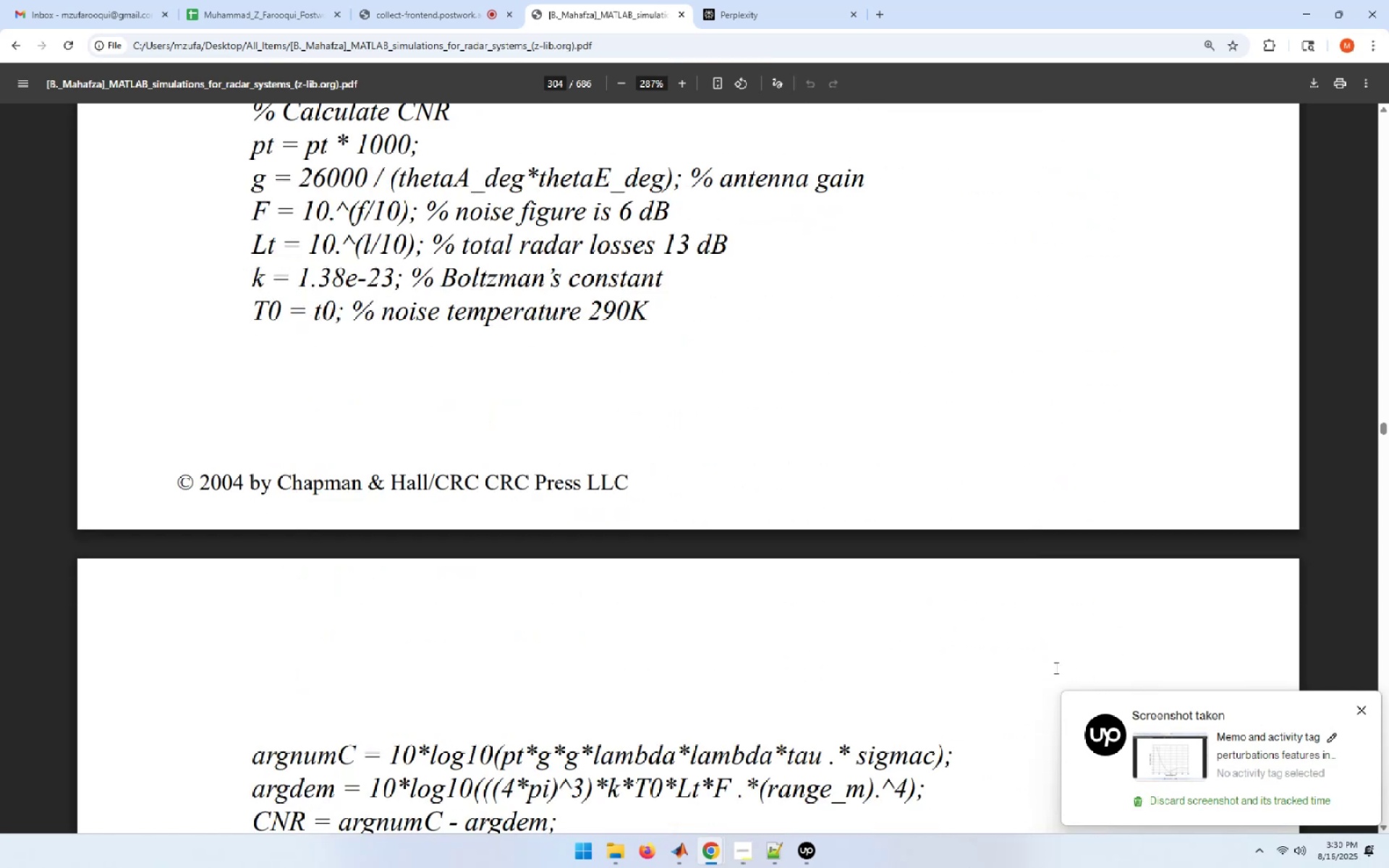 
key(PageDown)
 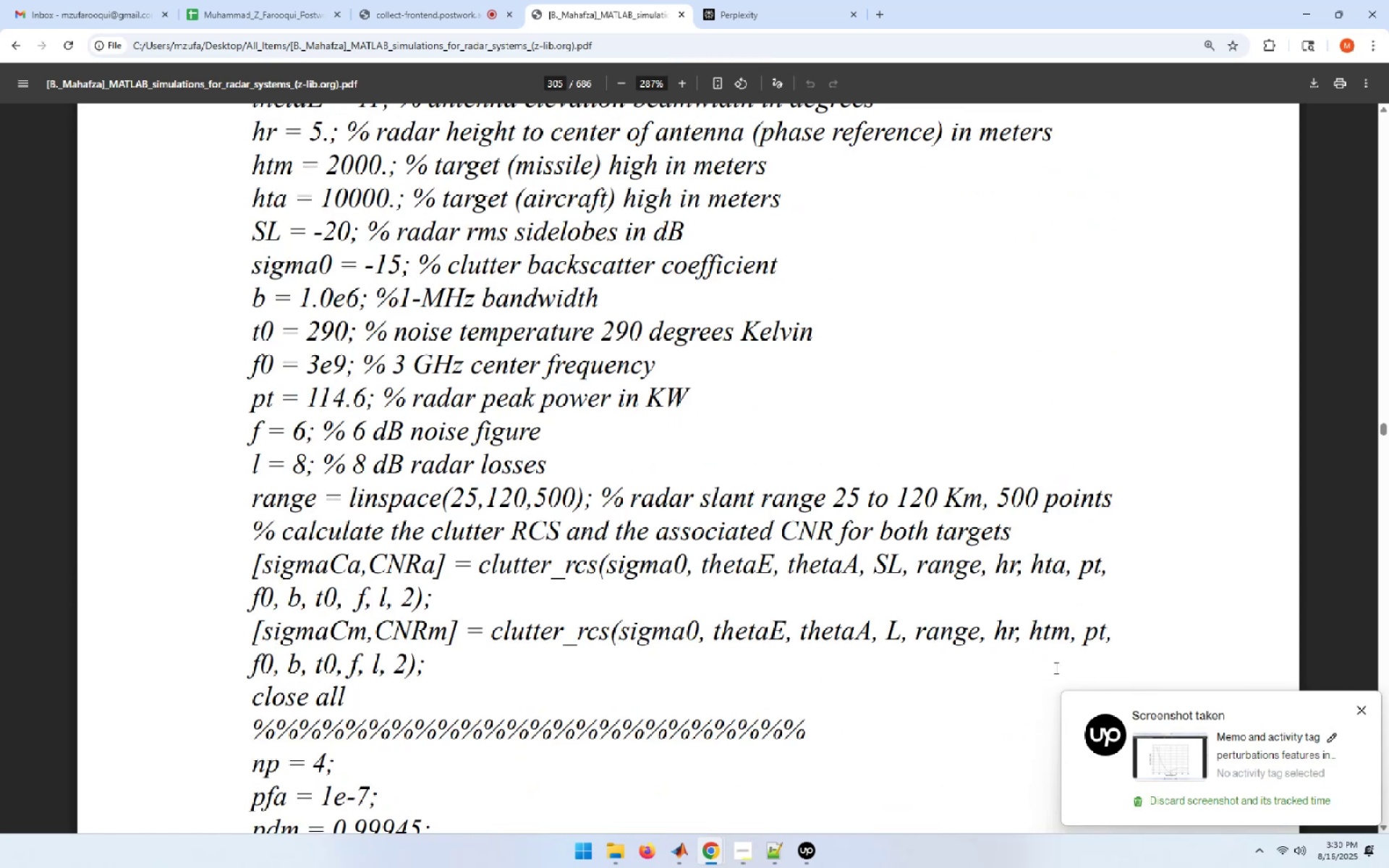 
key(PageDown)
 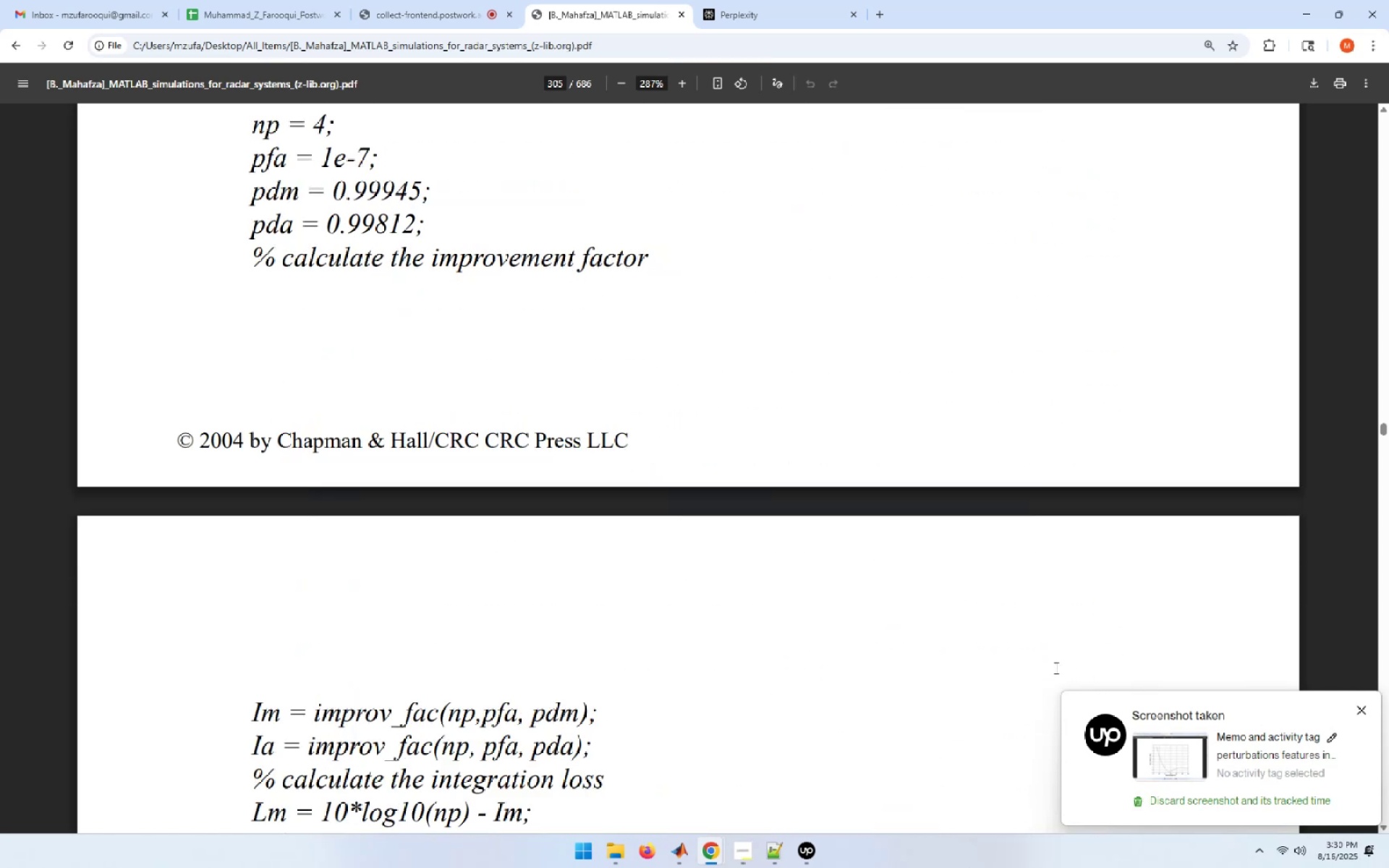 
key(PageDown)
 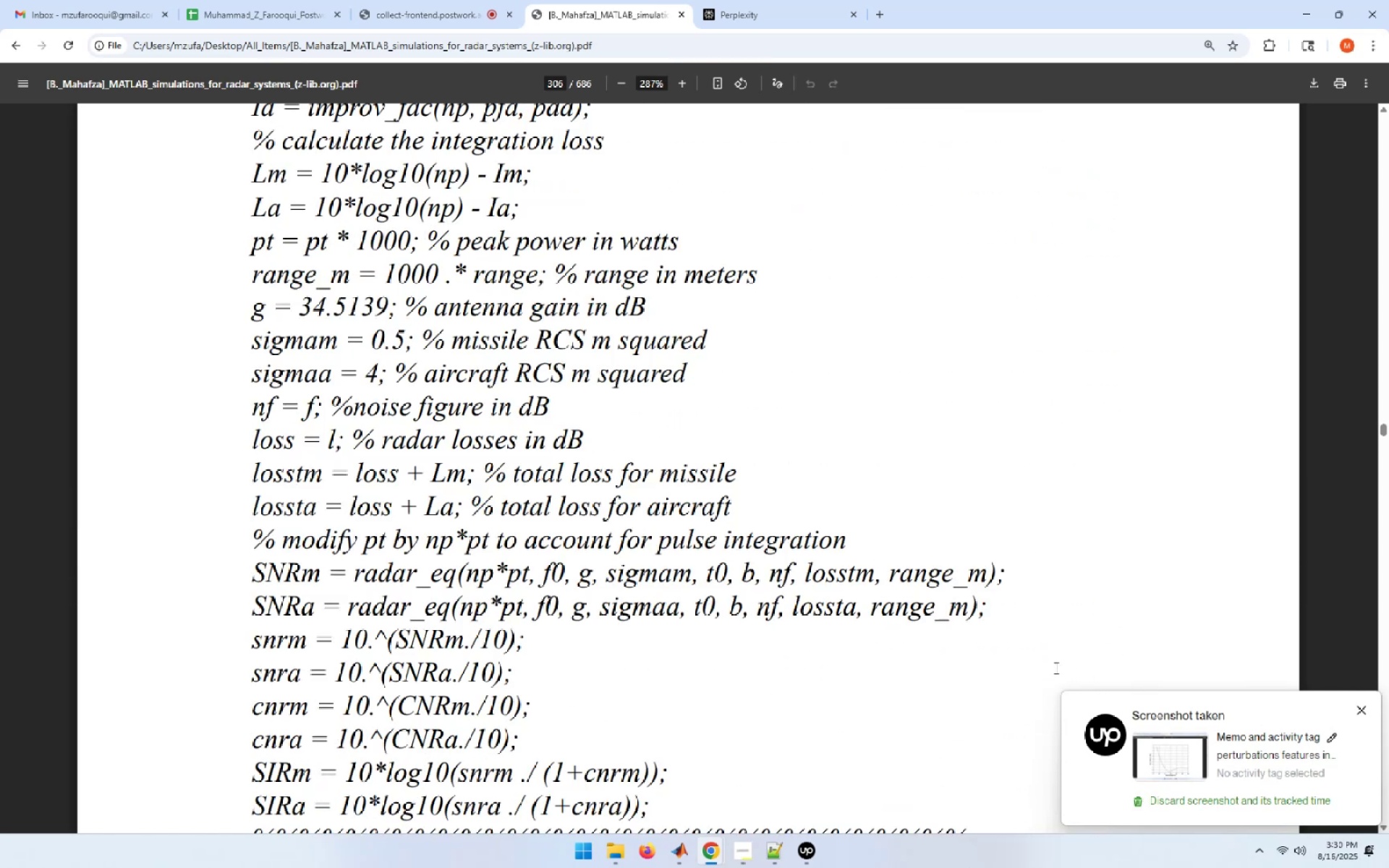 
key(PageDown)
 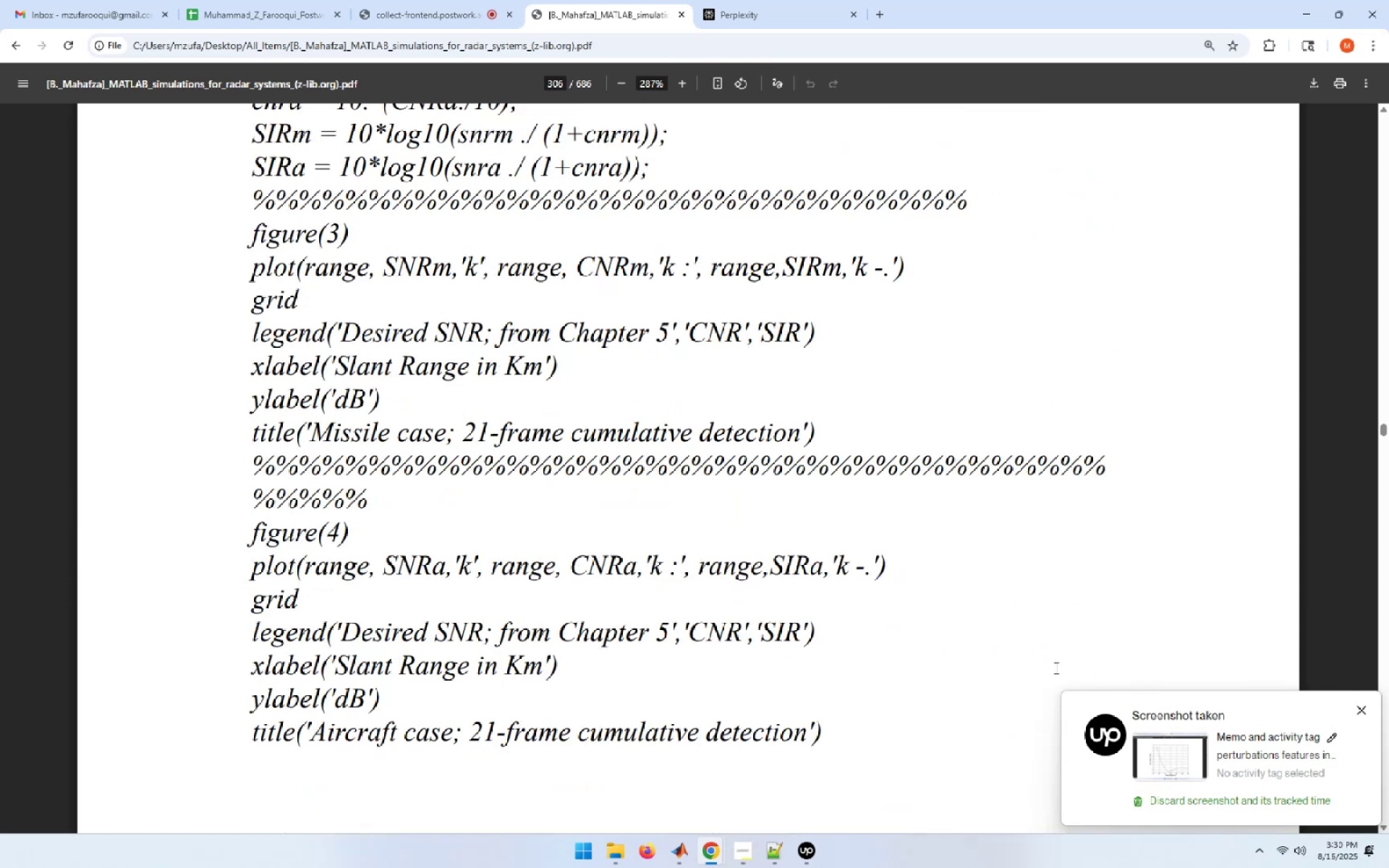 
key(PageDown)
 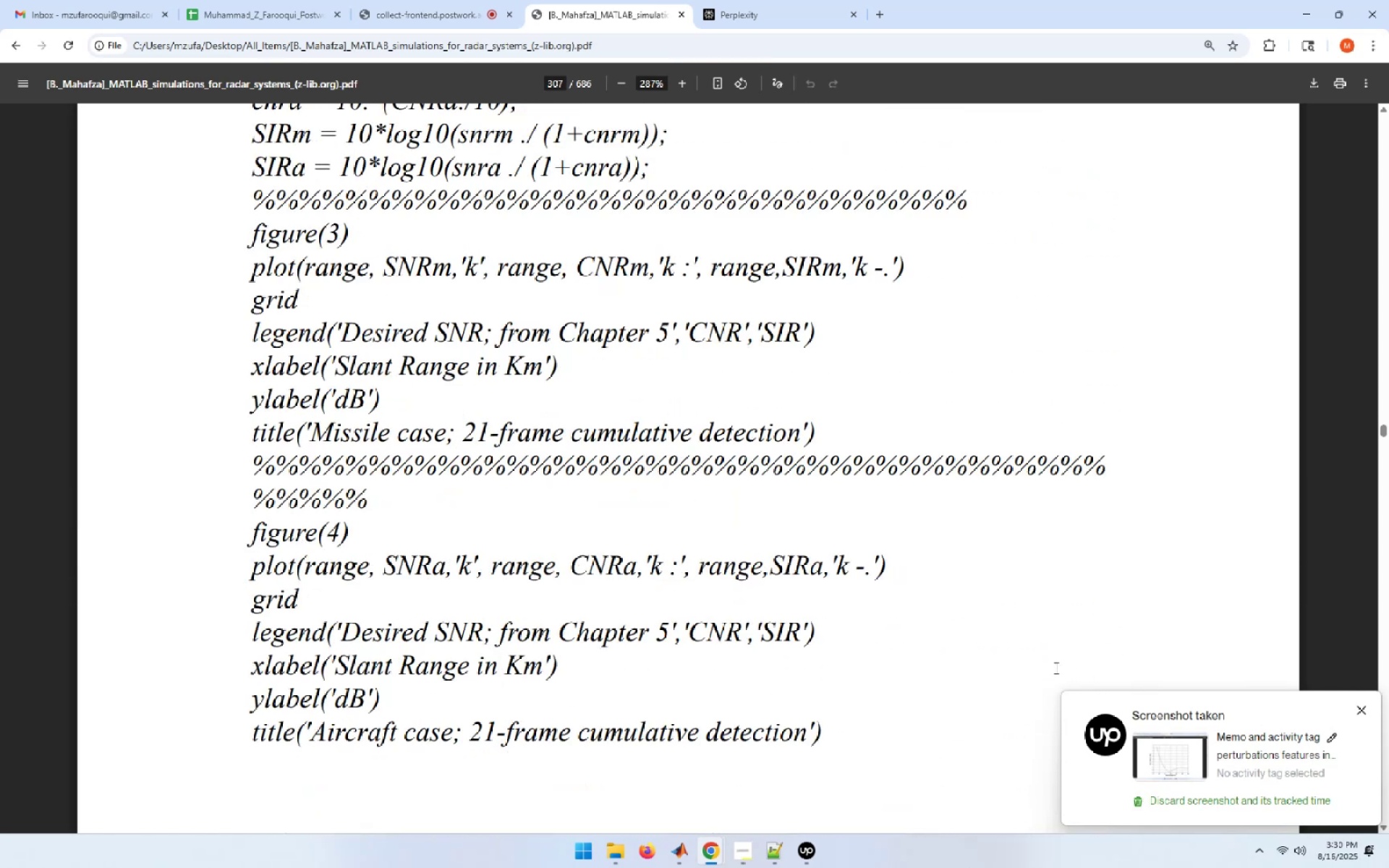 
key(PageDown)
 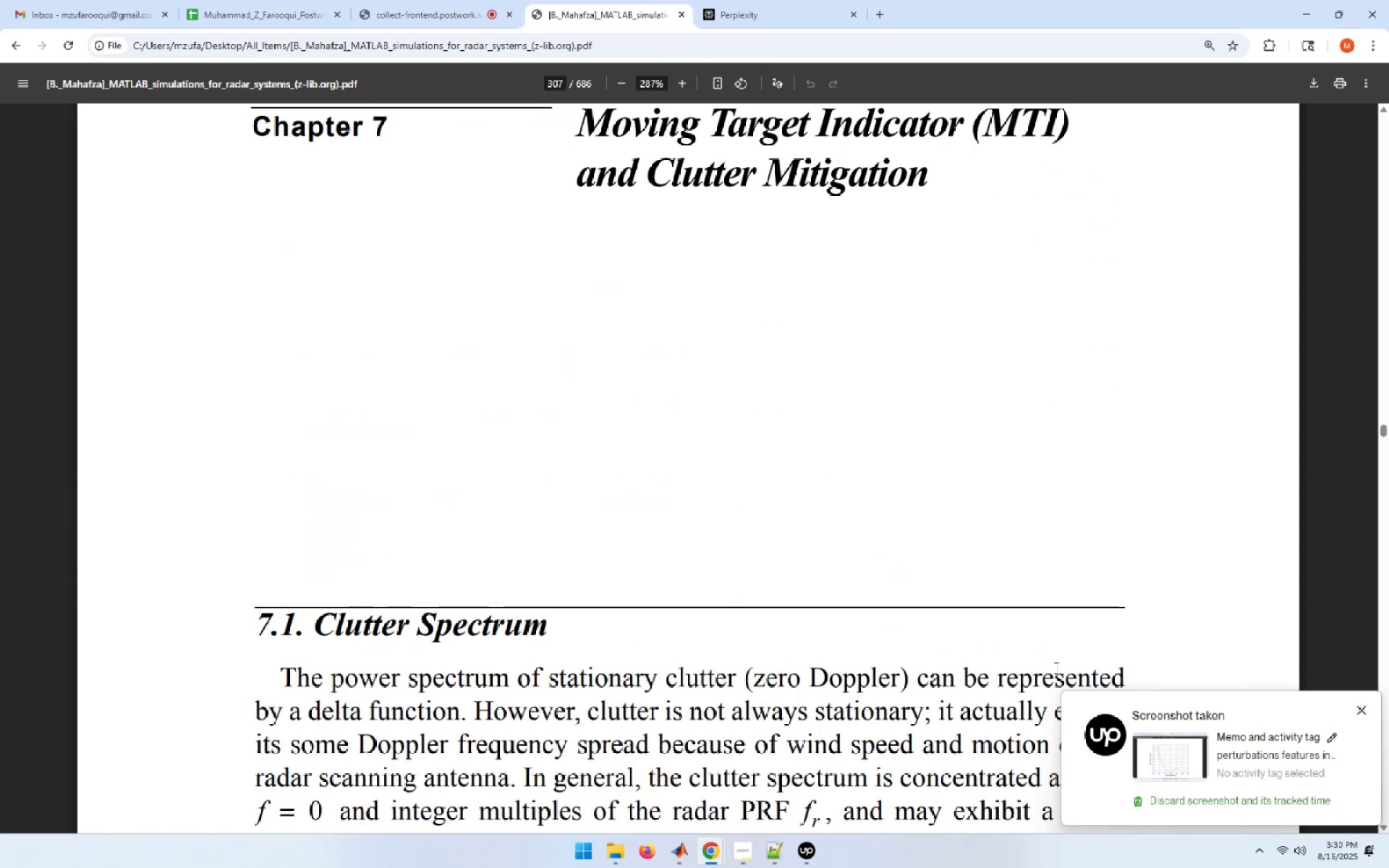 
key(PageDown)
 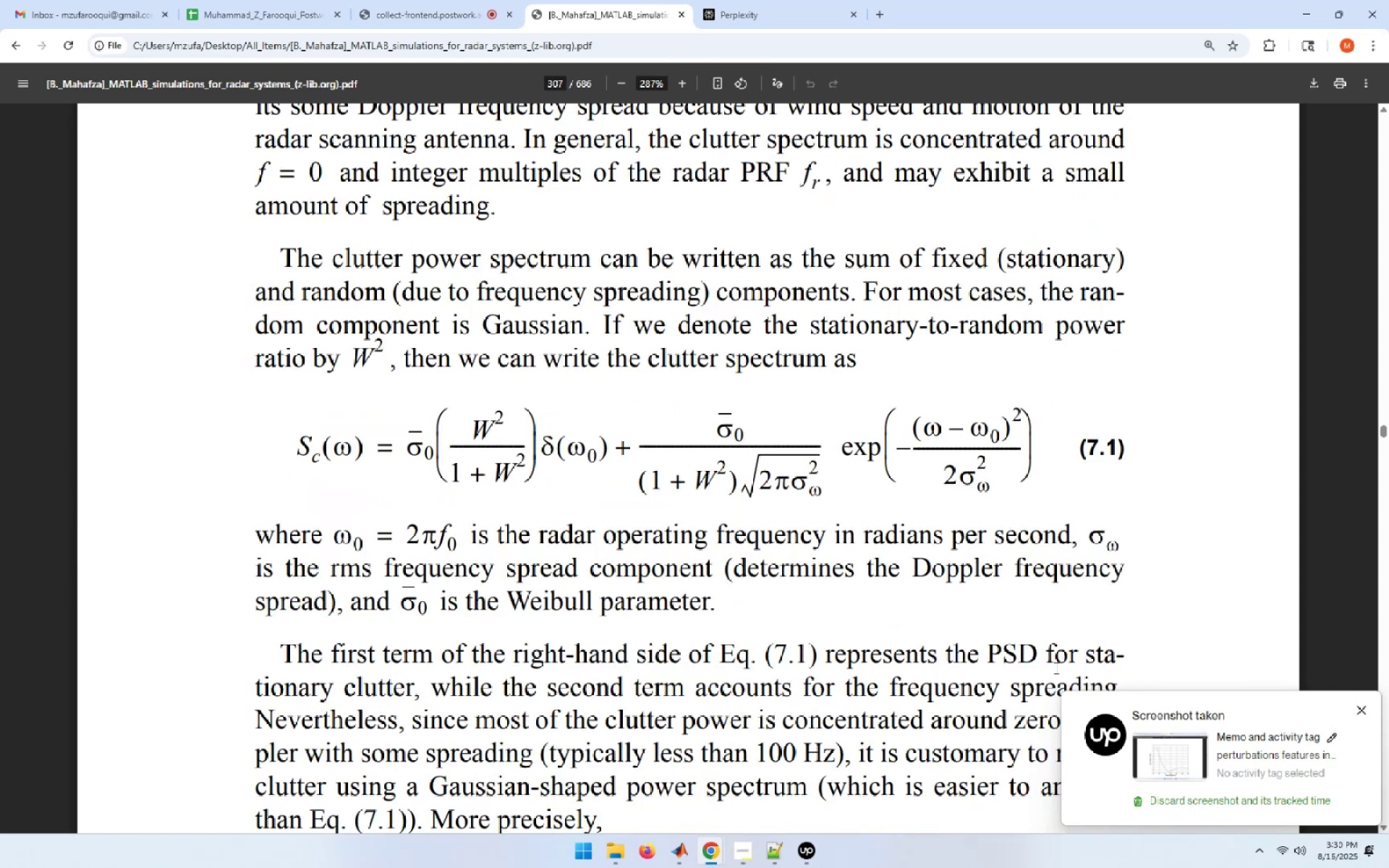 
key(PageUp)
 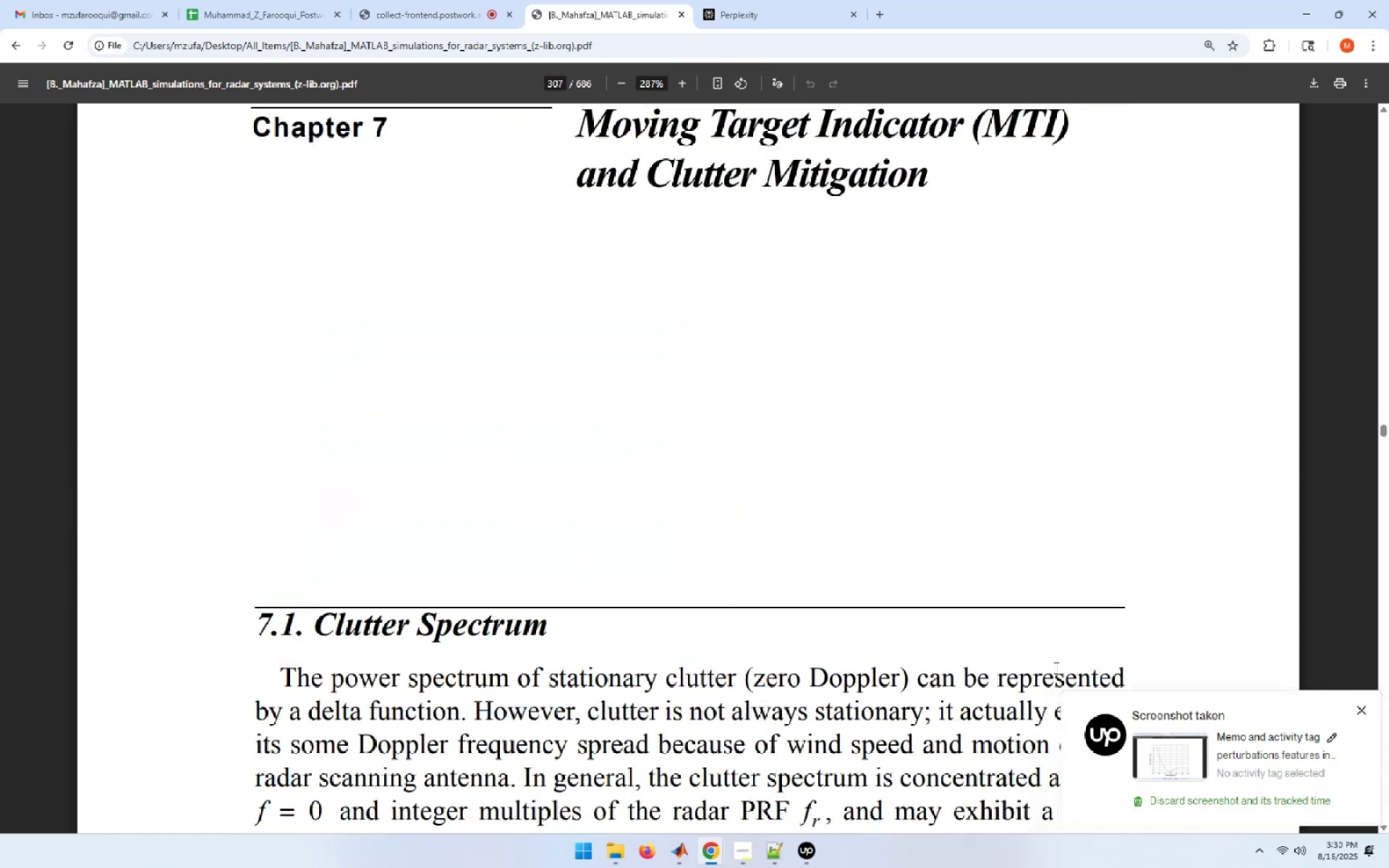 
hold_key(key=PageDown, duration=1.44)
 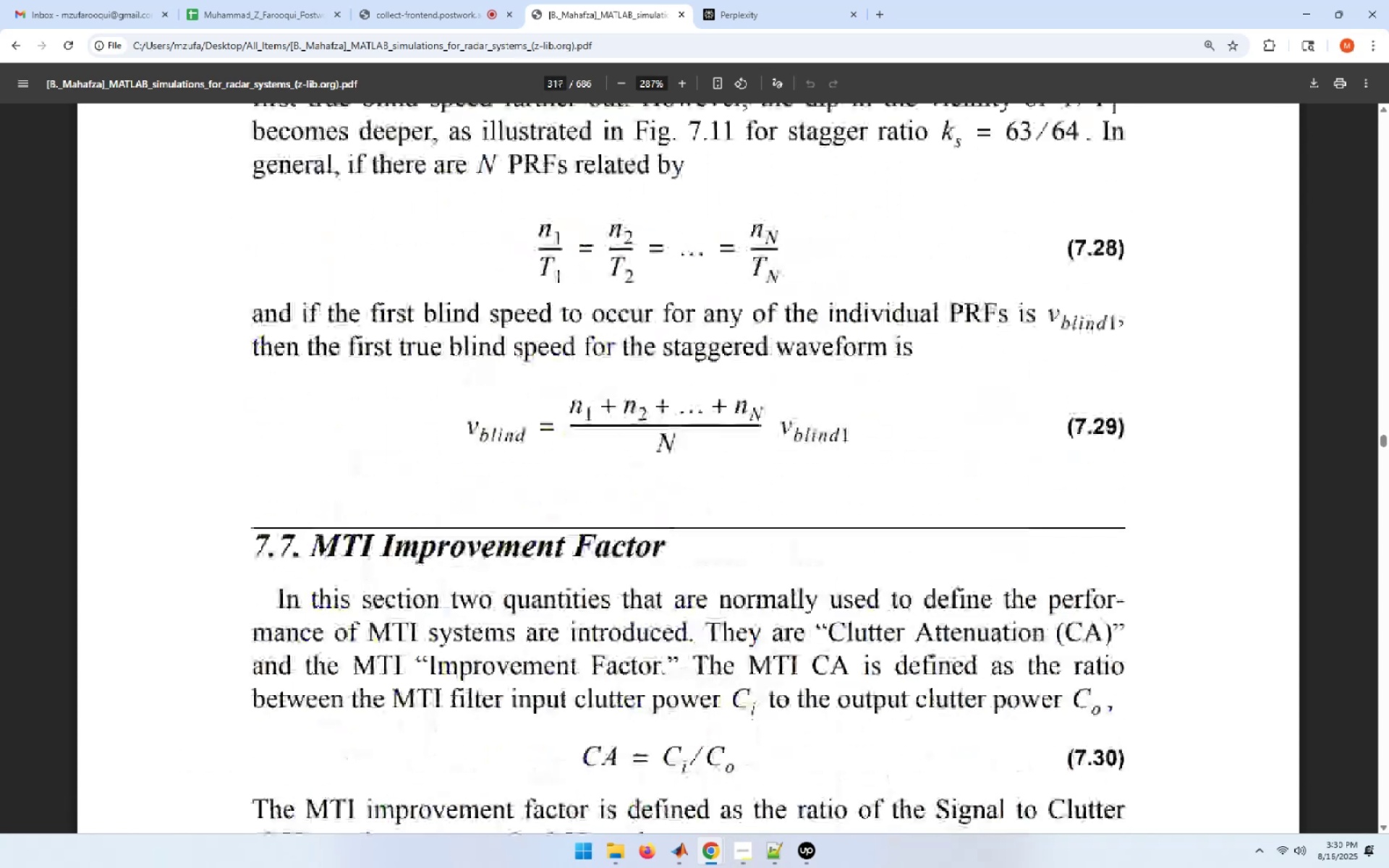 
hold_key(key=PageDown, duration=0.78)
 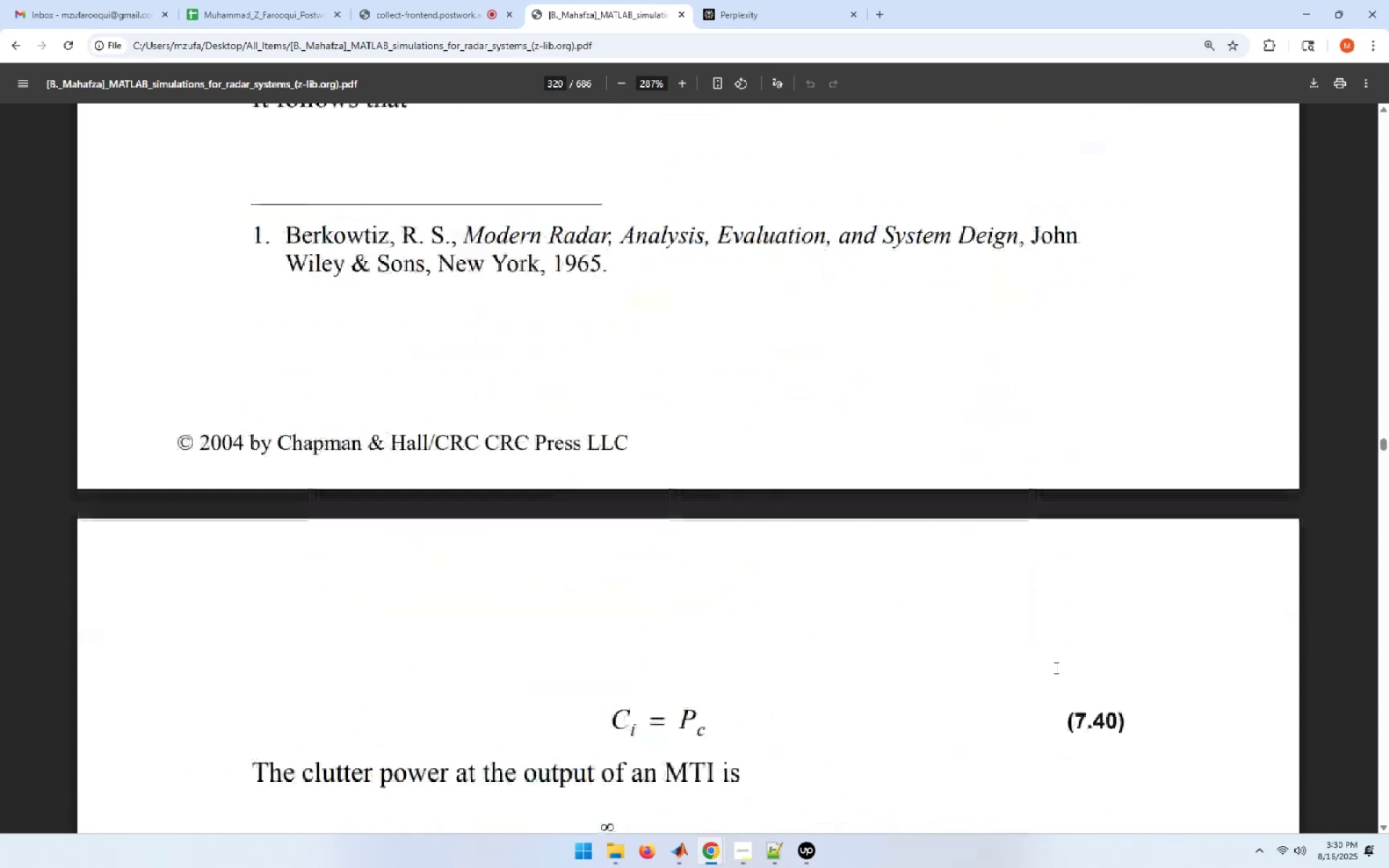 
hold_key(key=PageDown, duration=0.99)
 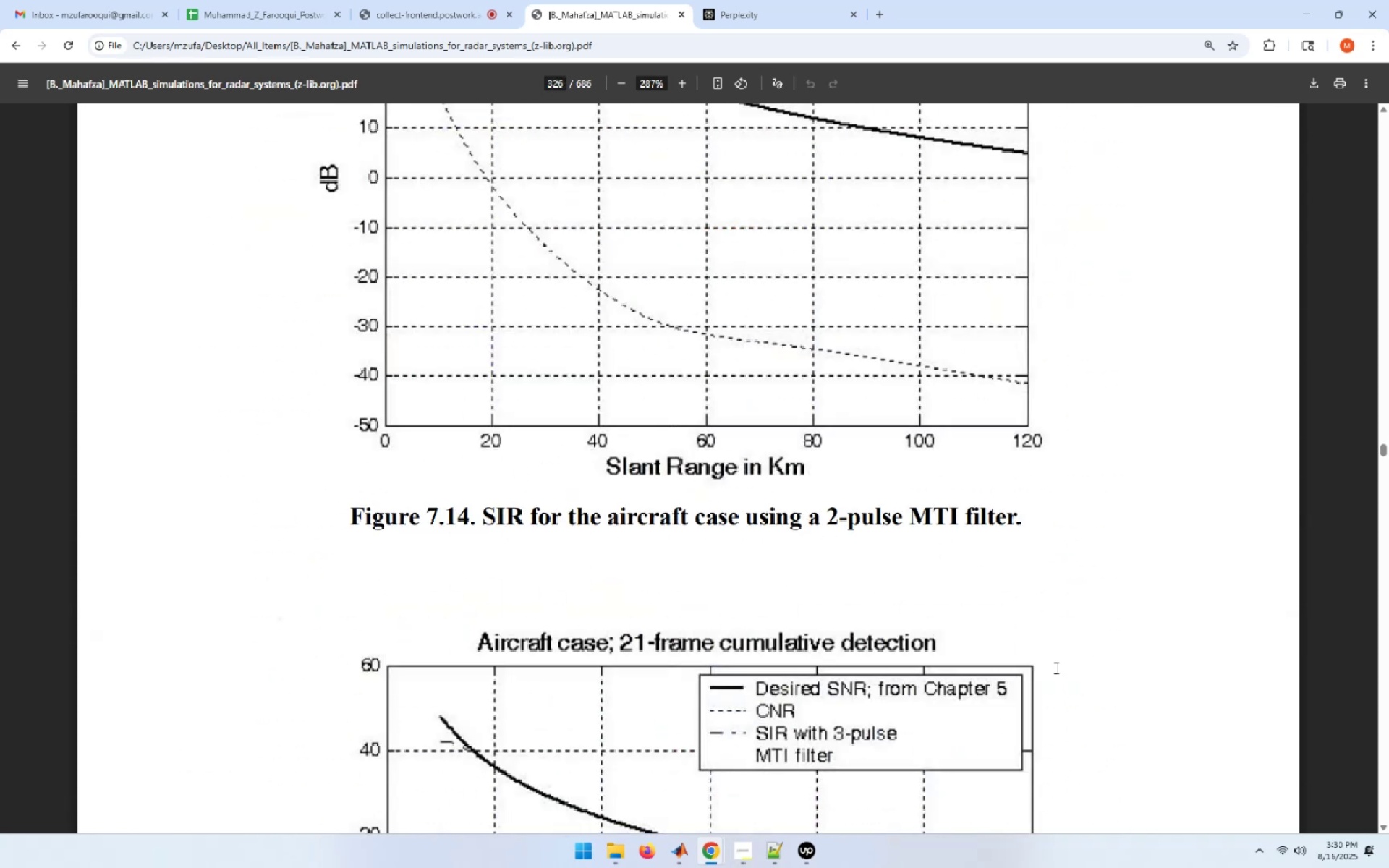 
hold_key(key=PageDown, duration=1.17)
 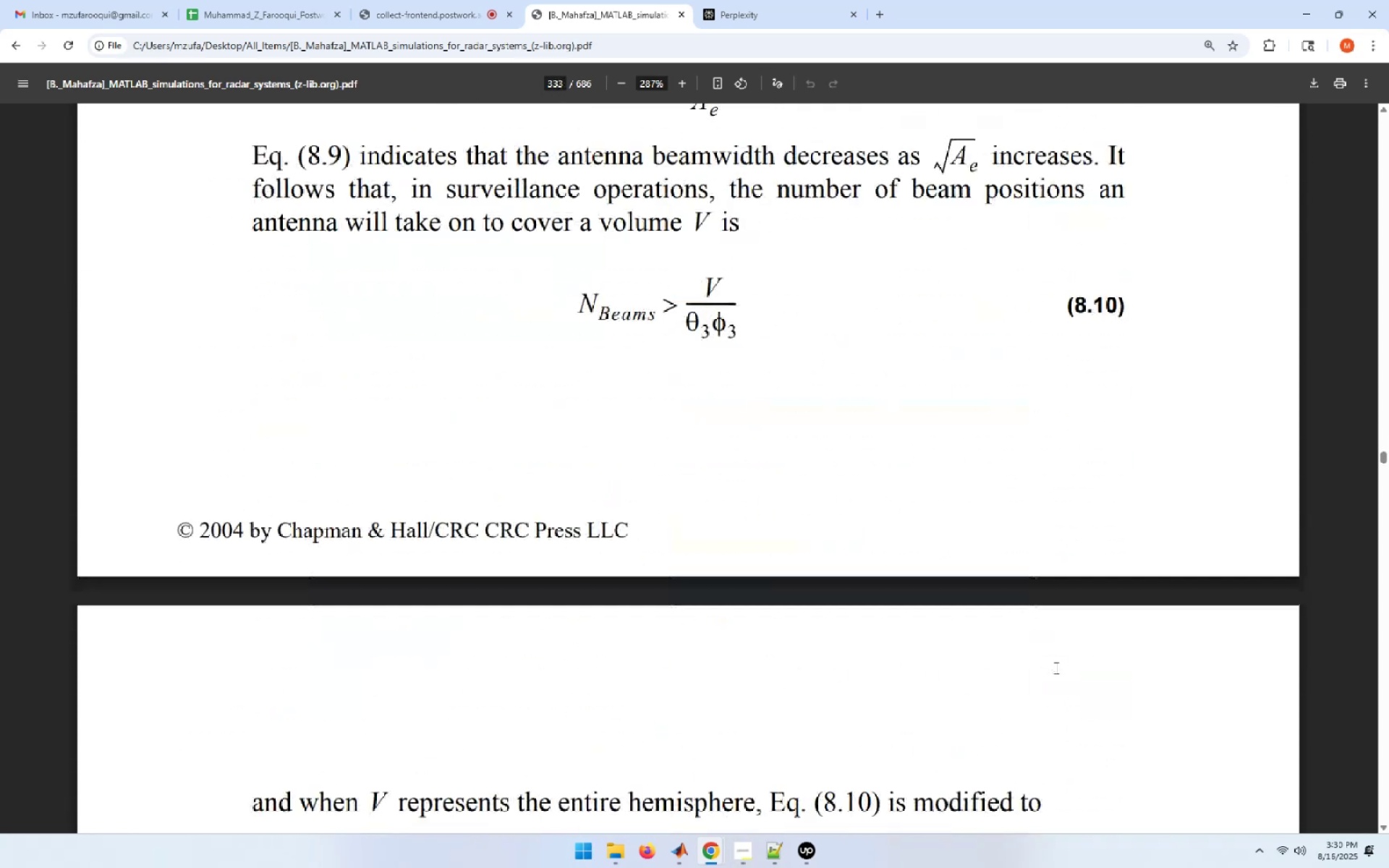 
key(PageUp)
 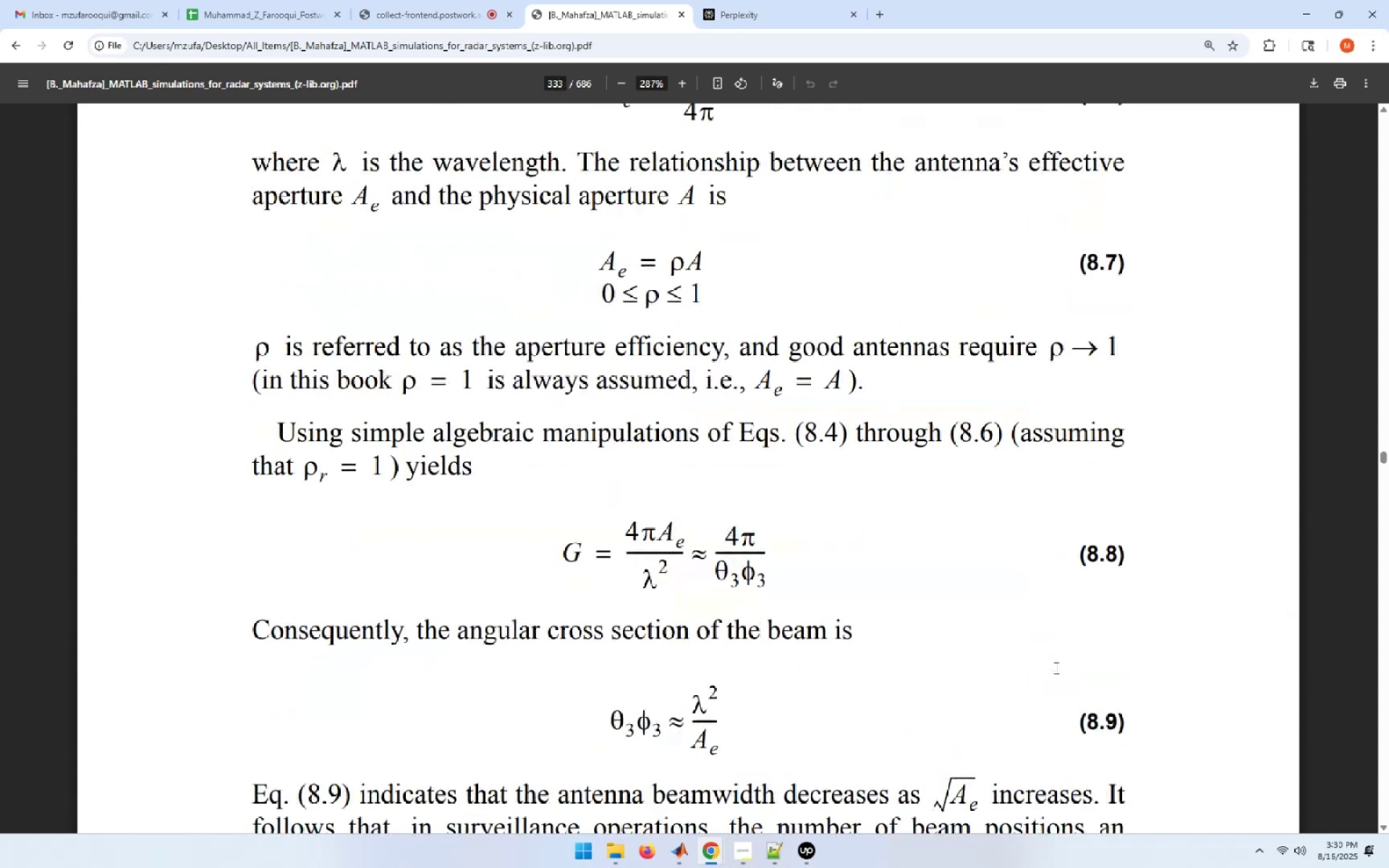 
key(PageUp)
 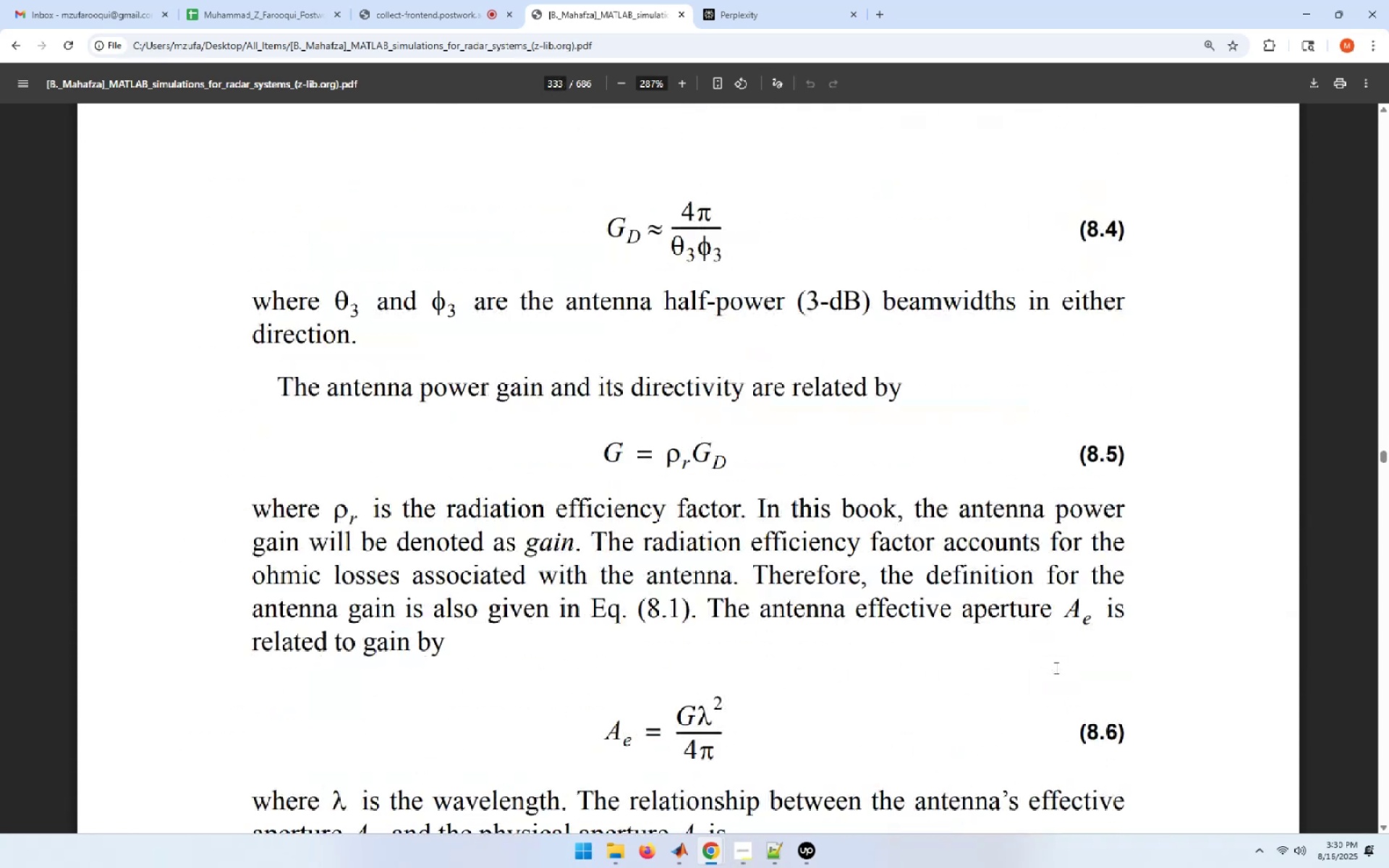 
key(PageUp)
 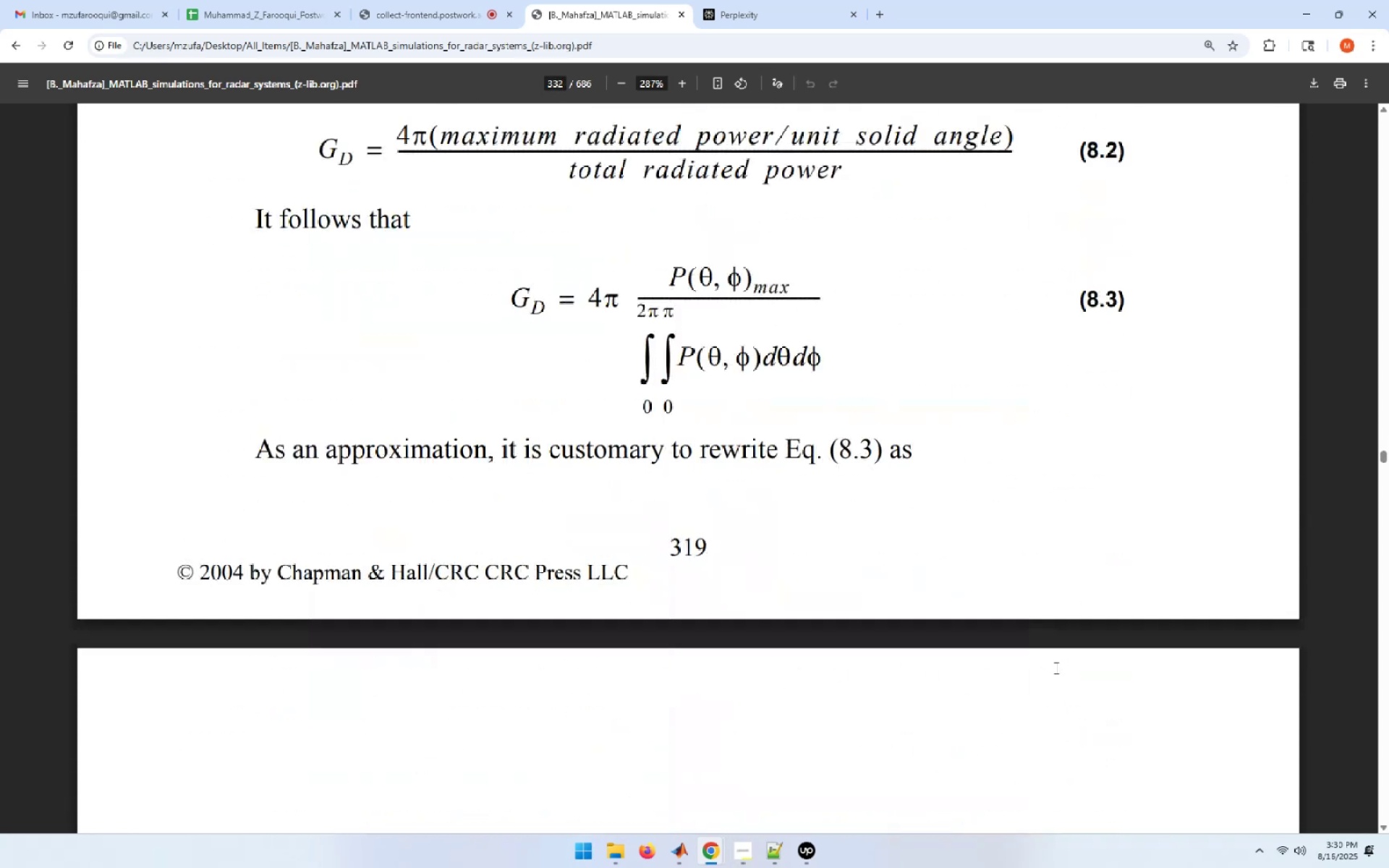 
key(PageUp)
 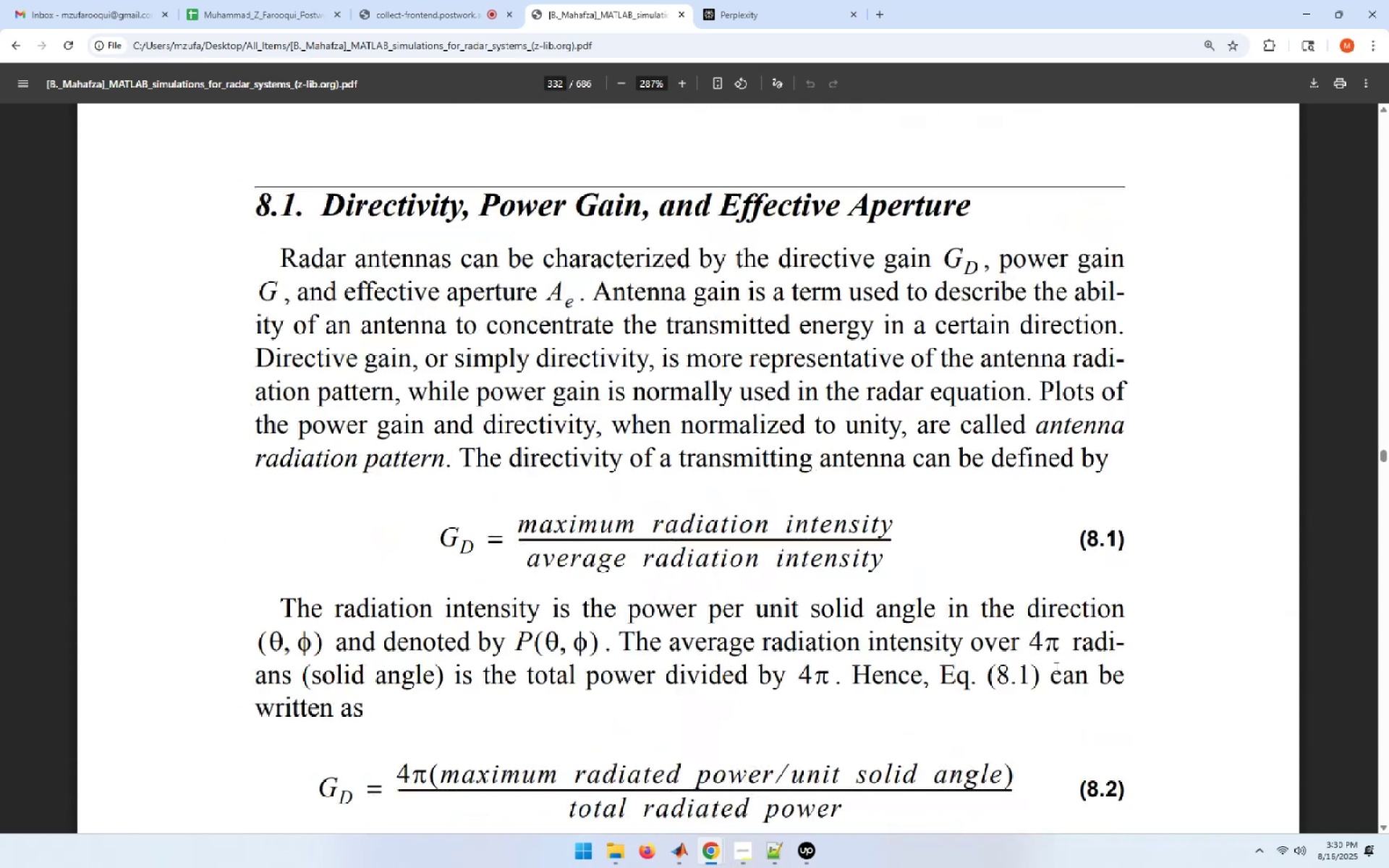 
key(PageUp)
 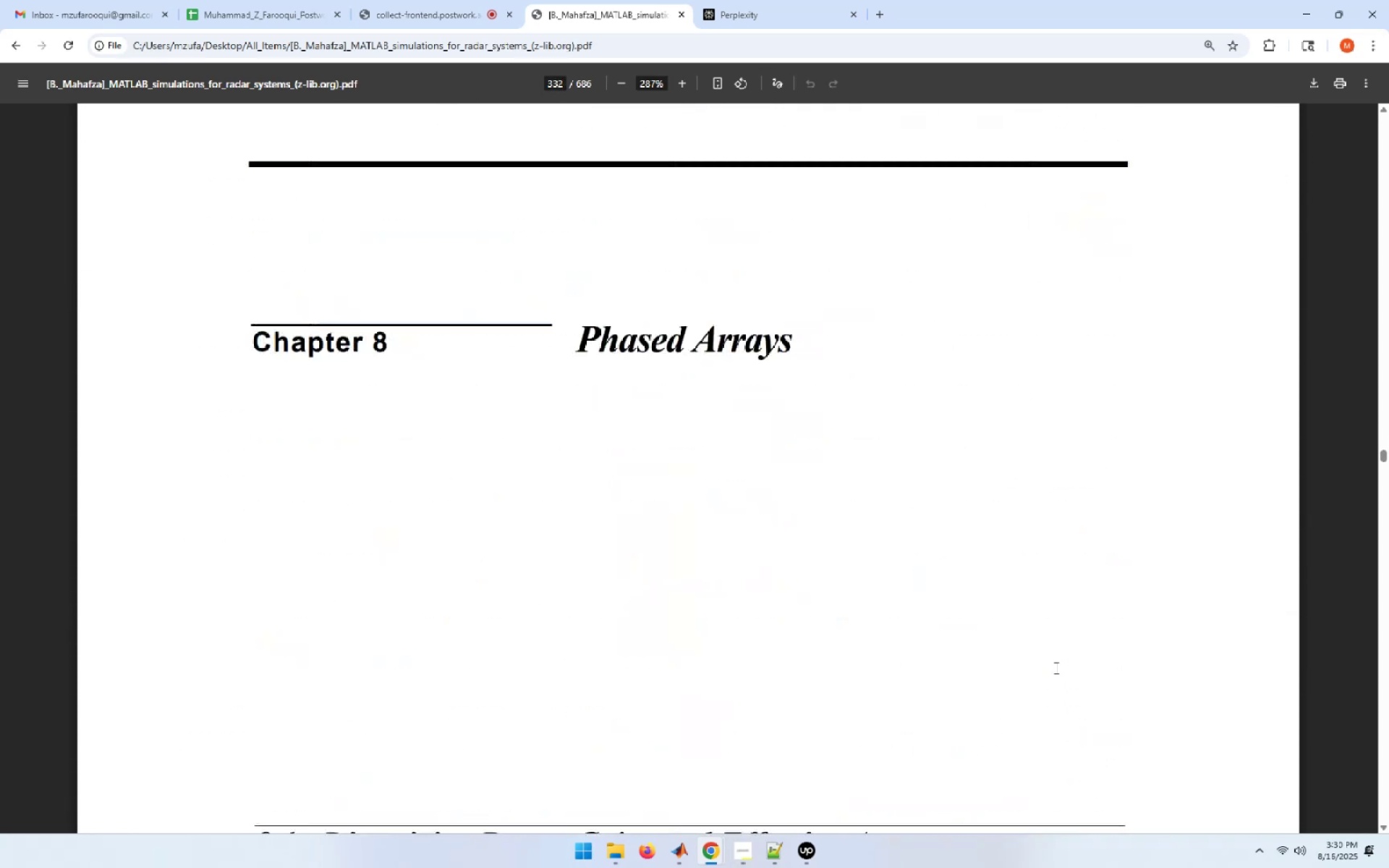 
key(PageUp)
 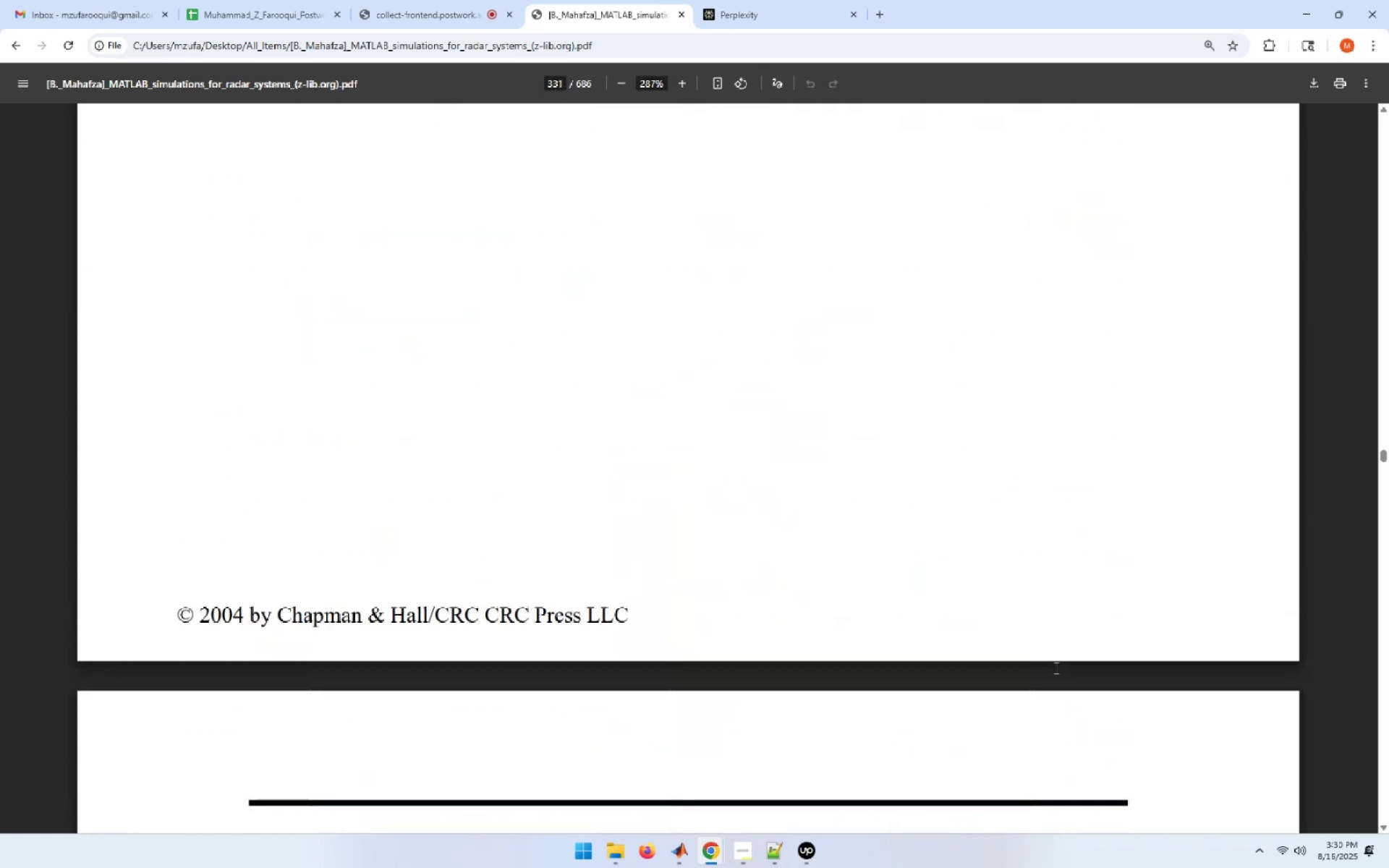 
key(PageDown)
 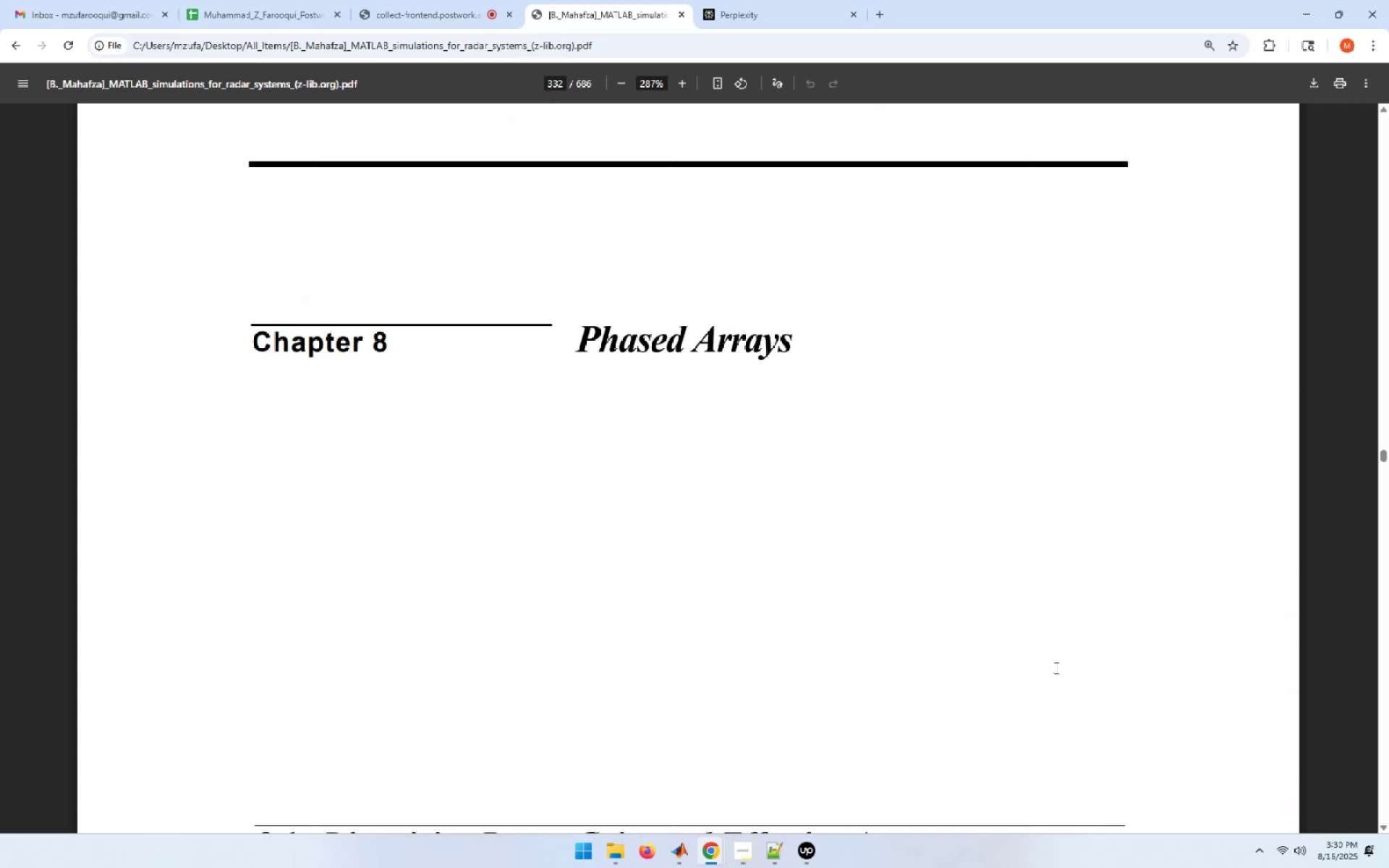 
scroll: coordinate [1055, 668], scroll_direction: down, amount: 6.0
 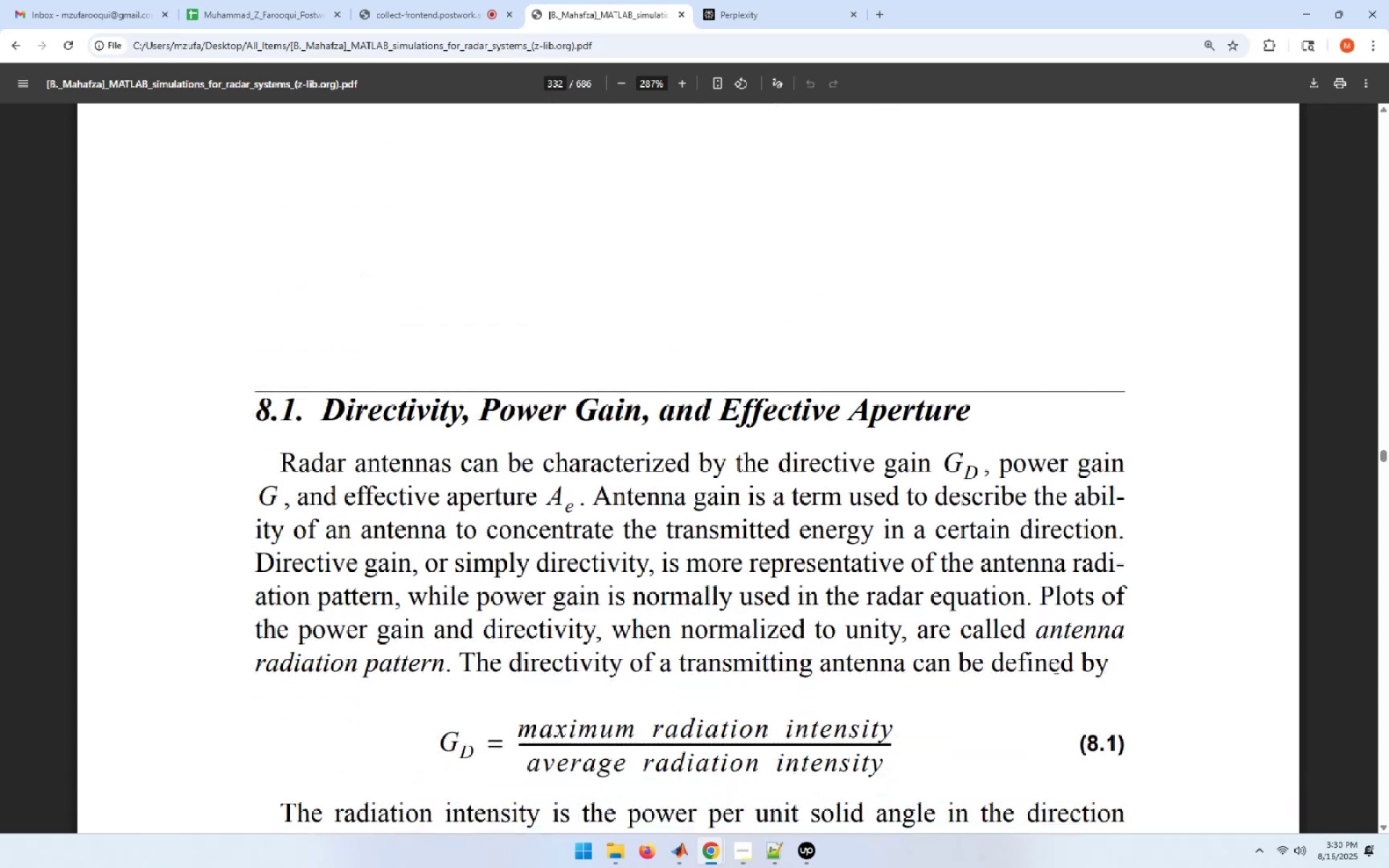 
wait(8.72)
 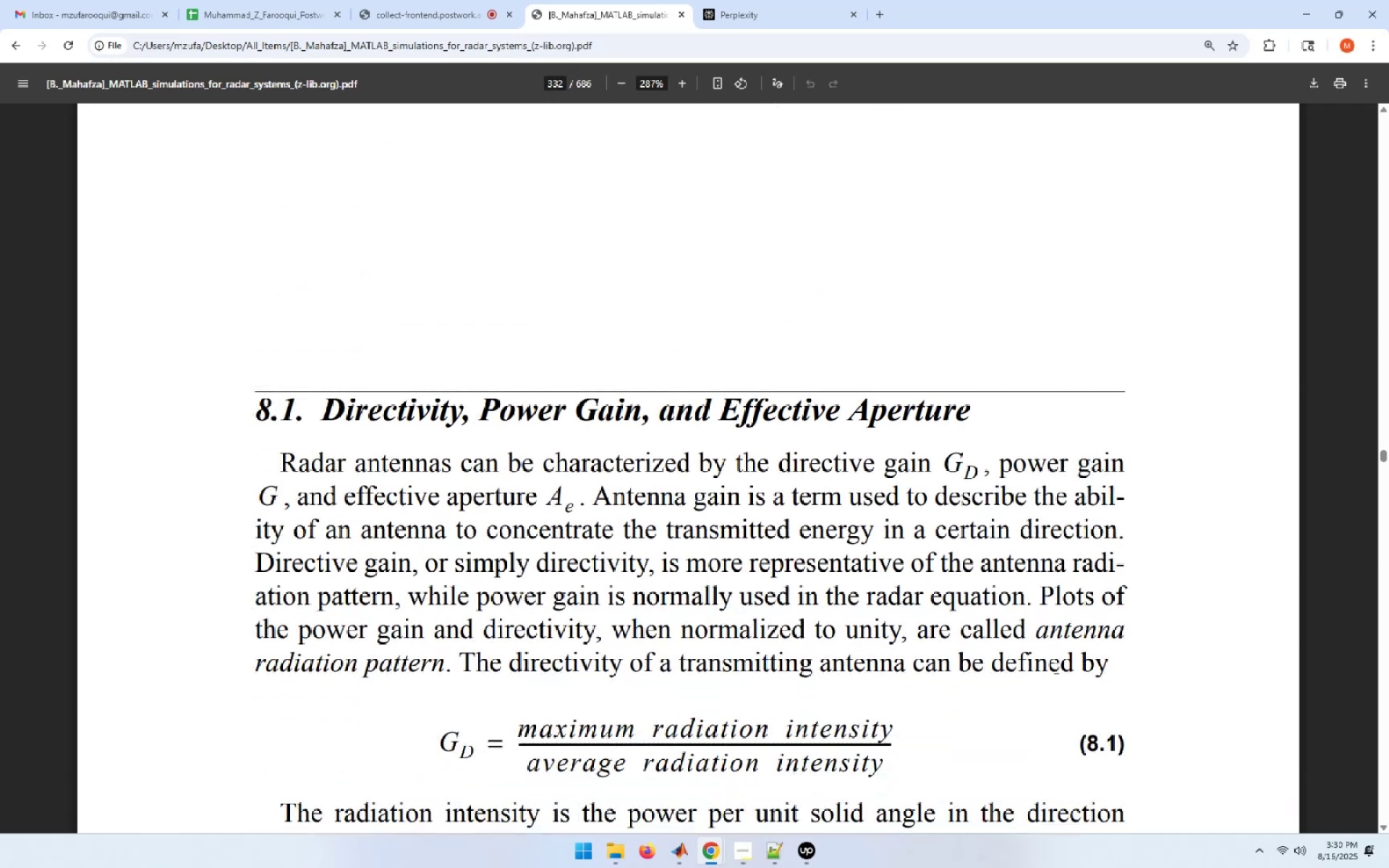 
scroll: coordinate [1002, 567], scroll_direction: down, amount: 8.0
 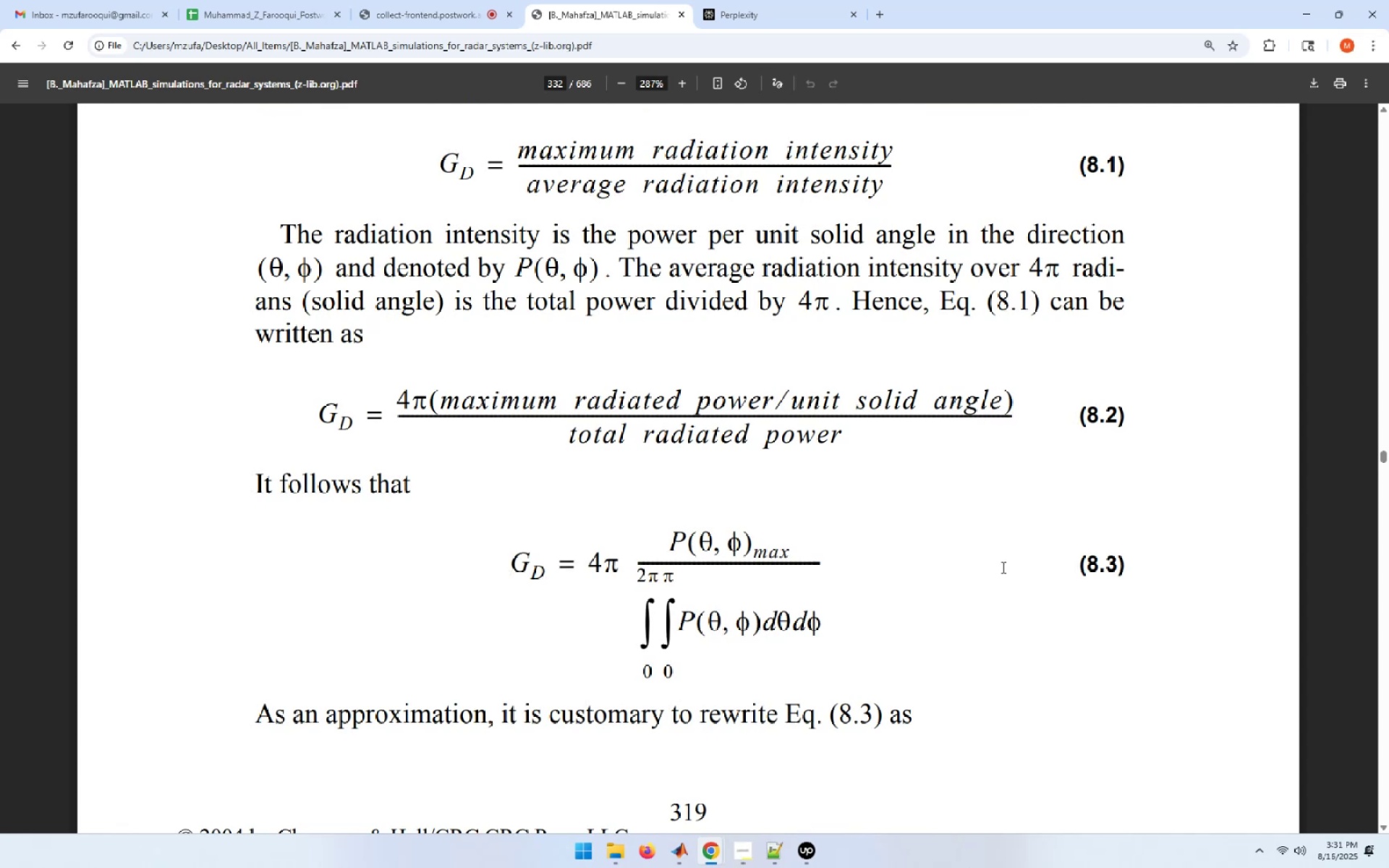 
wait(5.44)
 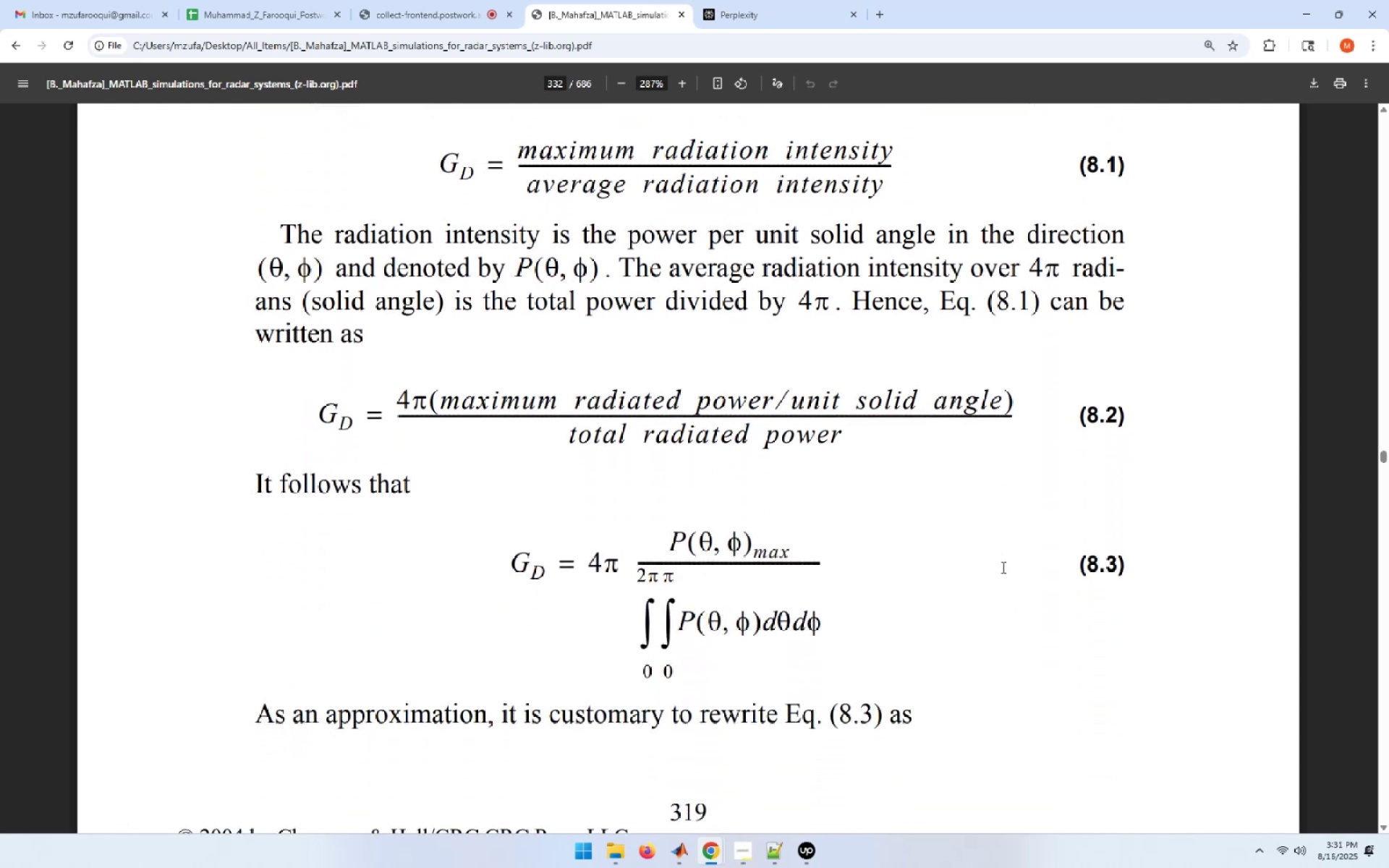 
scroll: coordinate [1002, 567], scroll_direction: down, amount: 9.0
 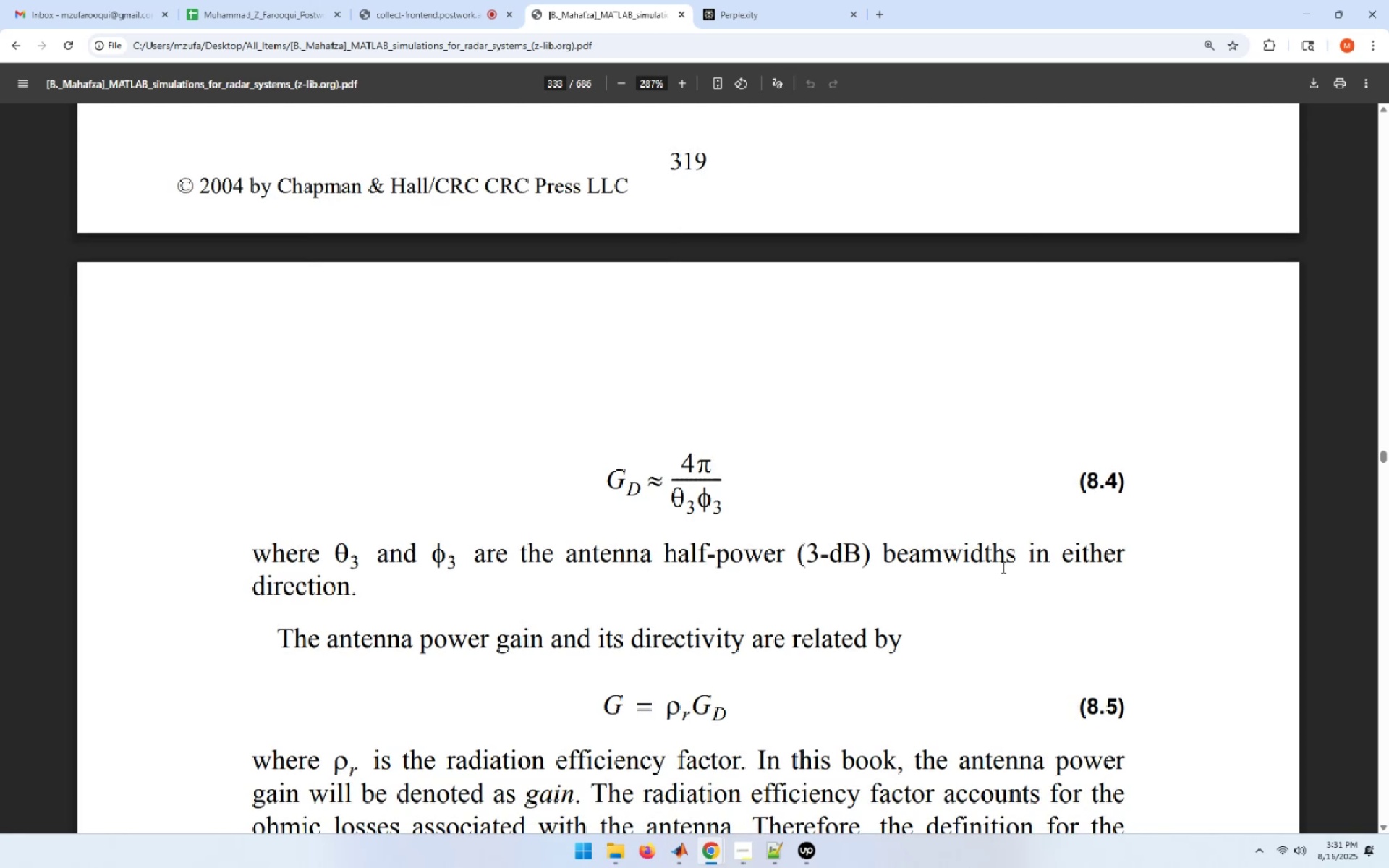 
wait(5.55)
 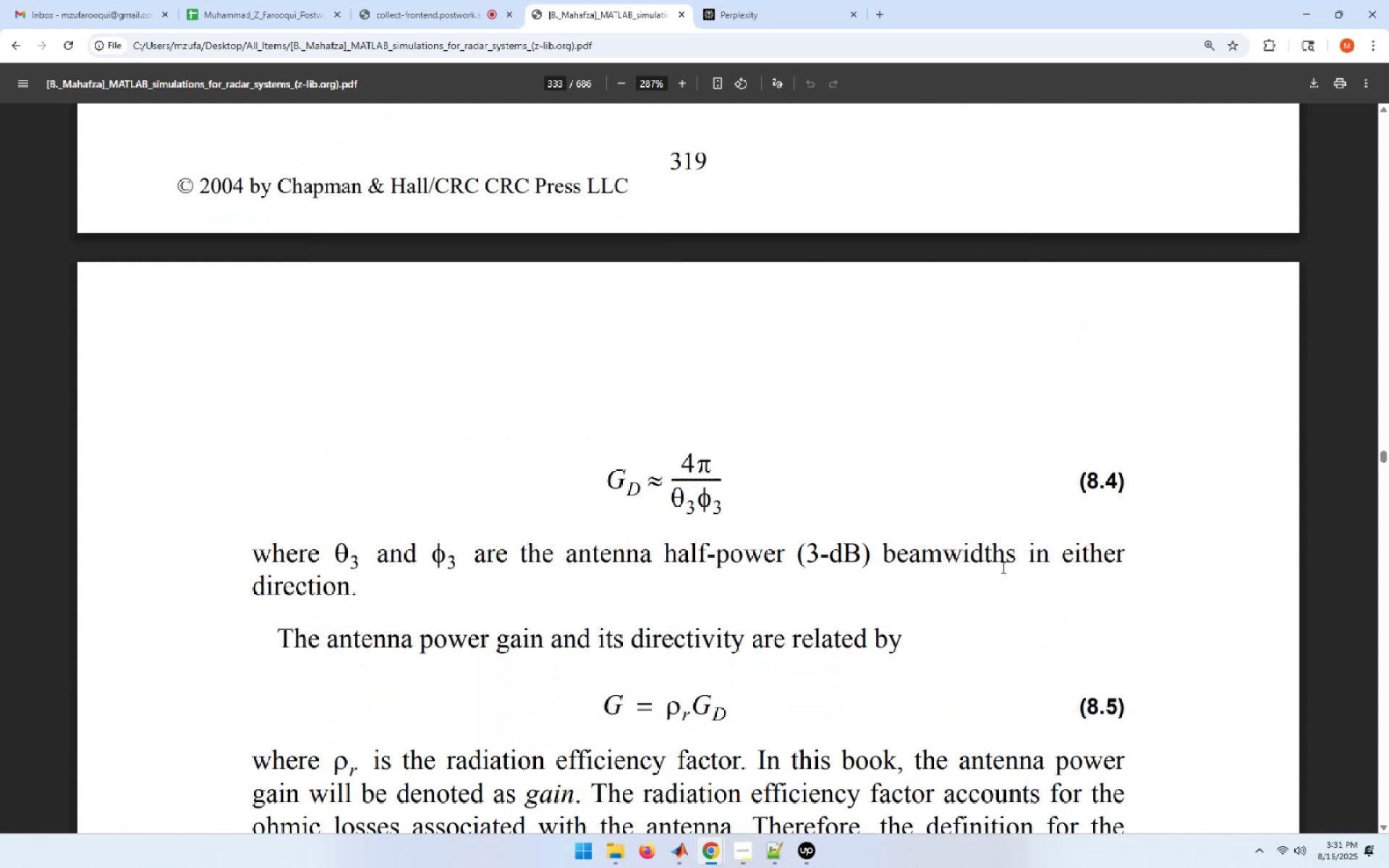 
scroll: coordinate [1002, 567], scroll_direction: down, amount: 6.0
 